 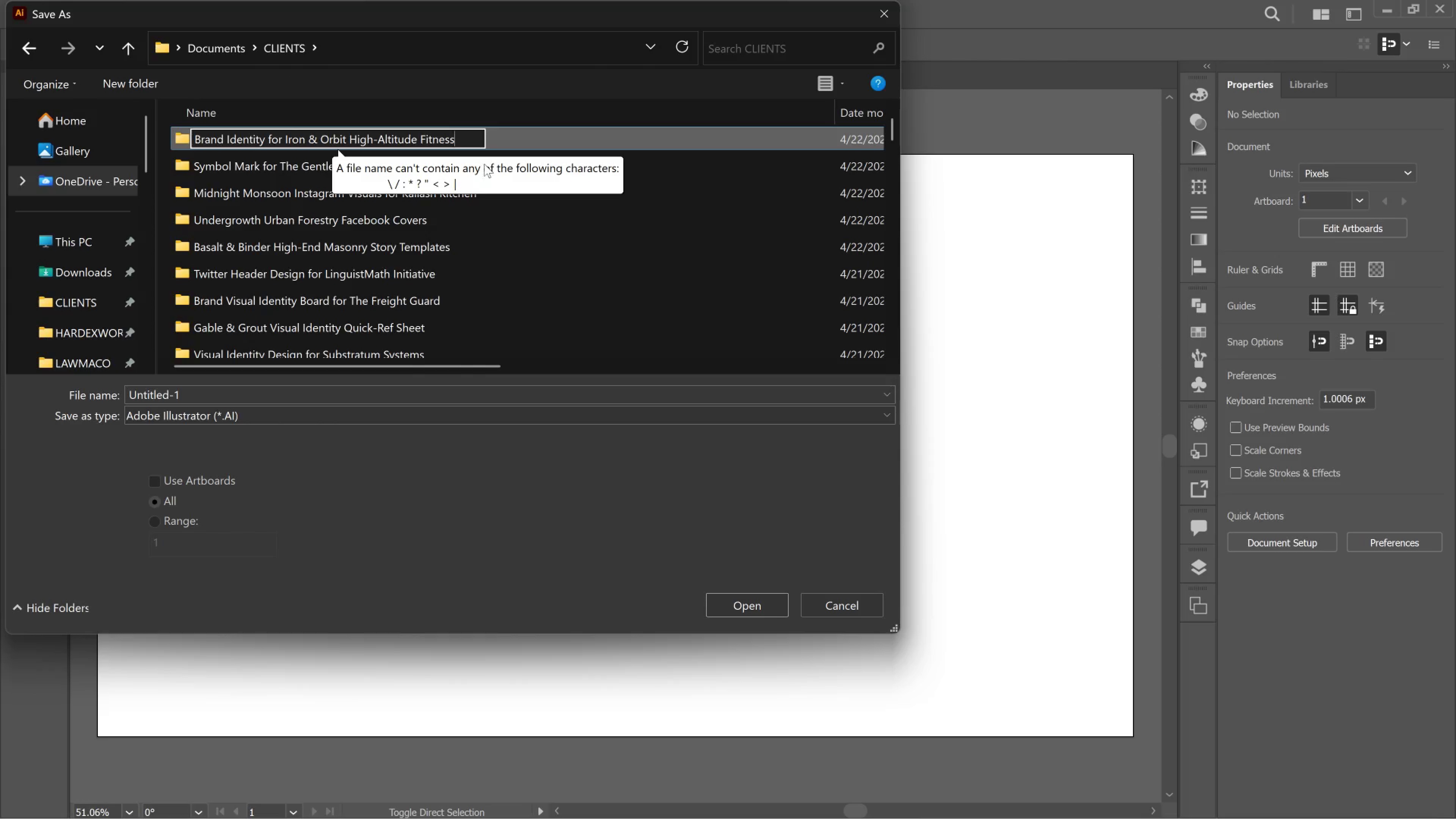 
key(Control+A)
 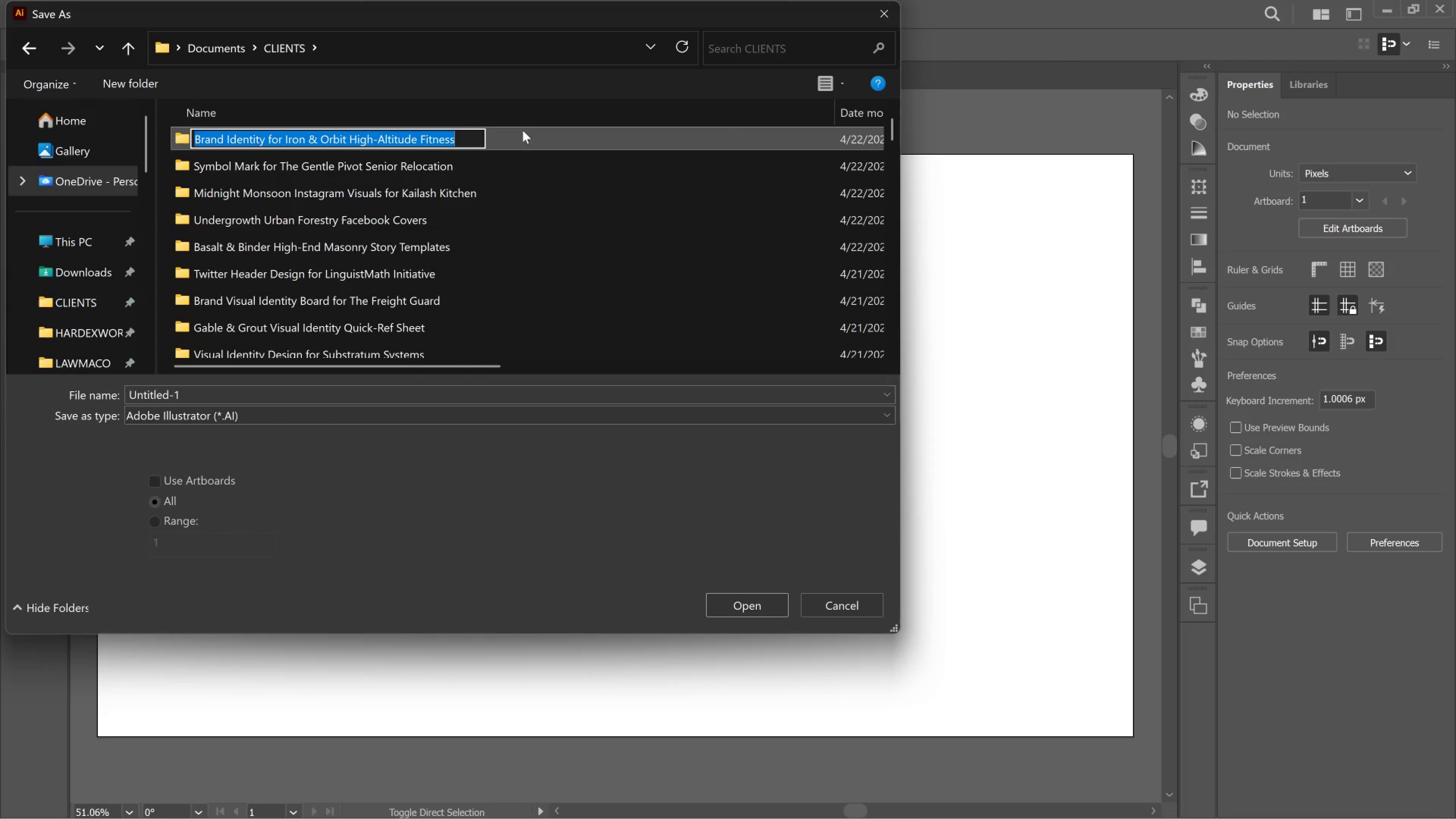 
key(Control+C)
 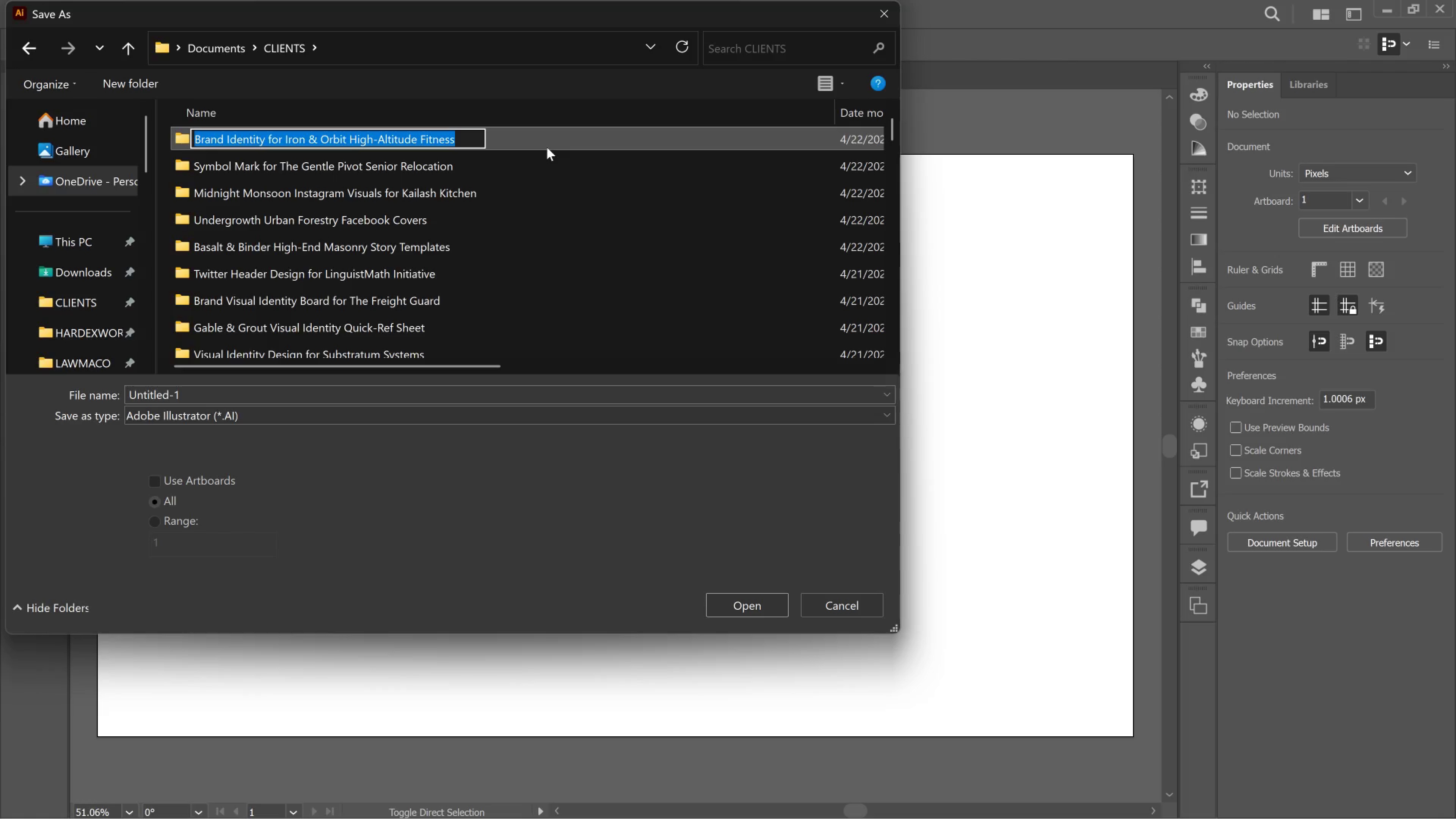 
double_click([541, 138])
 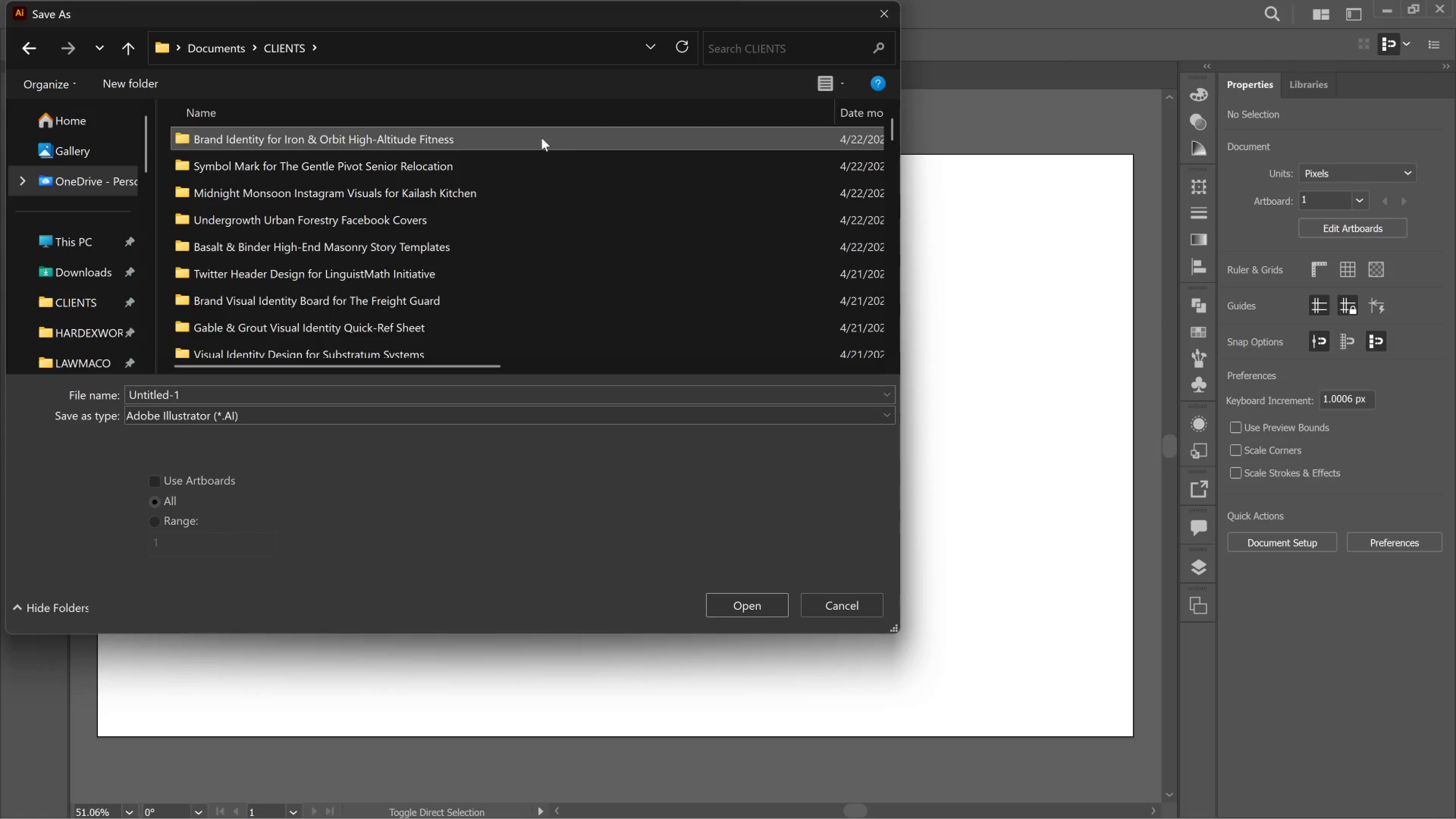 
left_click([541, 138])
 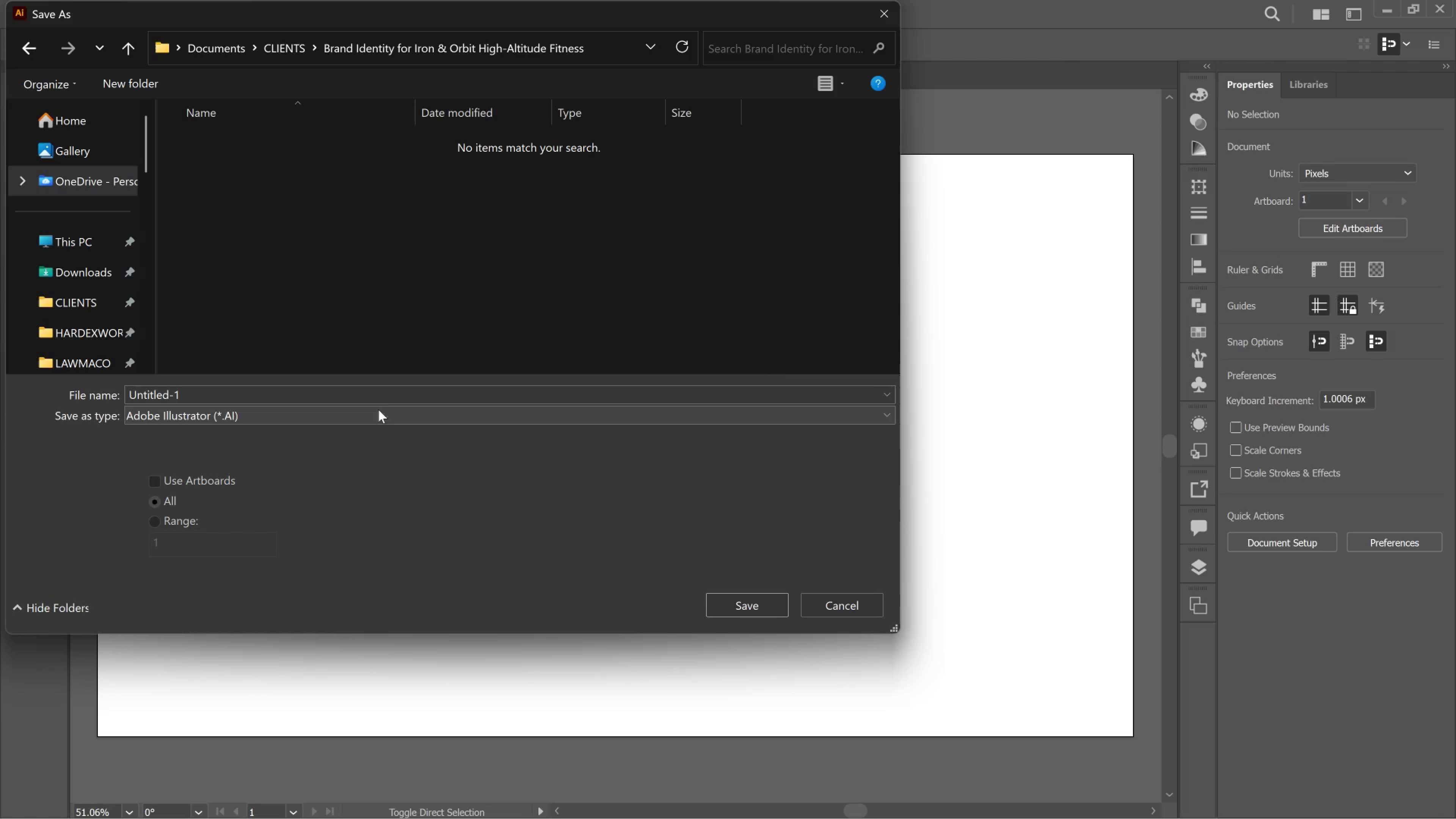 
left_click([386, 398])
 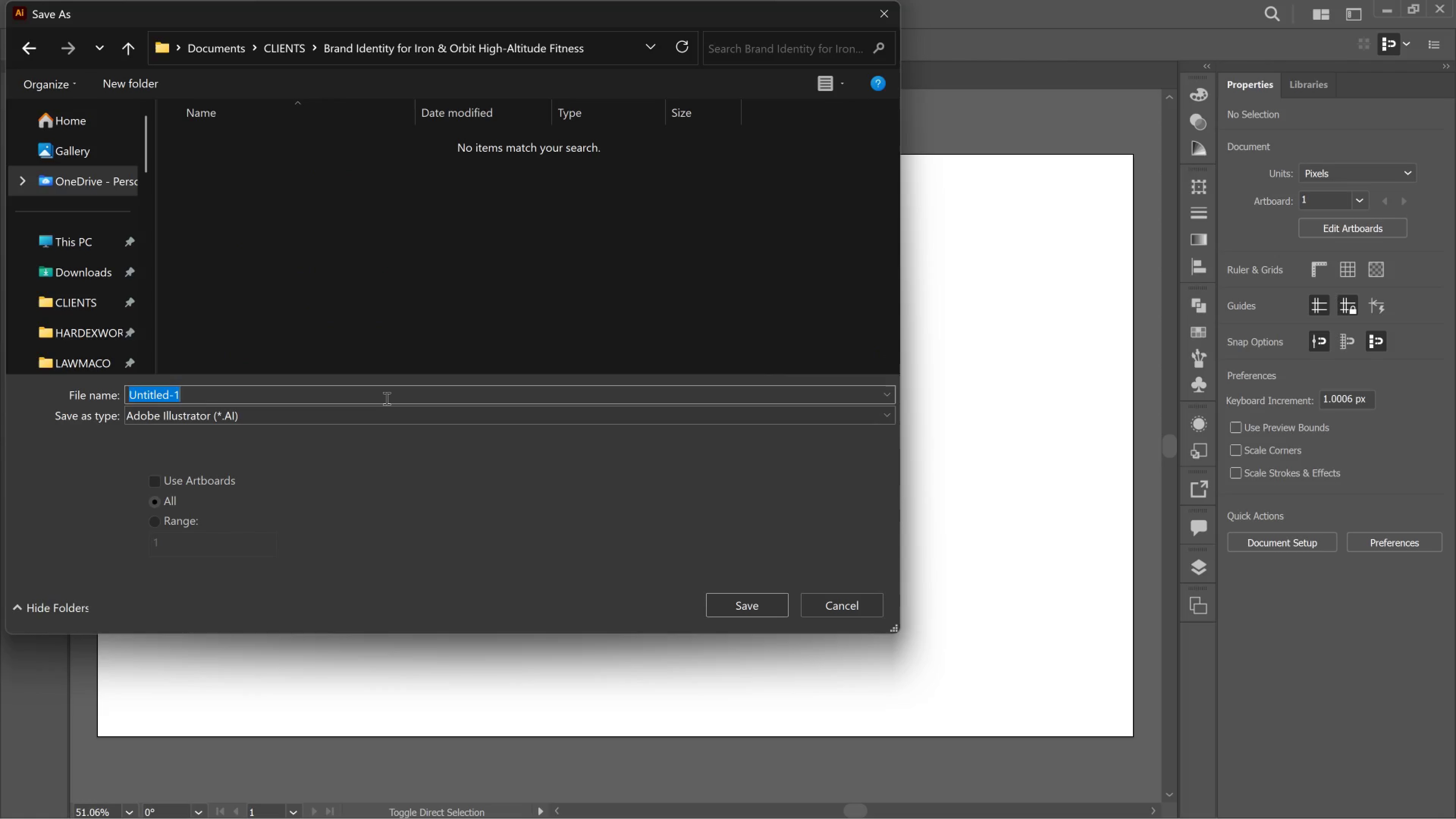 
key(Control+V)
 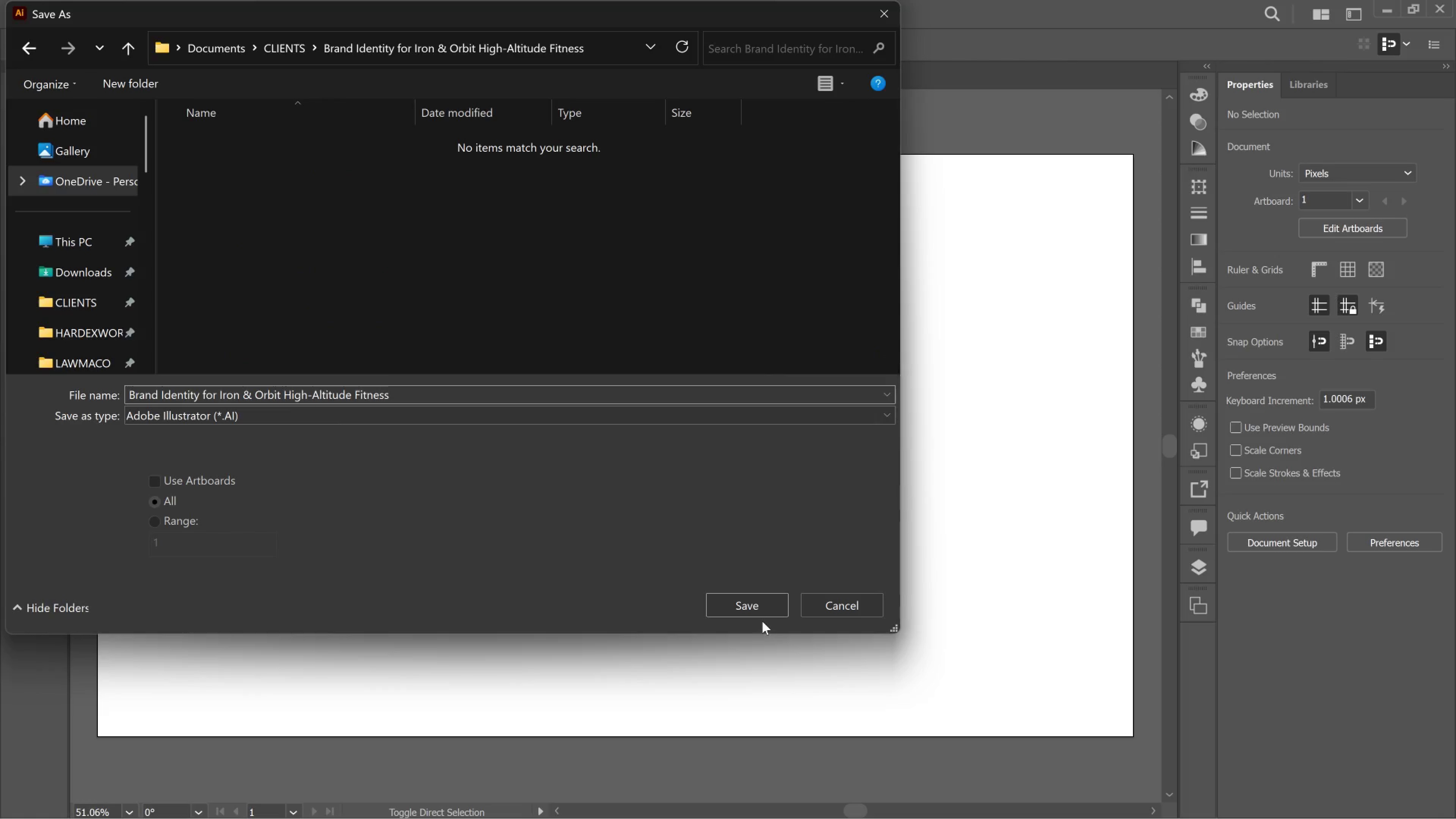 
left_click([756, 619])
 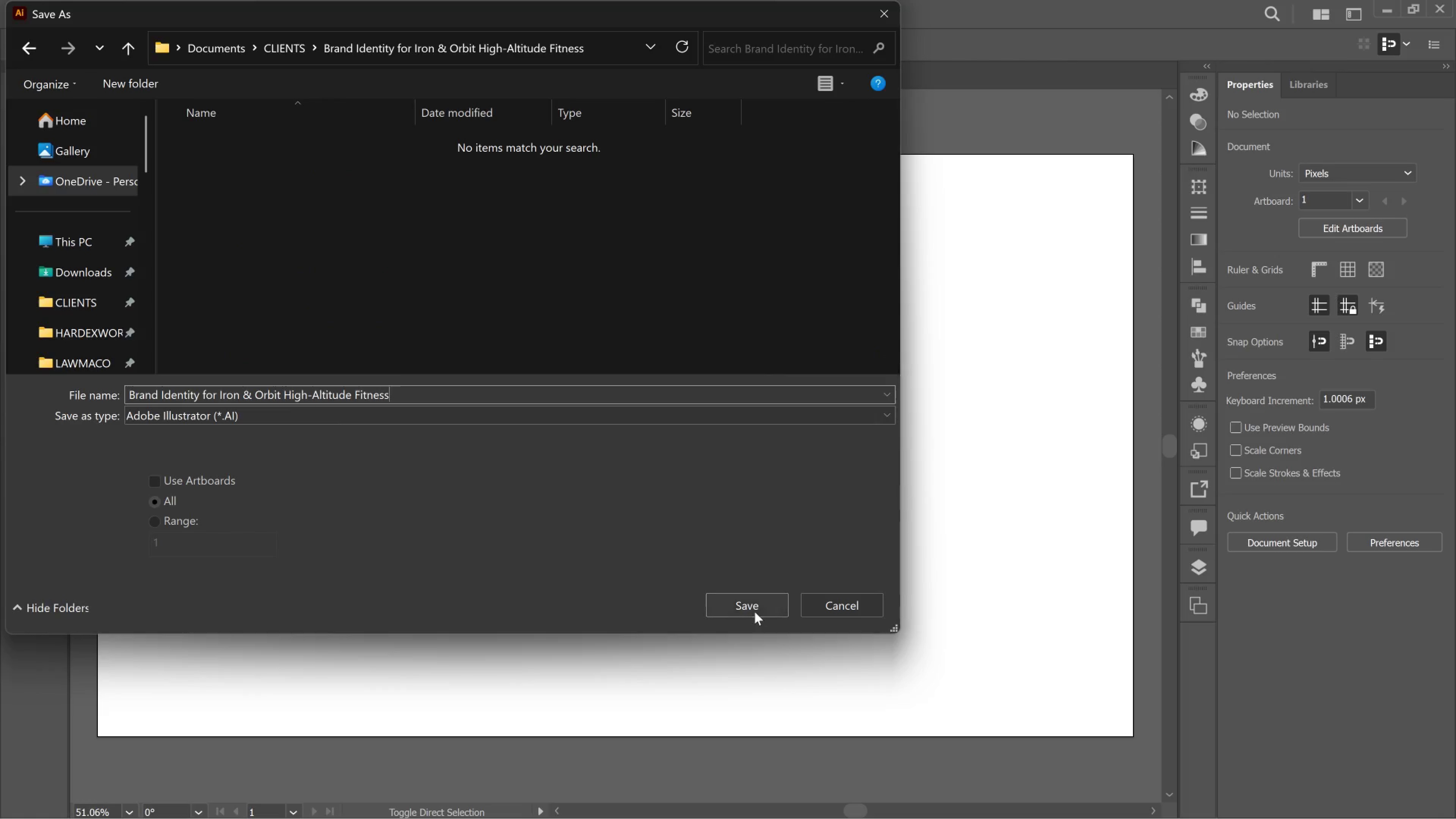 
left_click([755, 612])
 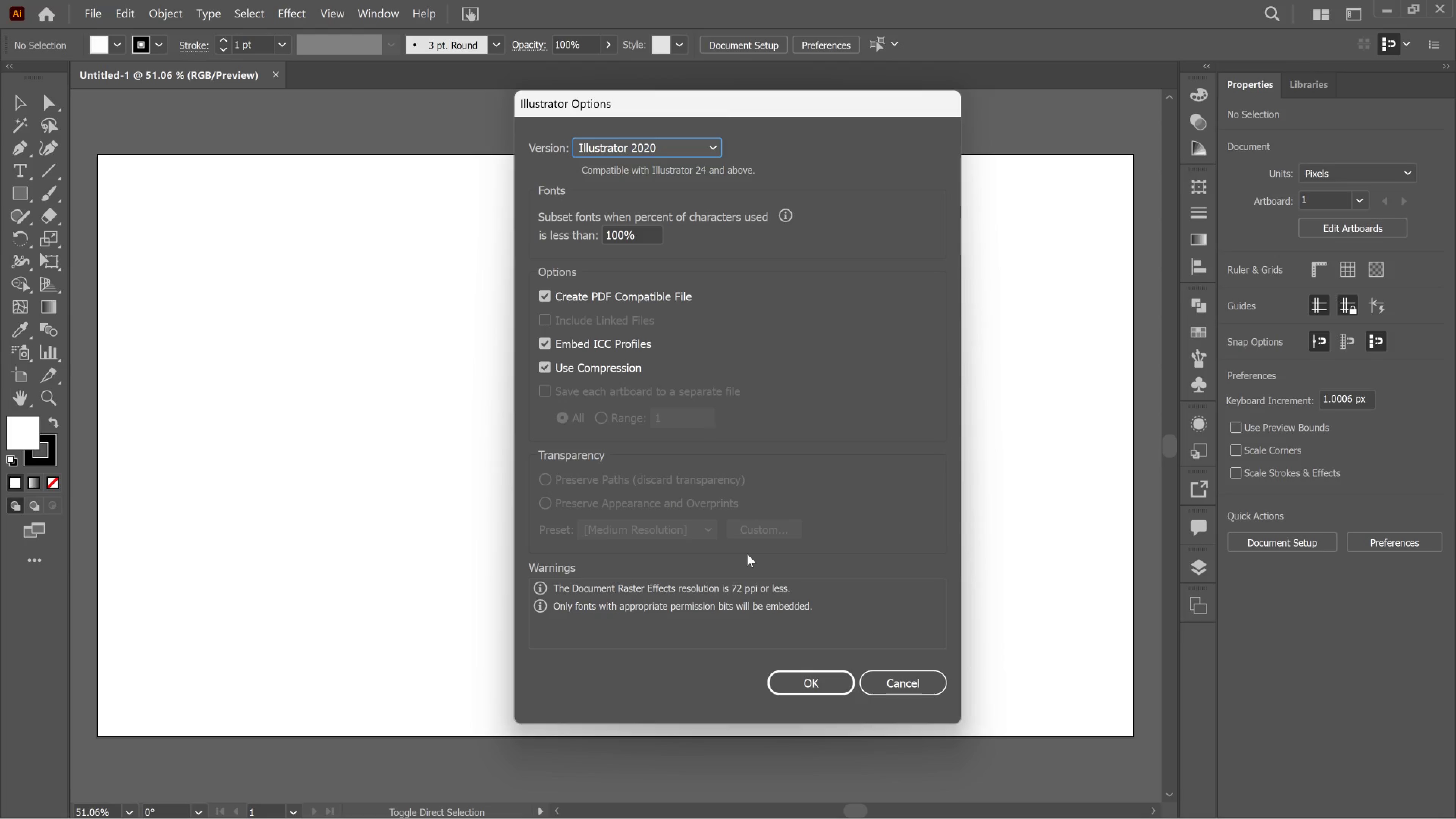 
wait(83.46)
 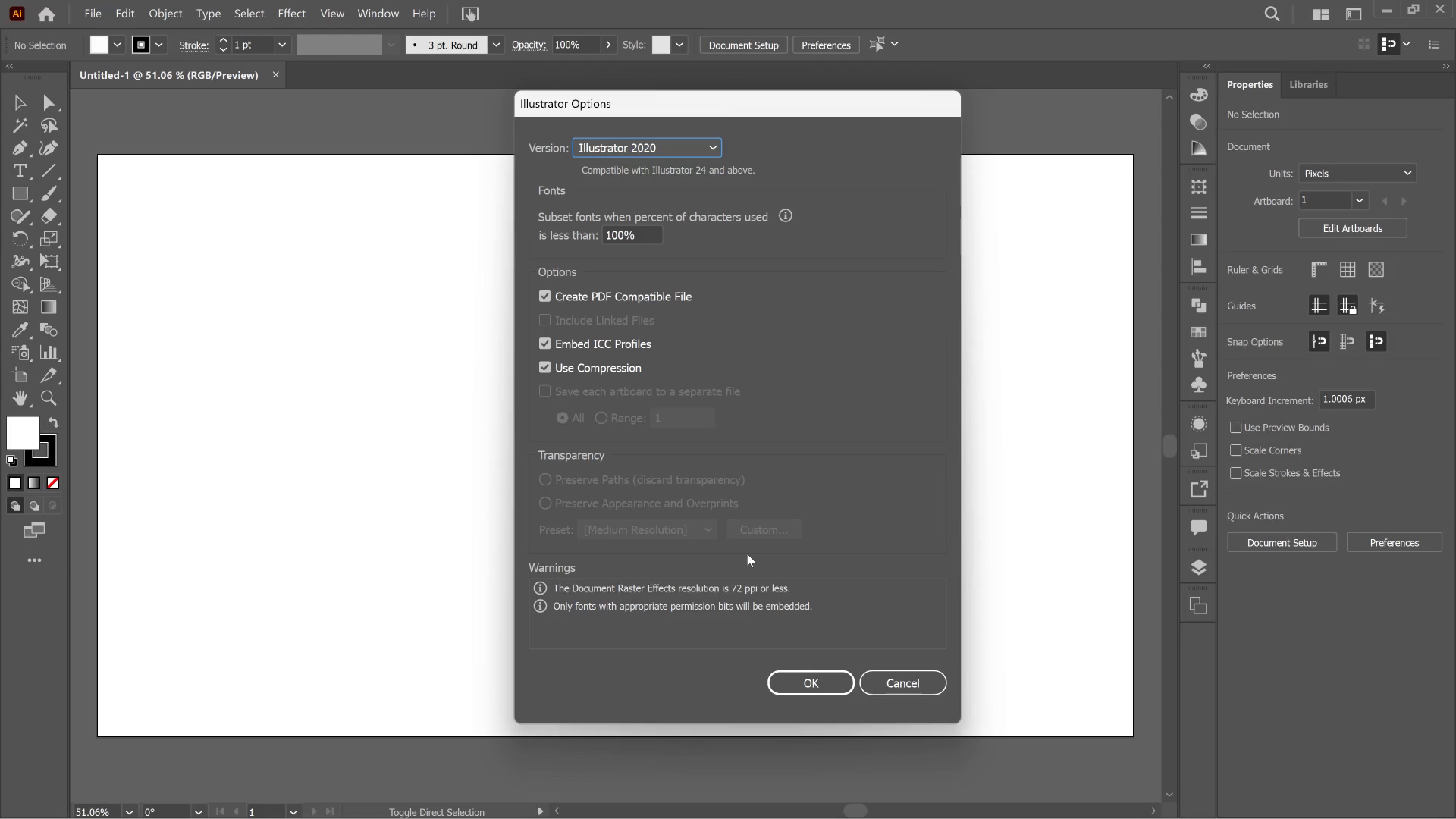 
left_click_drag(start_coordinate=[816, 670], to_coordinate=[811, 670])
 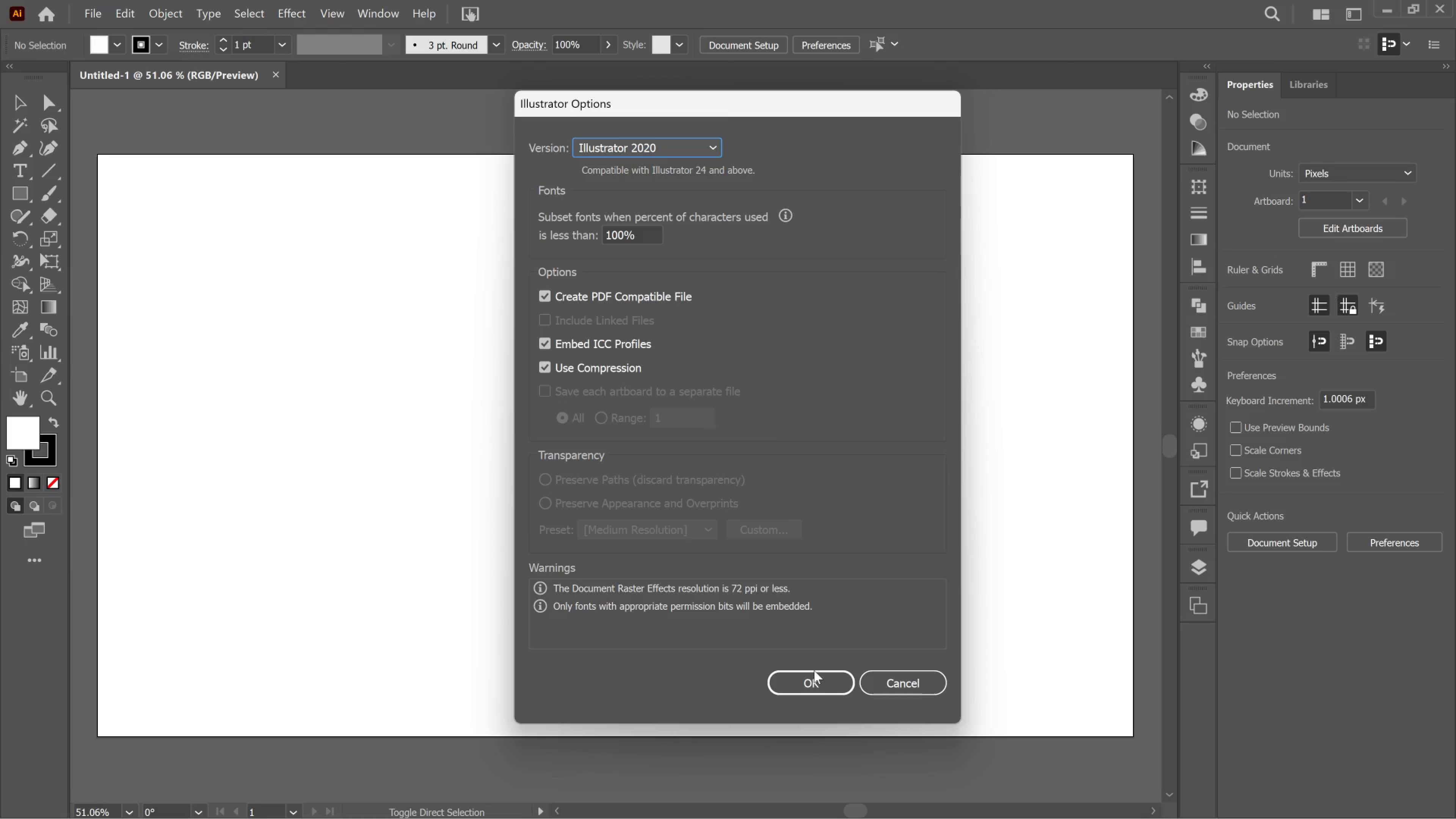 
left_click([814, 670])
 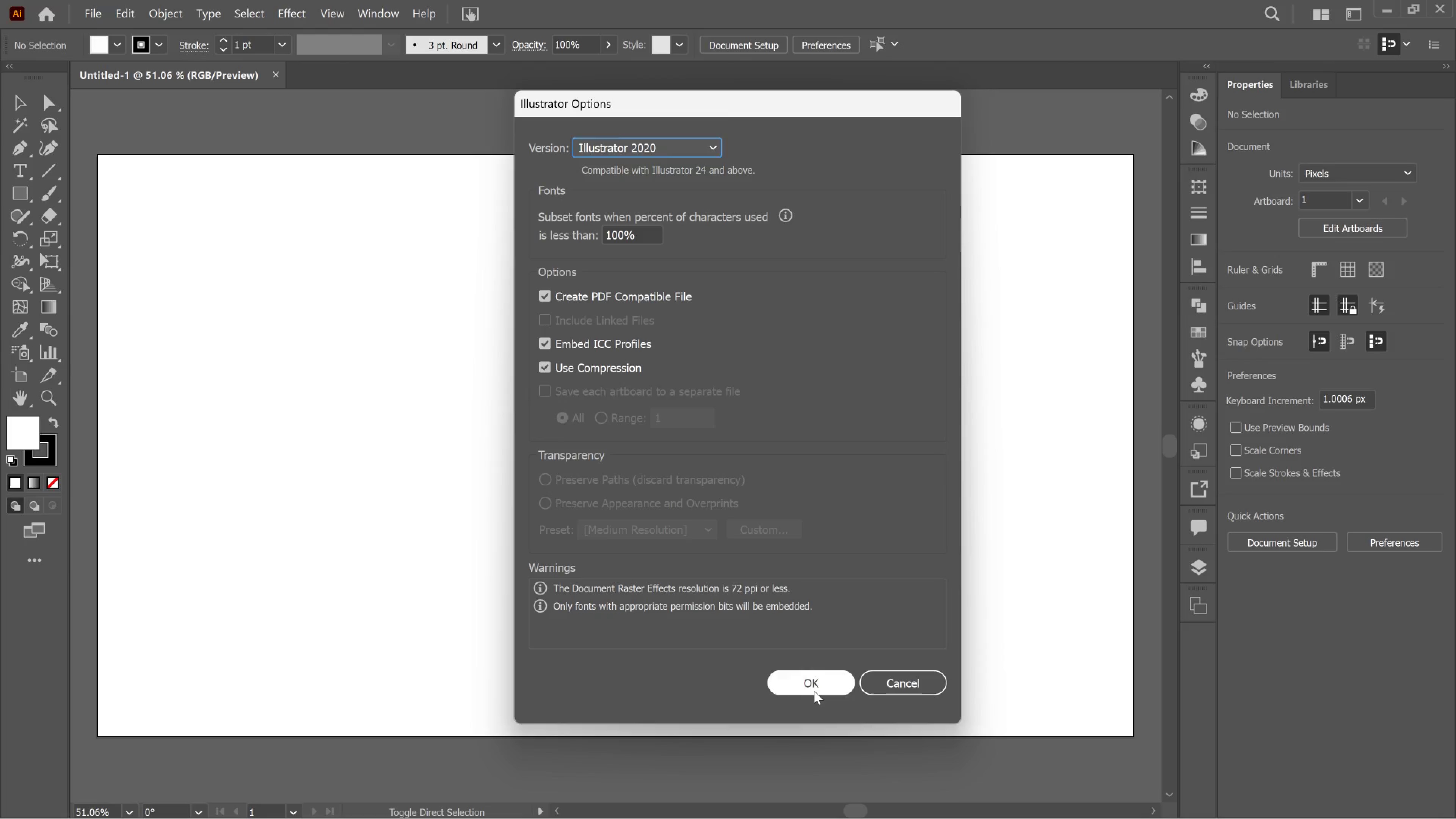 
left_click([814, 691])
 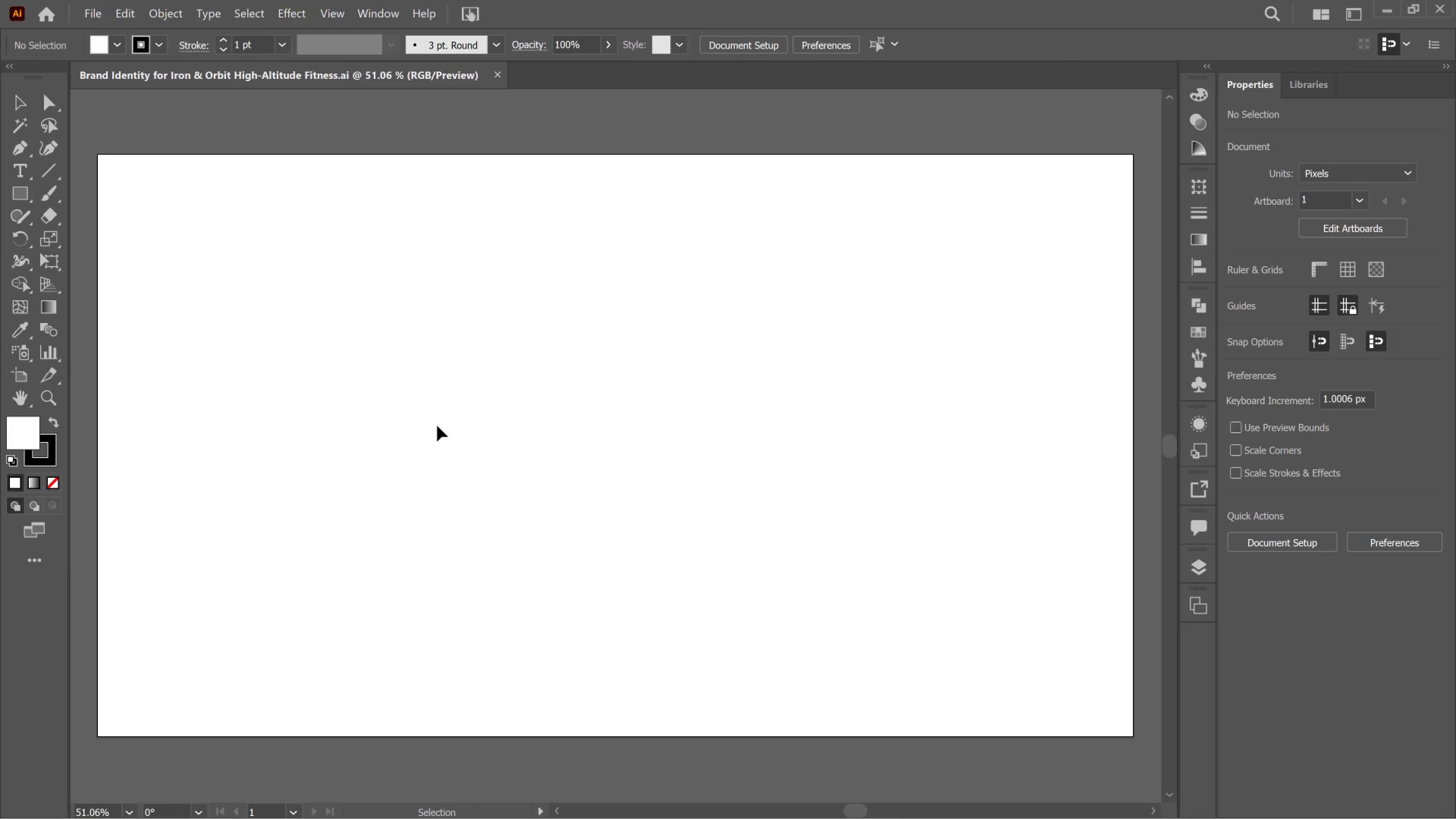 
wait(21.29)
 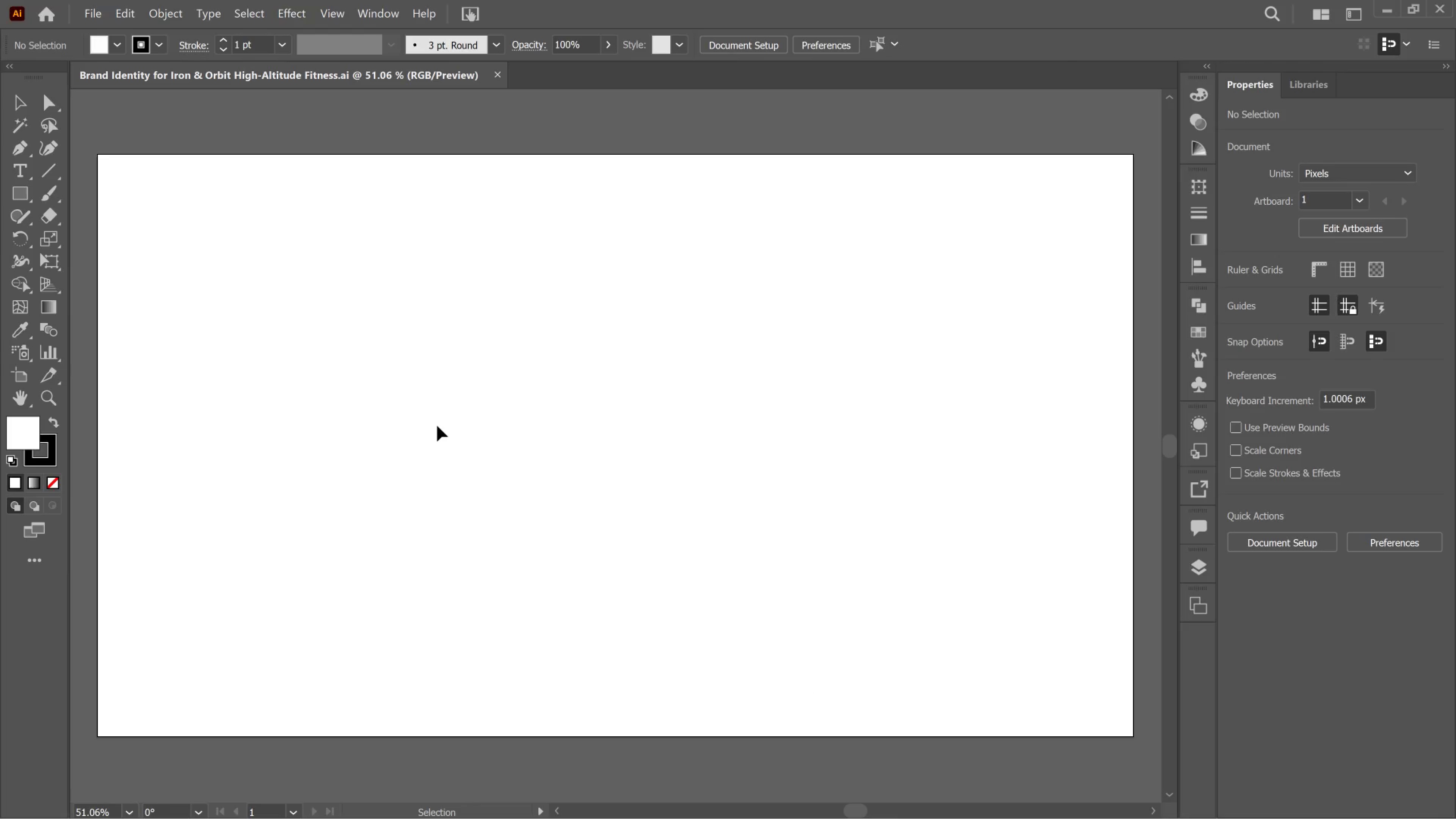 
left_click([22, 197])
 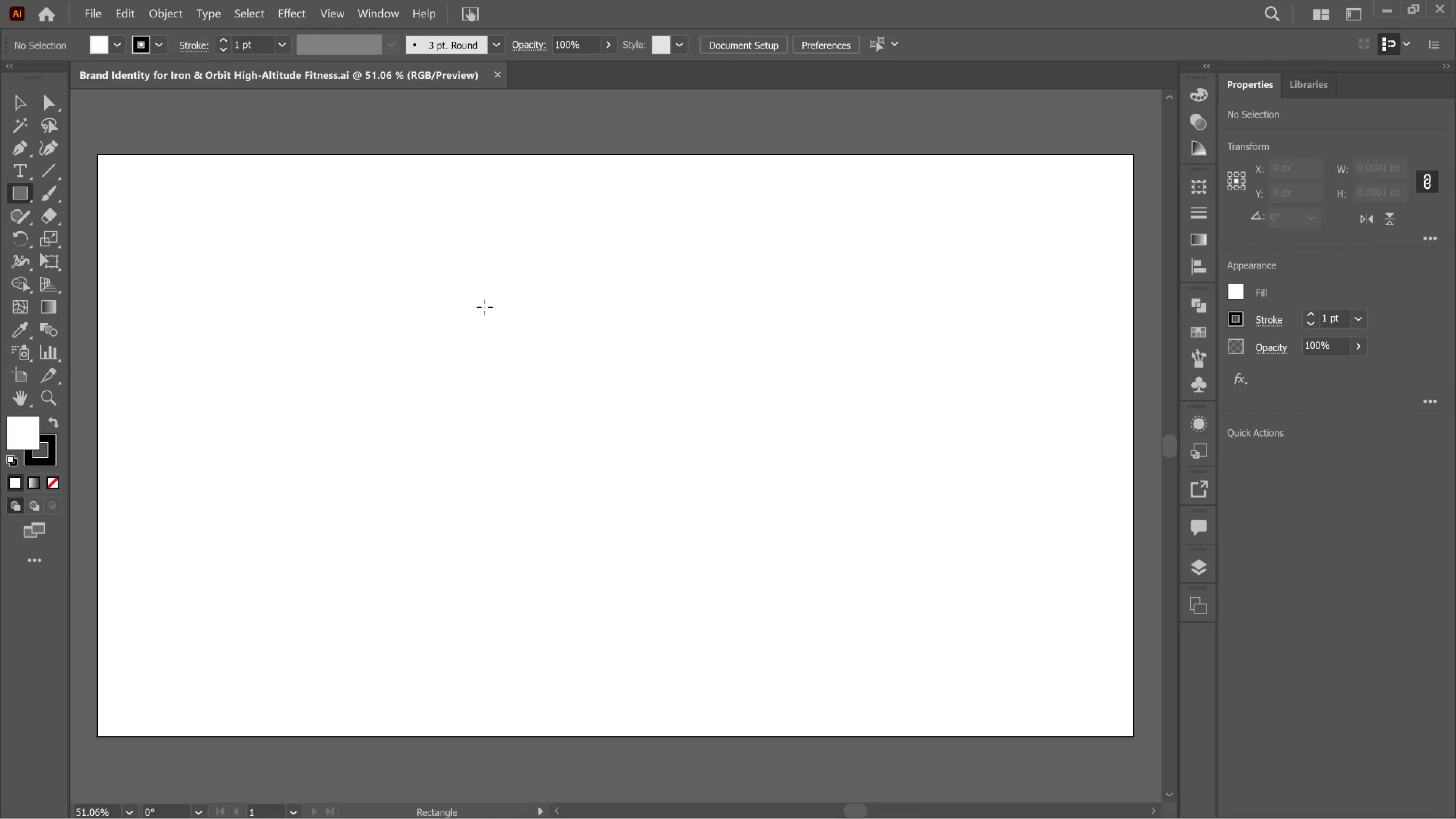 
left_click_drag(start_coordinate=[485, 307], to_coordinate=[636, 365])
 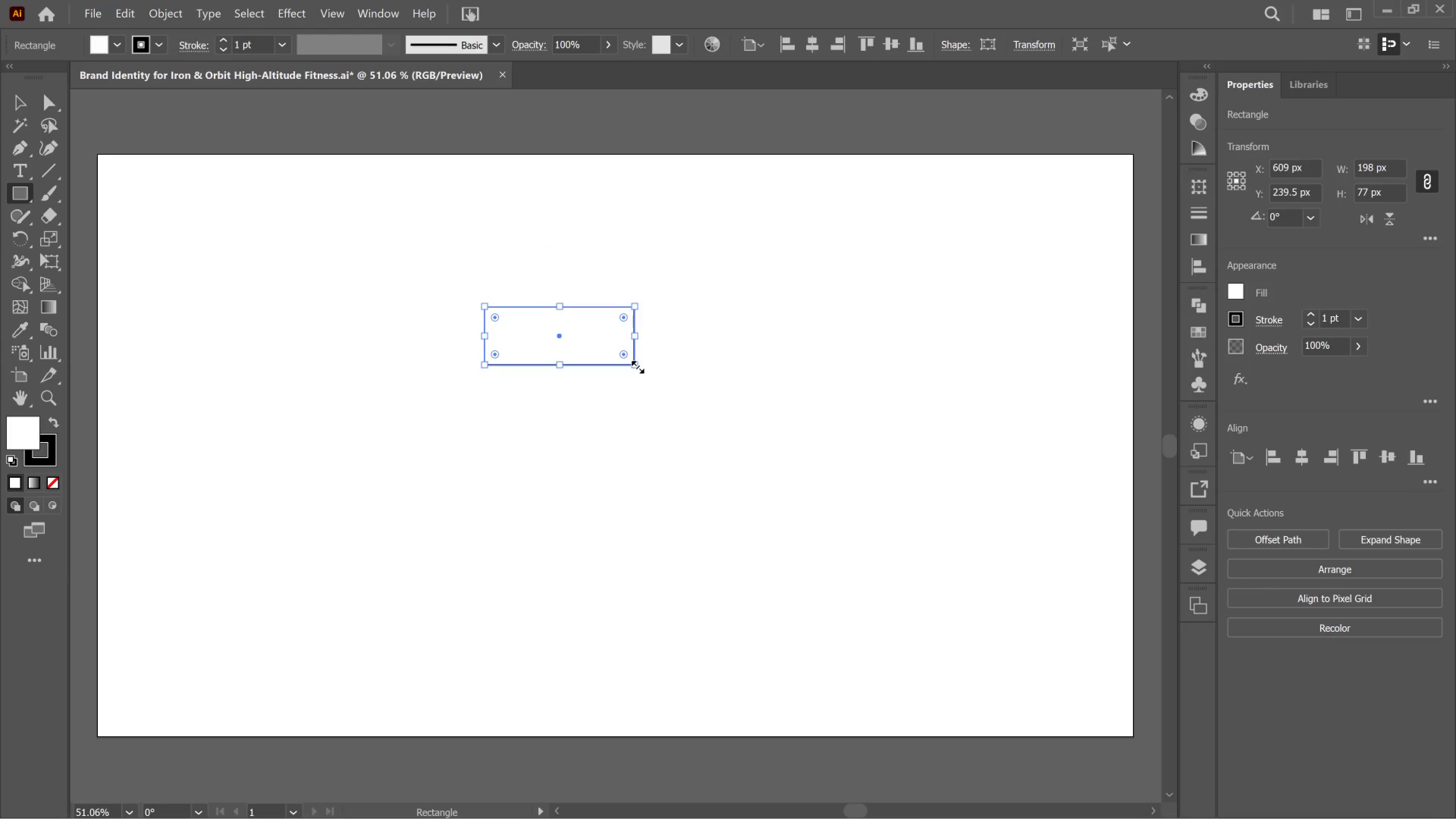 
hold_key(key=ShiftLeft, duration=1.15)
 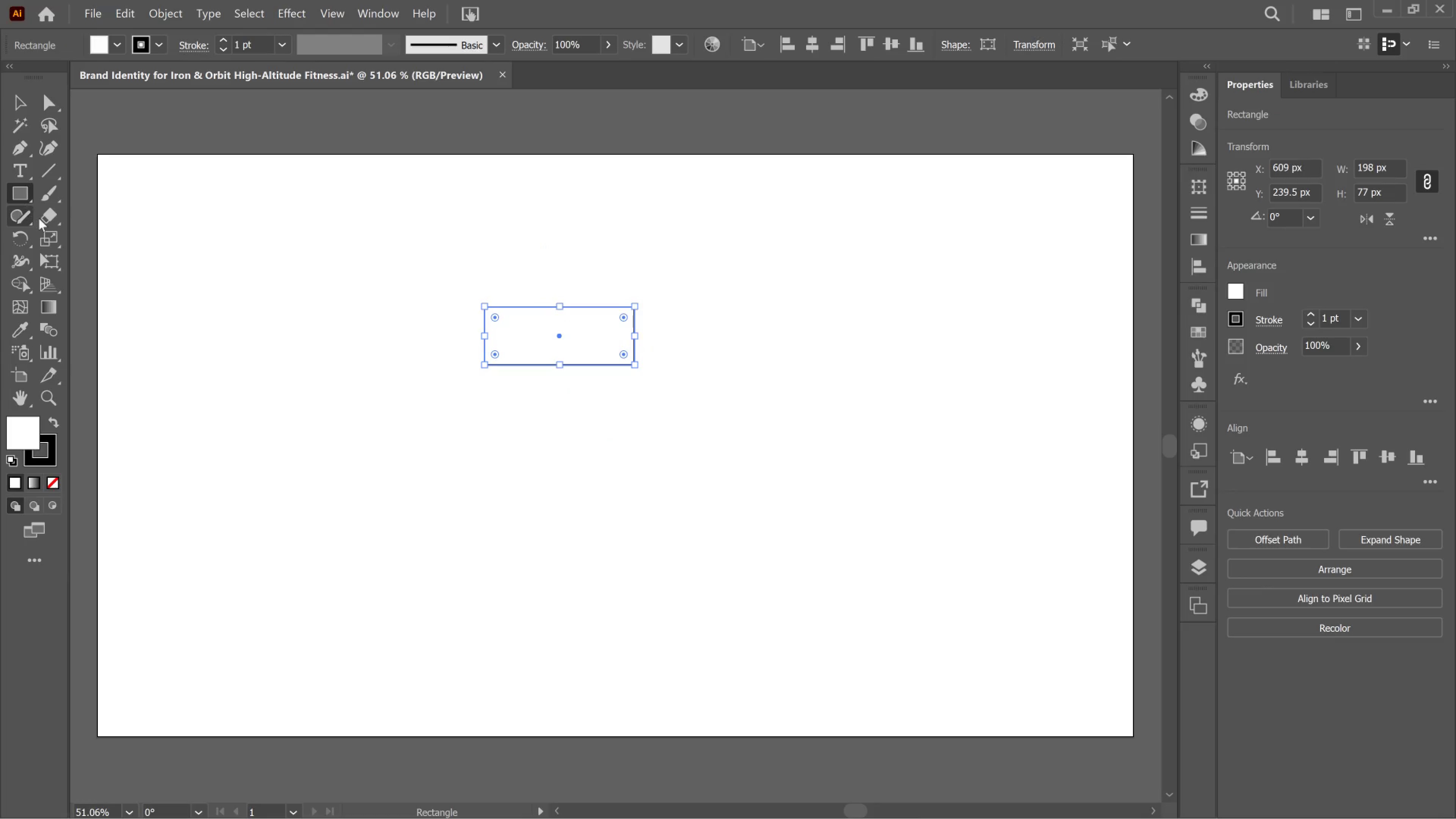 
wait(5.1)
 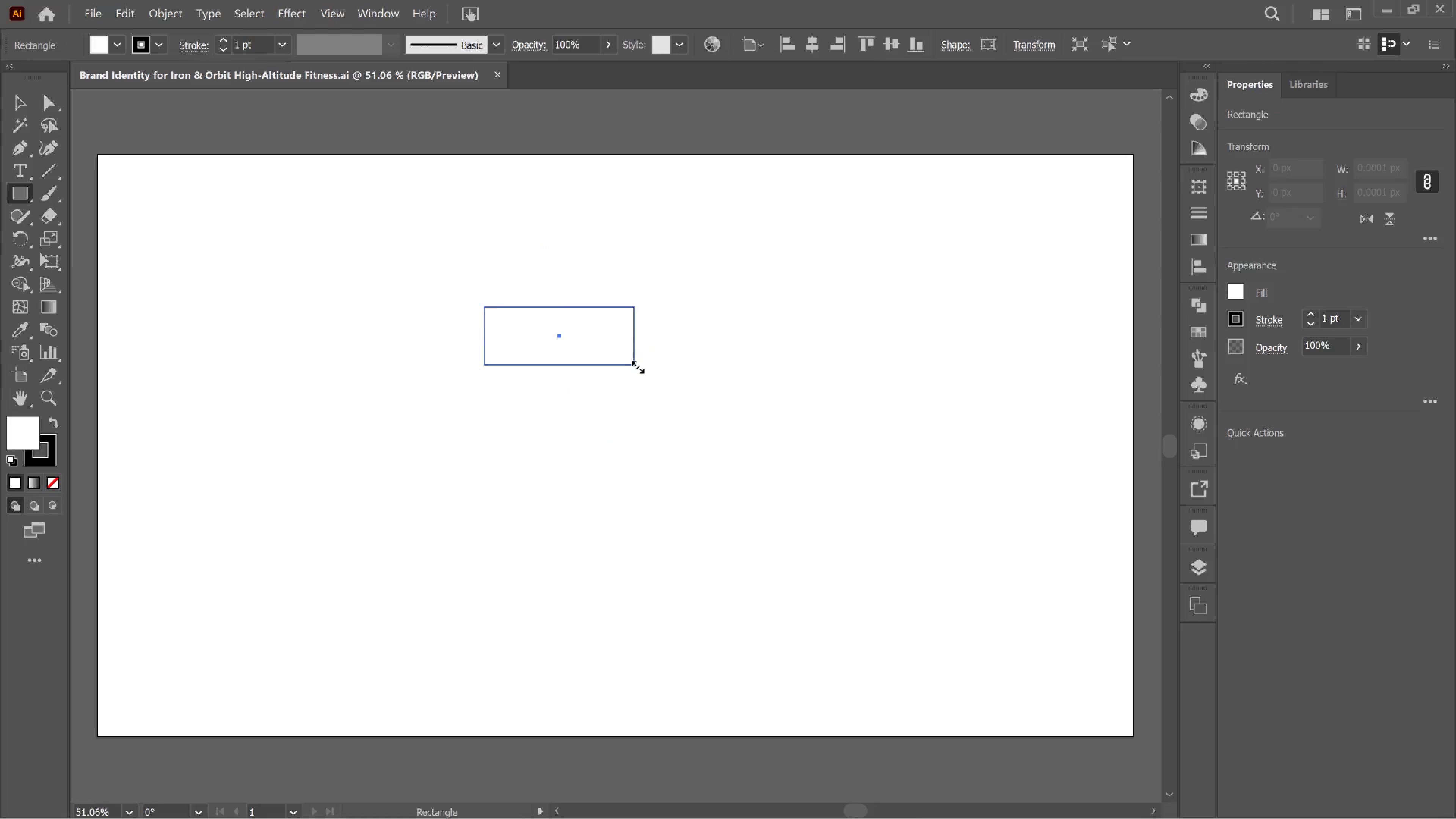 
left_click_drag(start_coordinate=[1265, 317], to_coordinate=[1267, 319])
 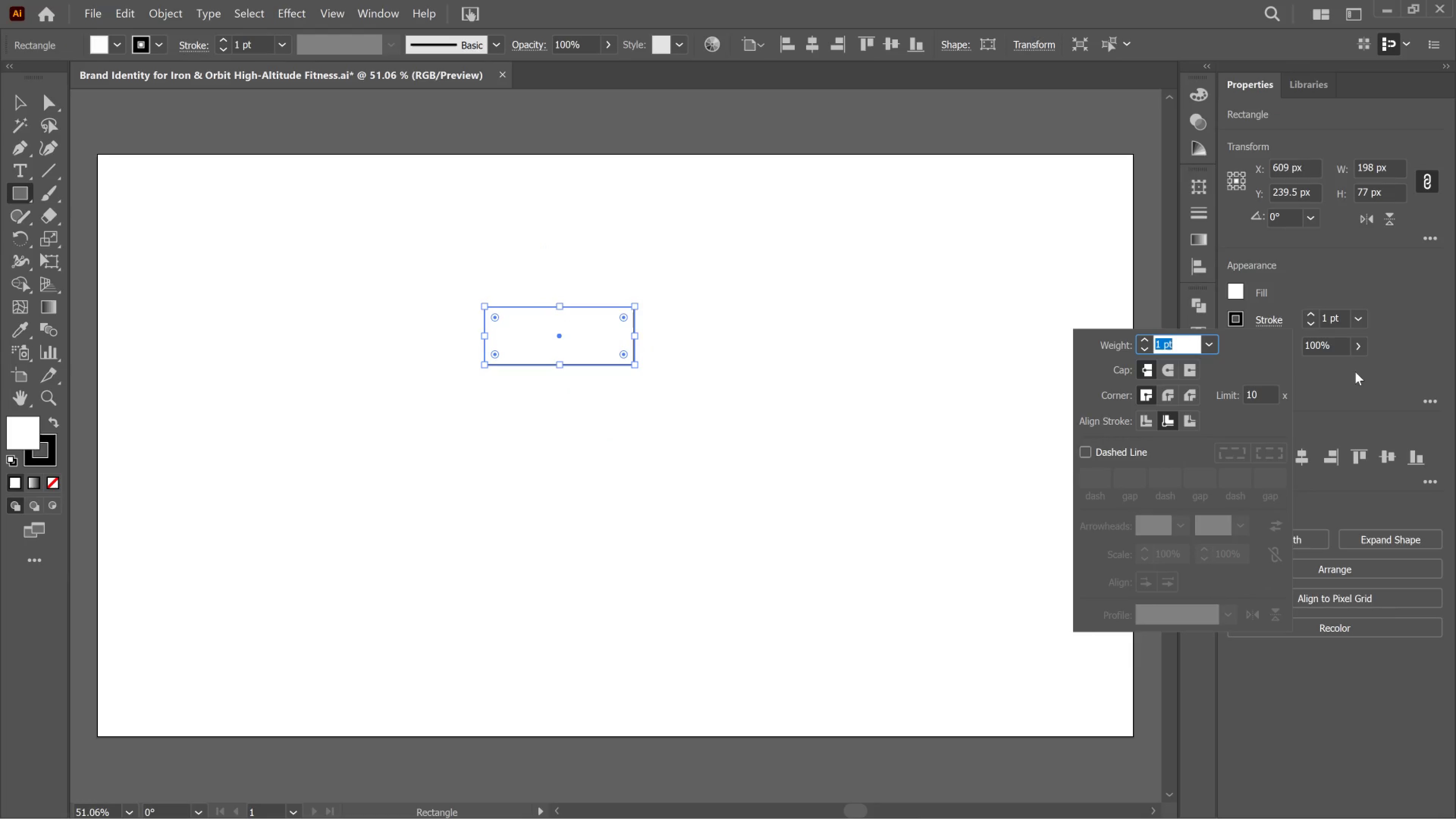 
double_click([1312, 320])
 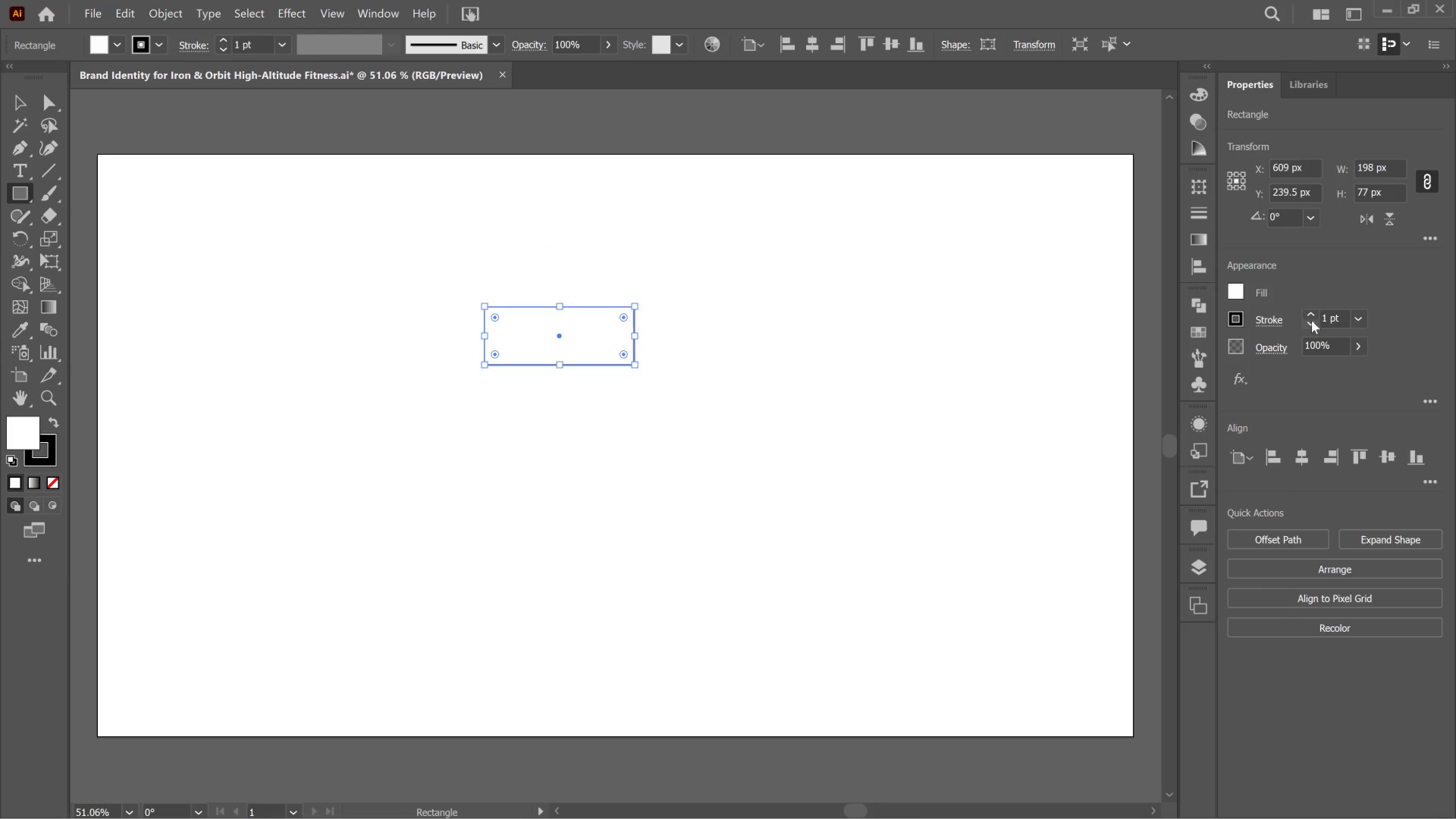 
triple_click([1310, 320])
 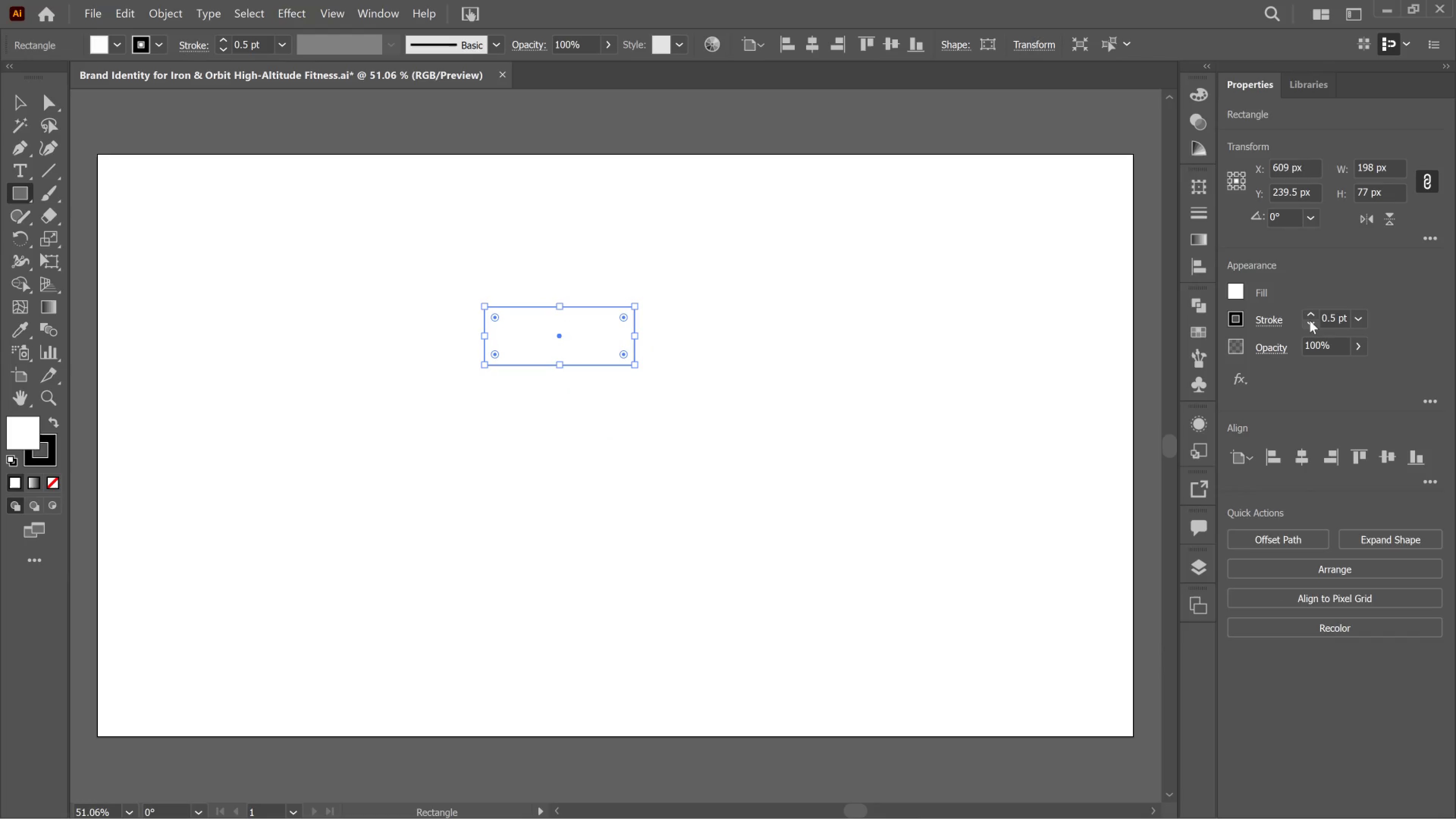 
triple_click([1310, 320])
 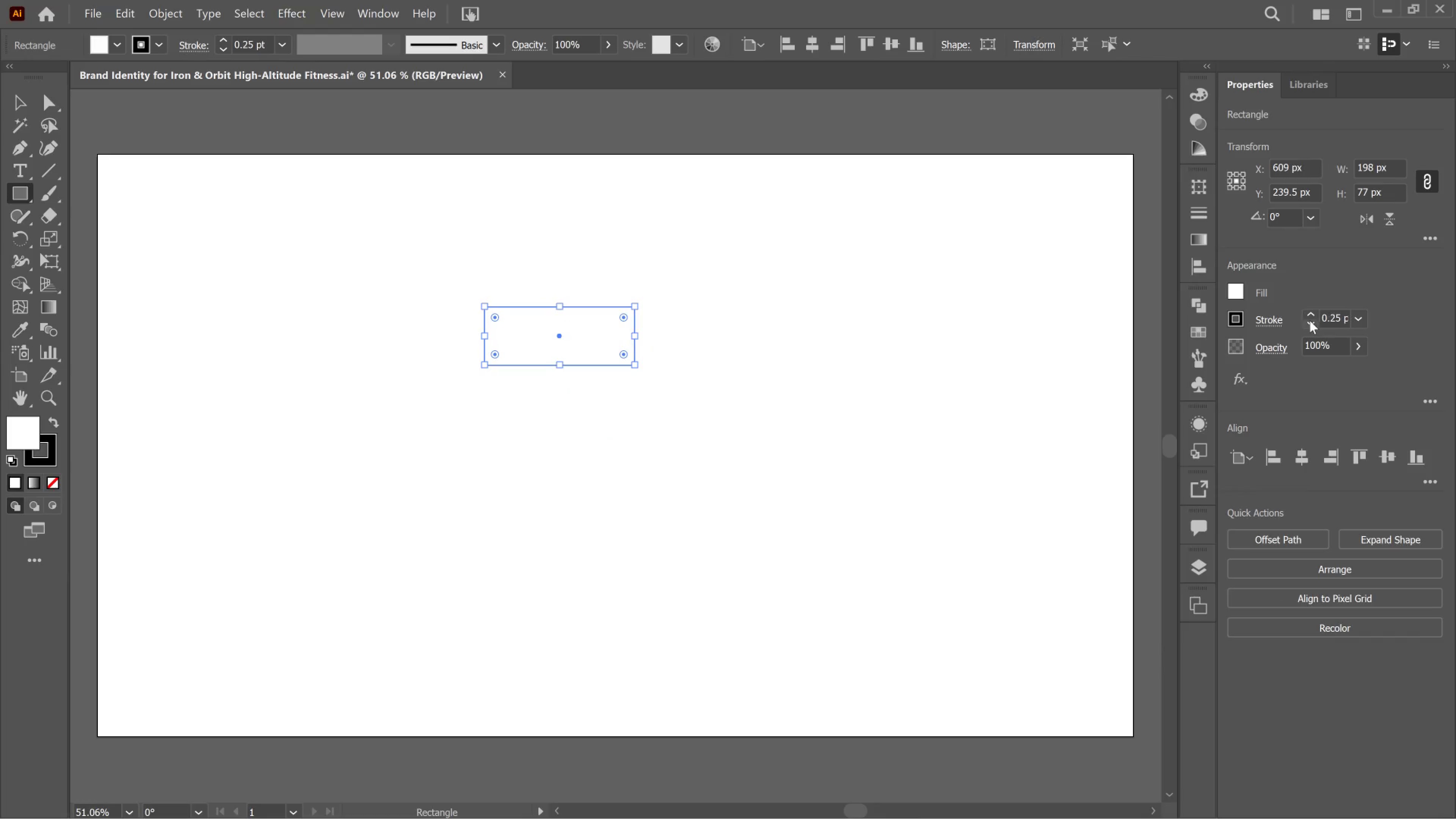 
triple_click([1310, 320])
 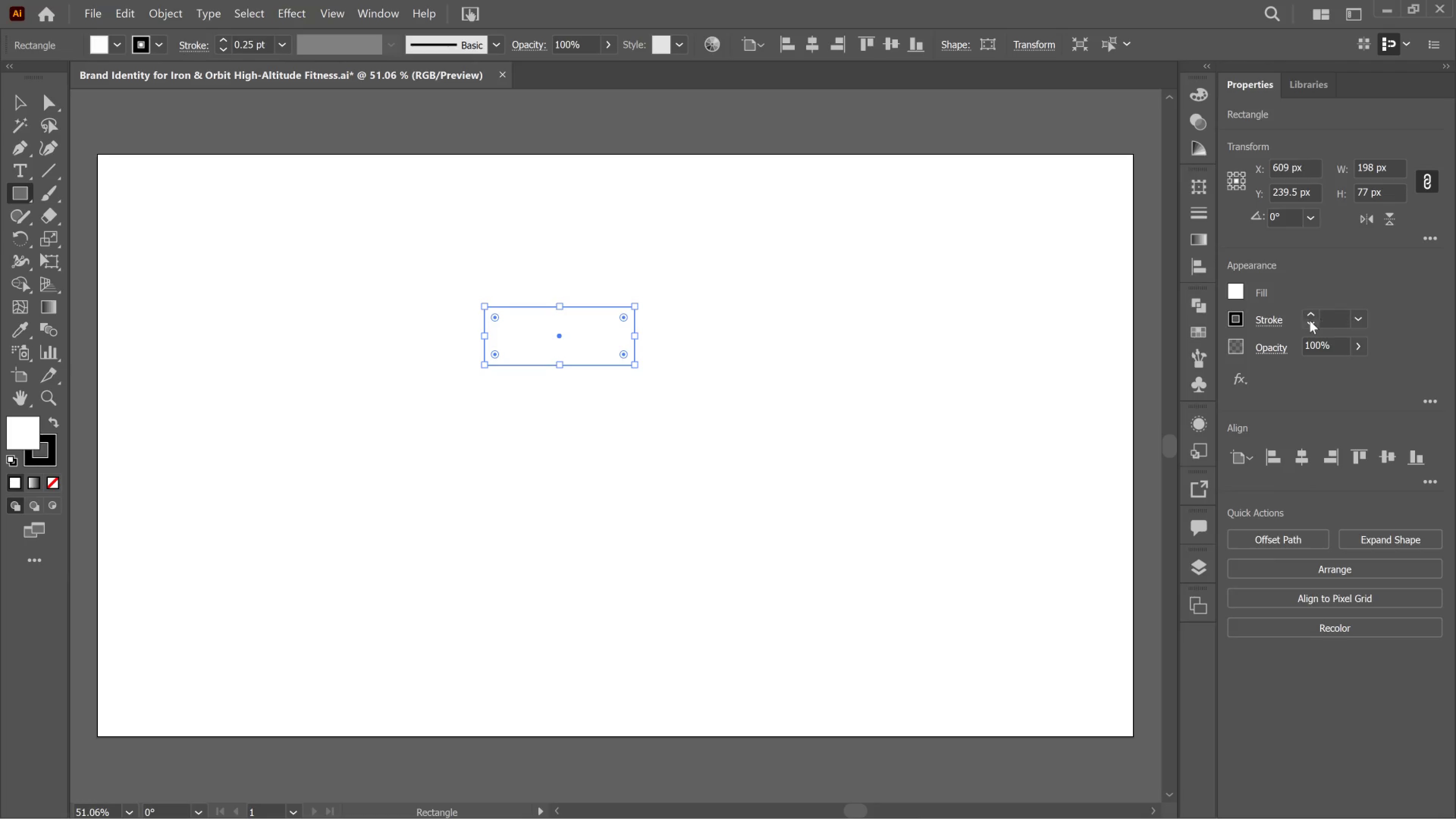 
triple_click([1310, 320])
 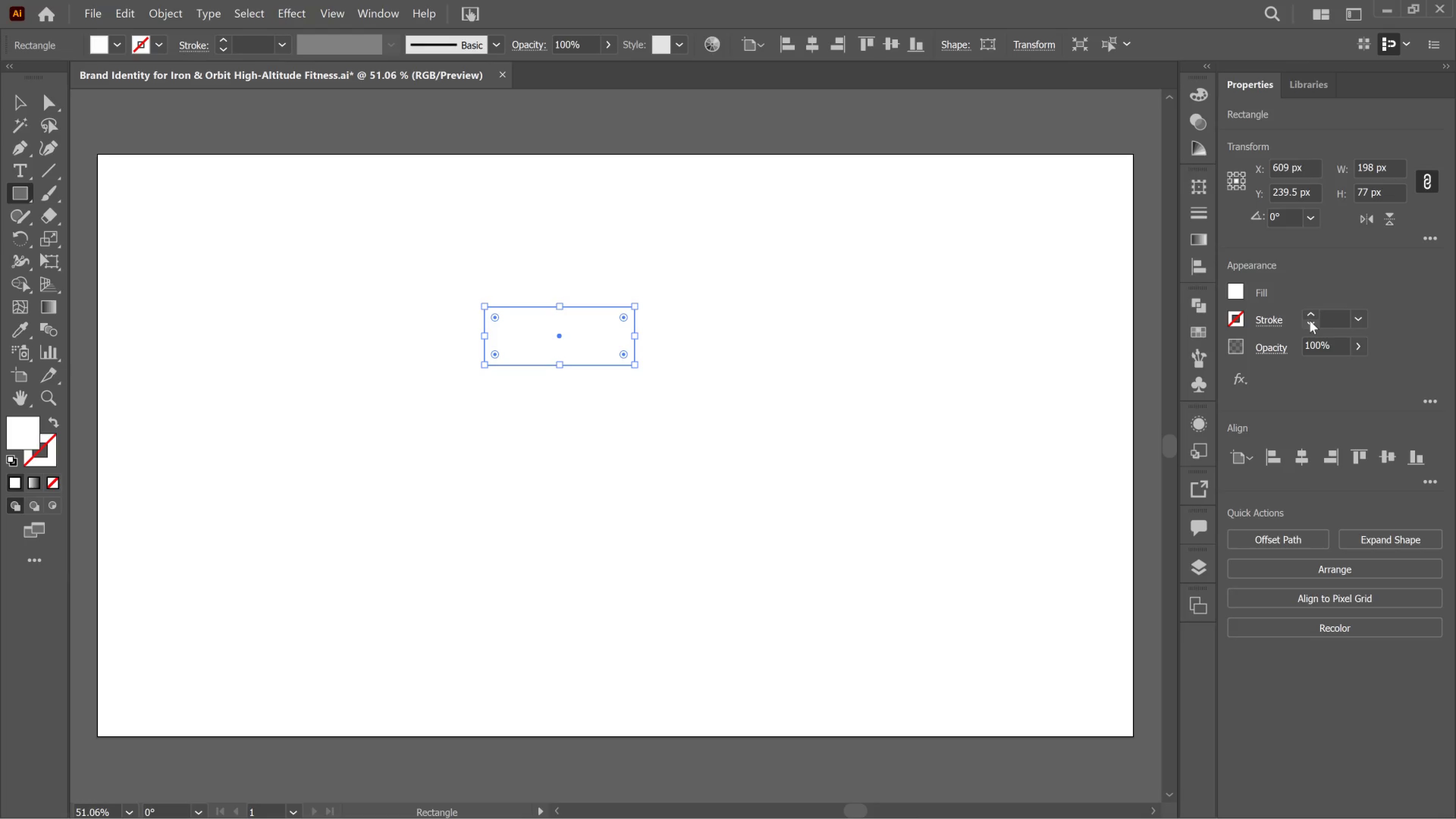 
left_click([1310, 320])
 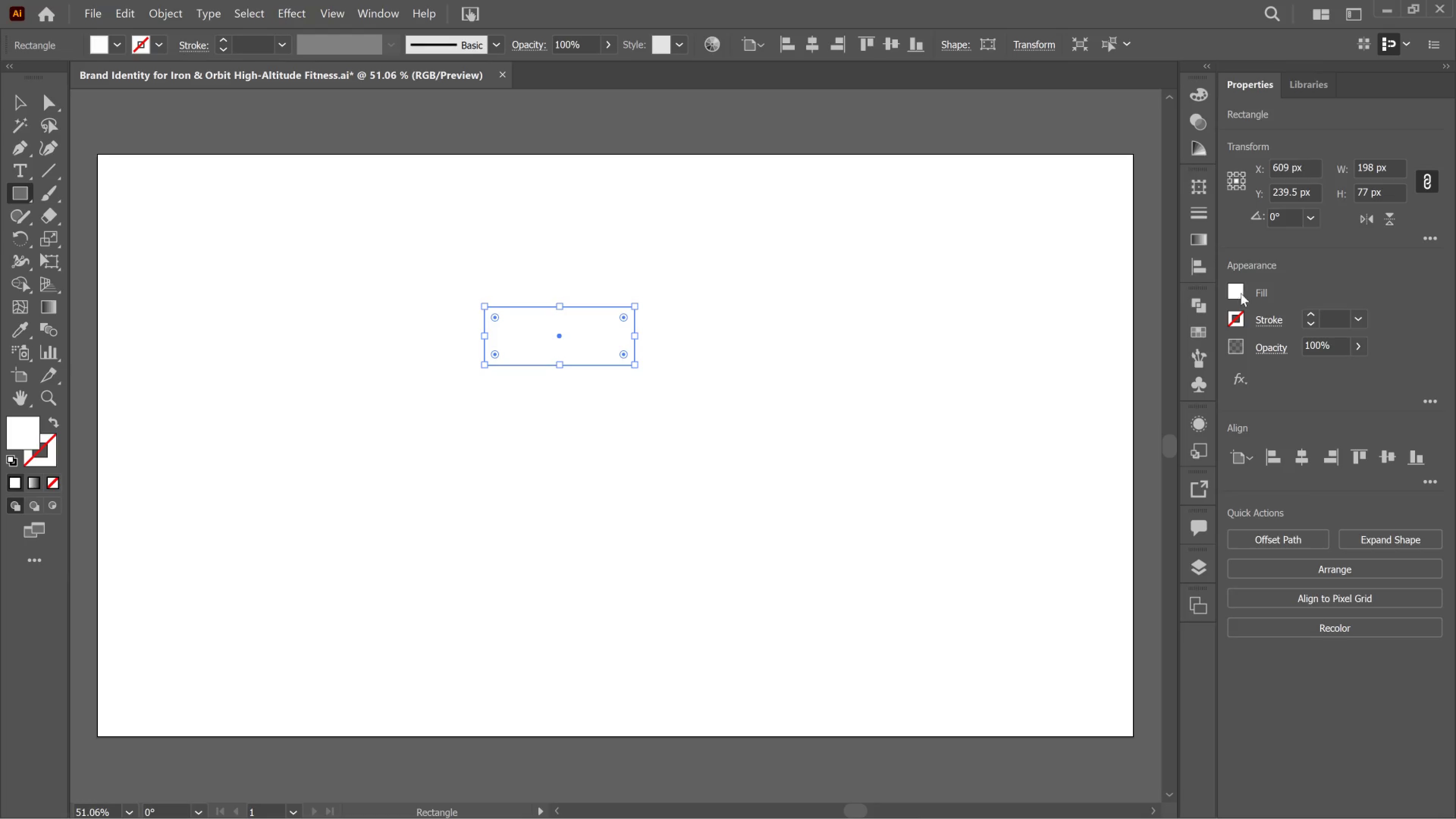 
left_click([1233, 291])
 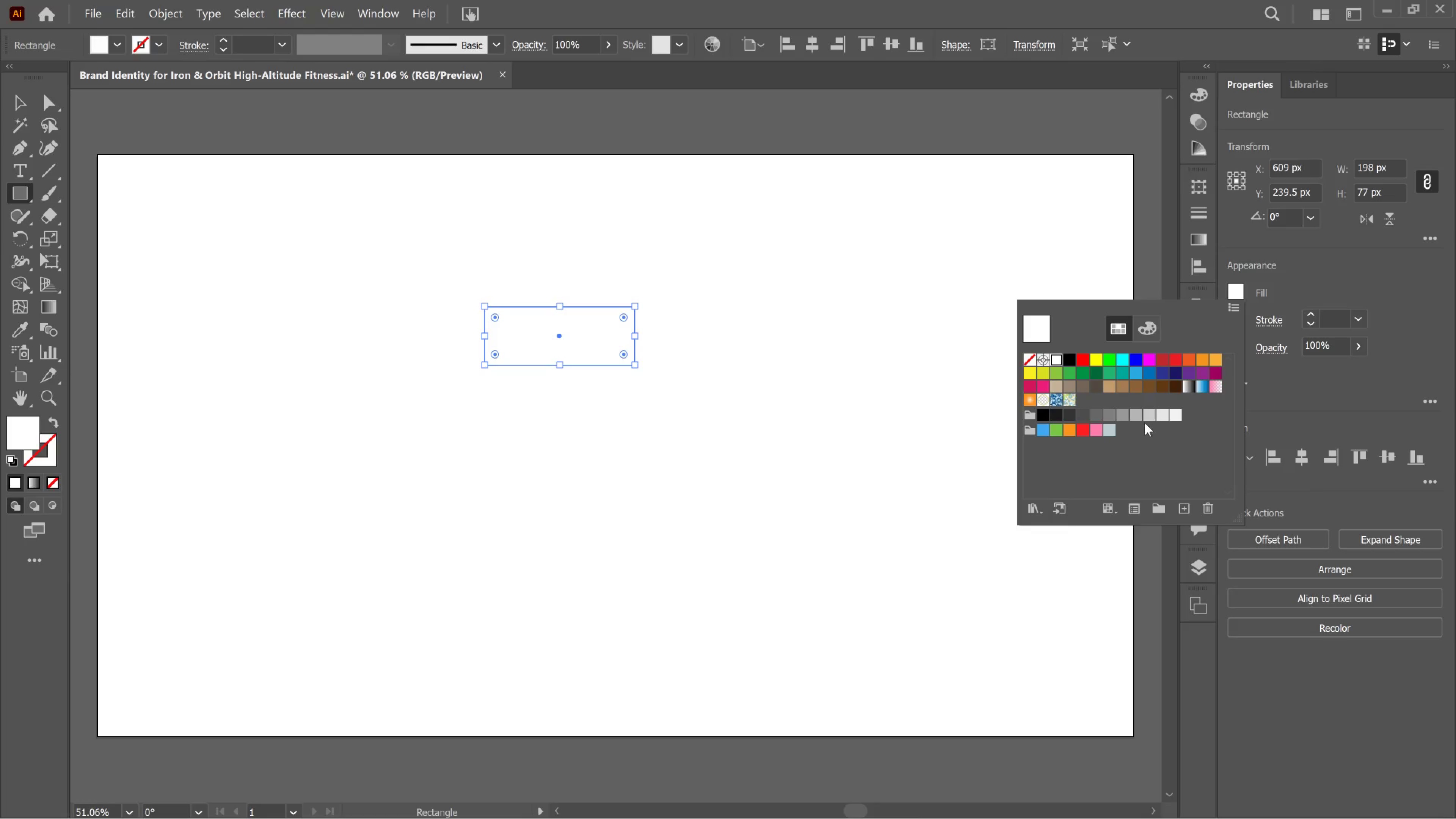 
left_click([1133, 417])
 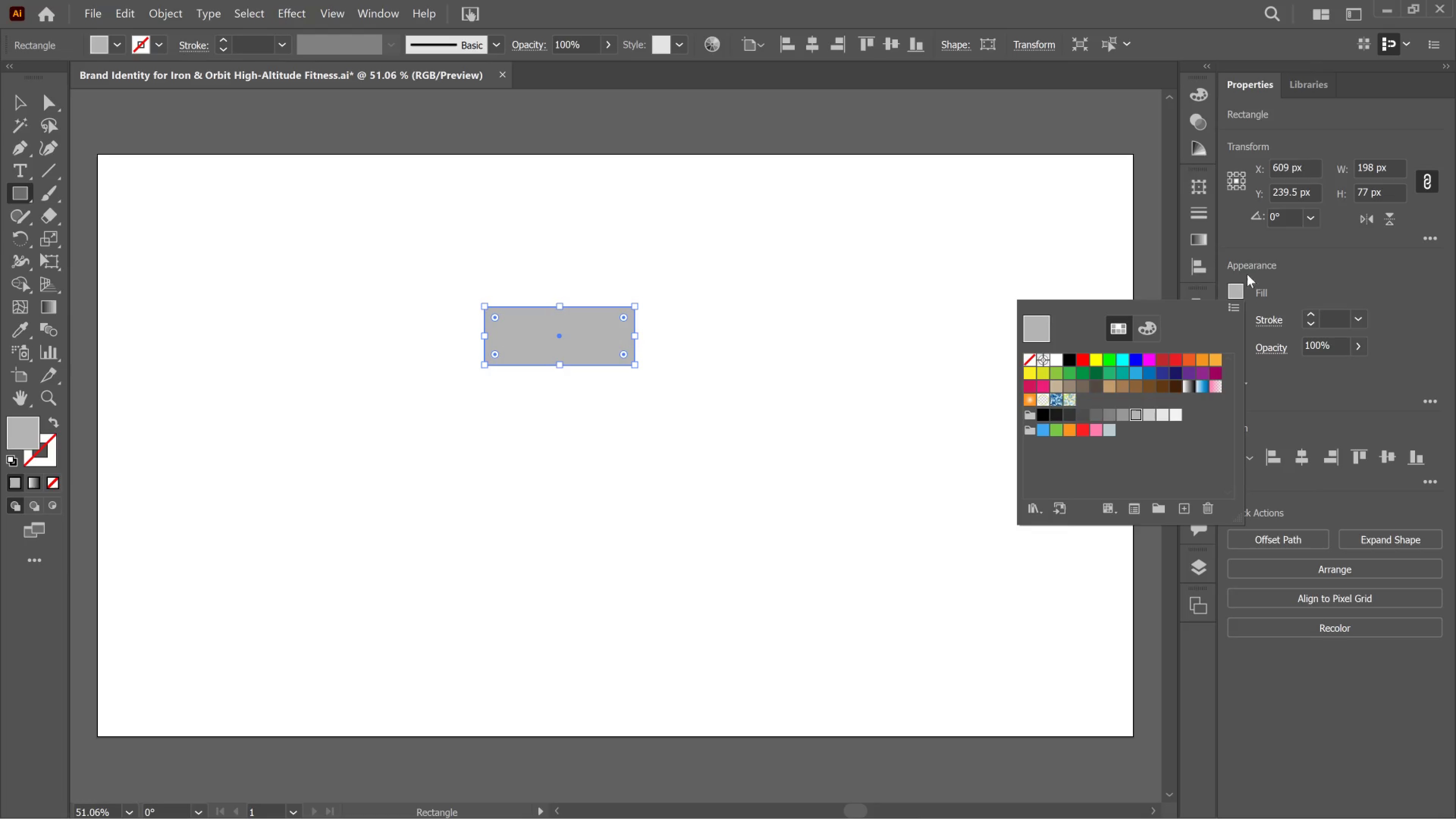 
left_click([1294, 265])
 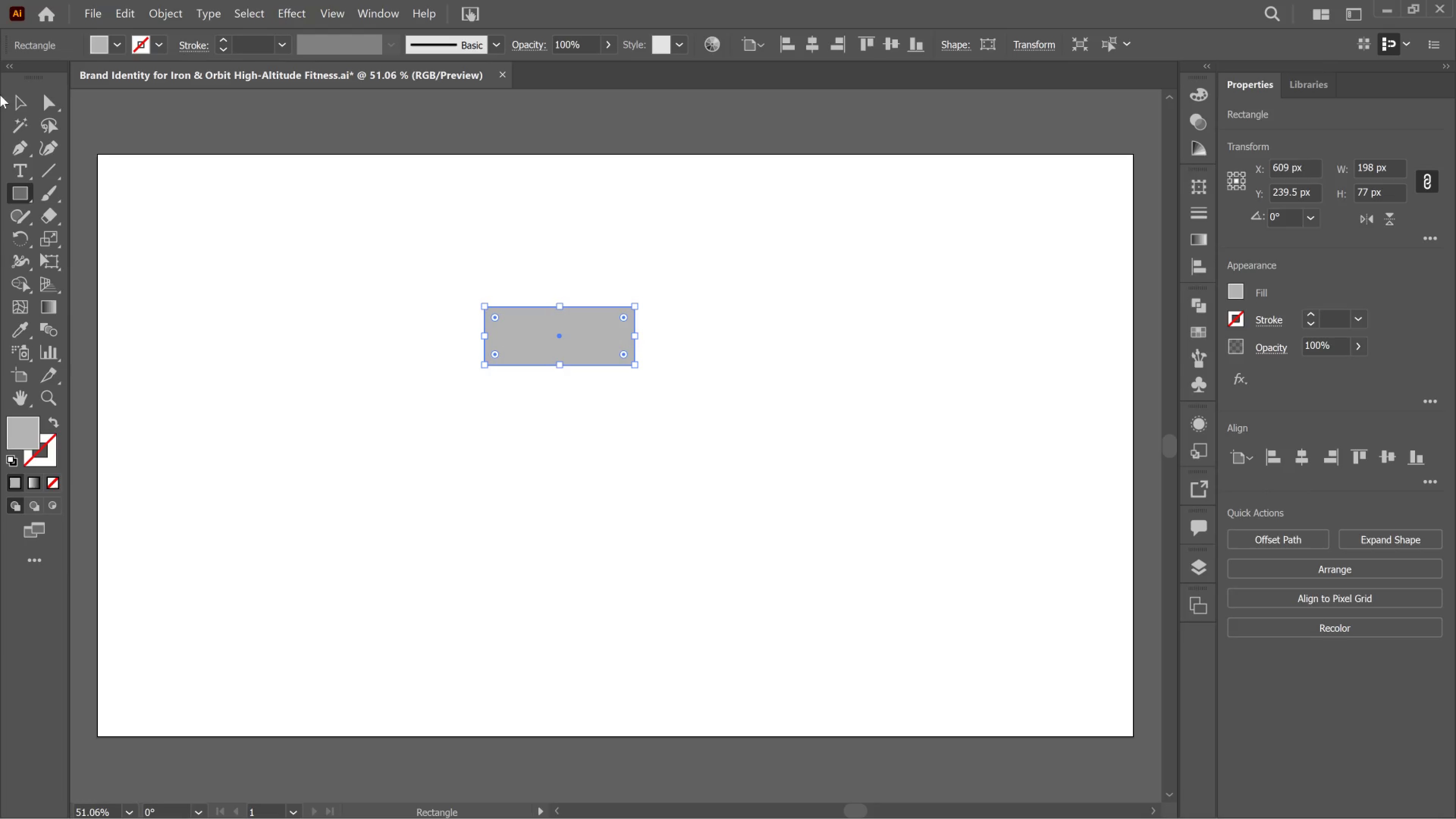 
left_click_drag(start_coordinate=[23, 95], to_coordinate=[19, 89])
 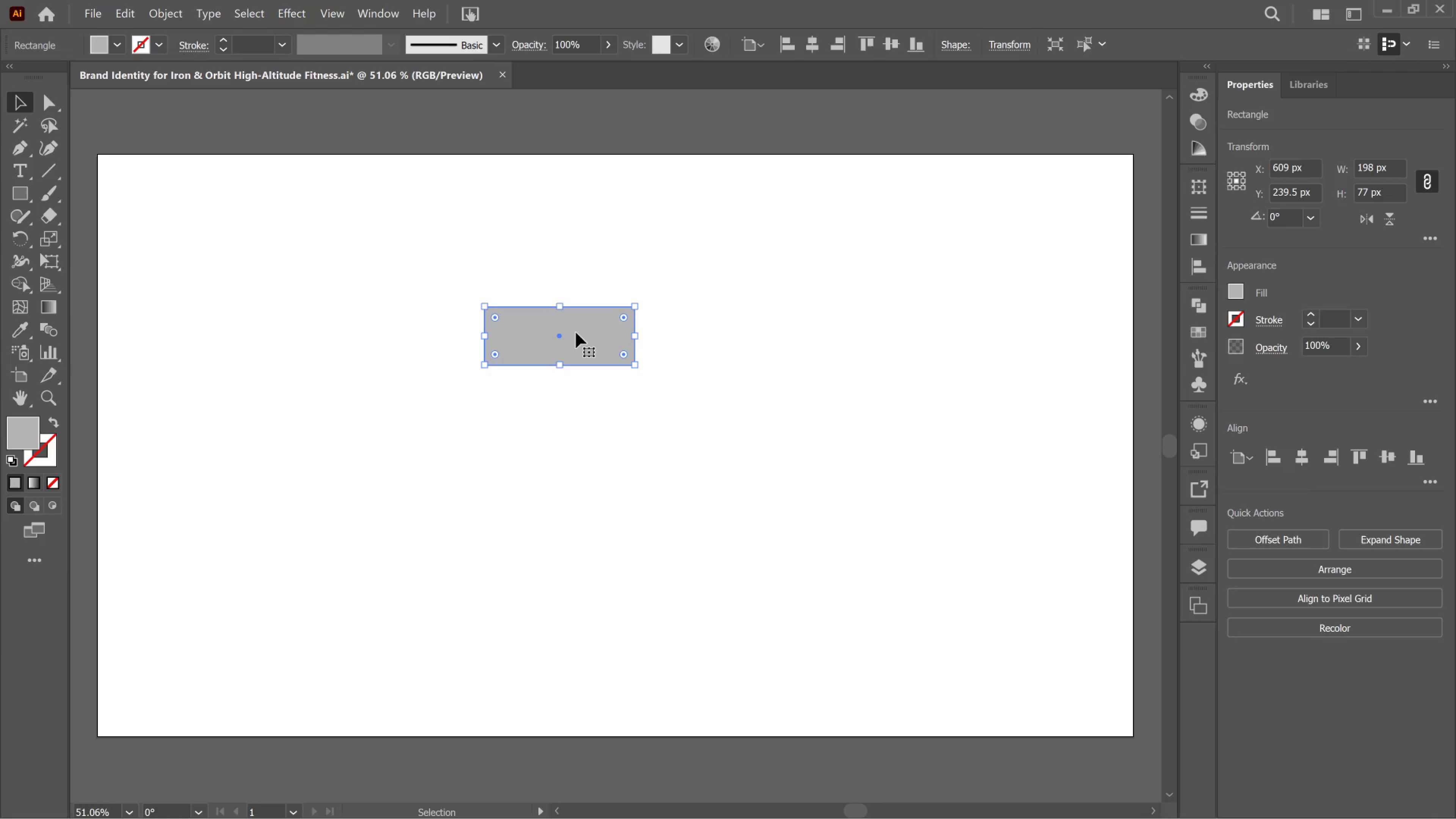 
left_click([576, 333])
 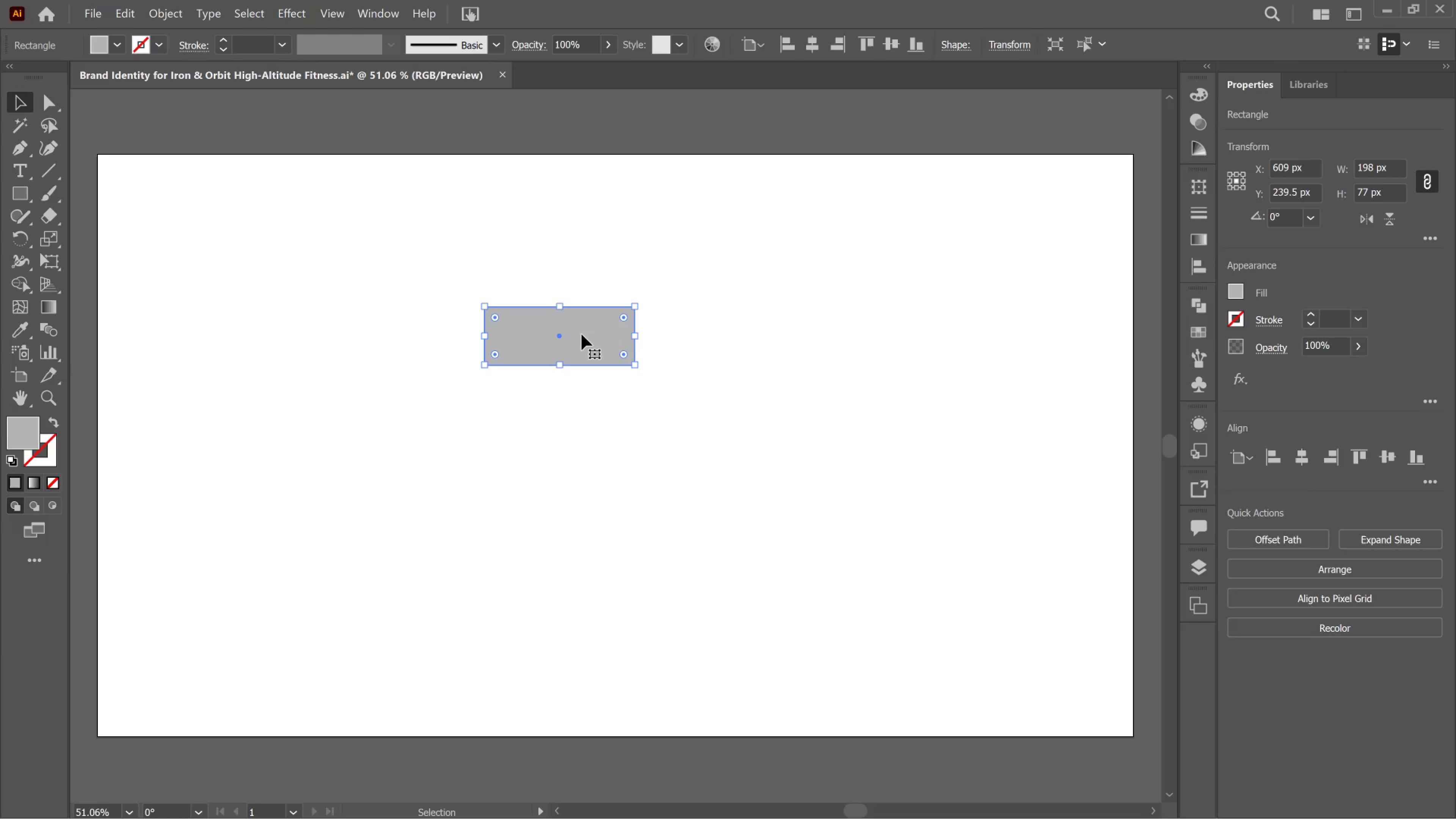 
hold_key(key=AltLeft, duration=2.28)
left_click_drag(start_coordinate=[582, 334], to_coordinate=[579, 428])
 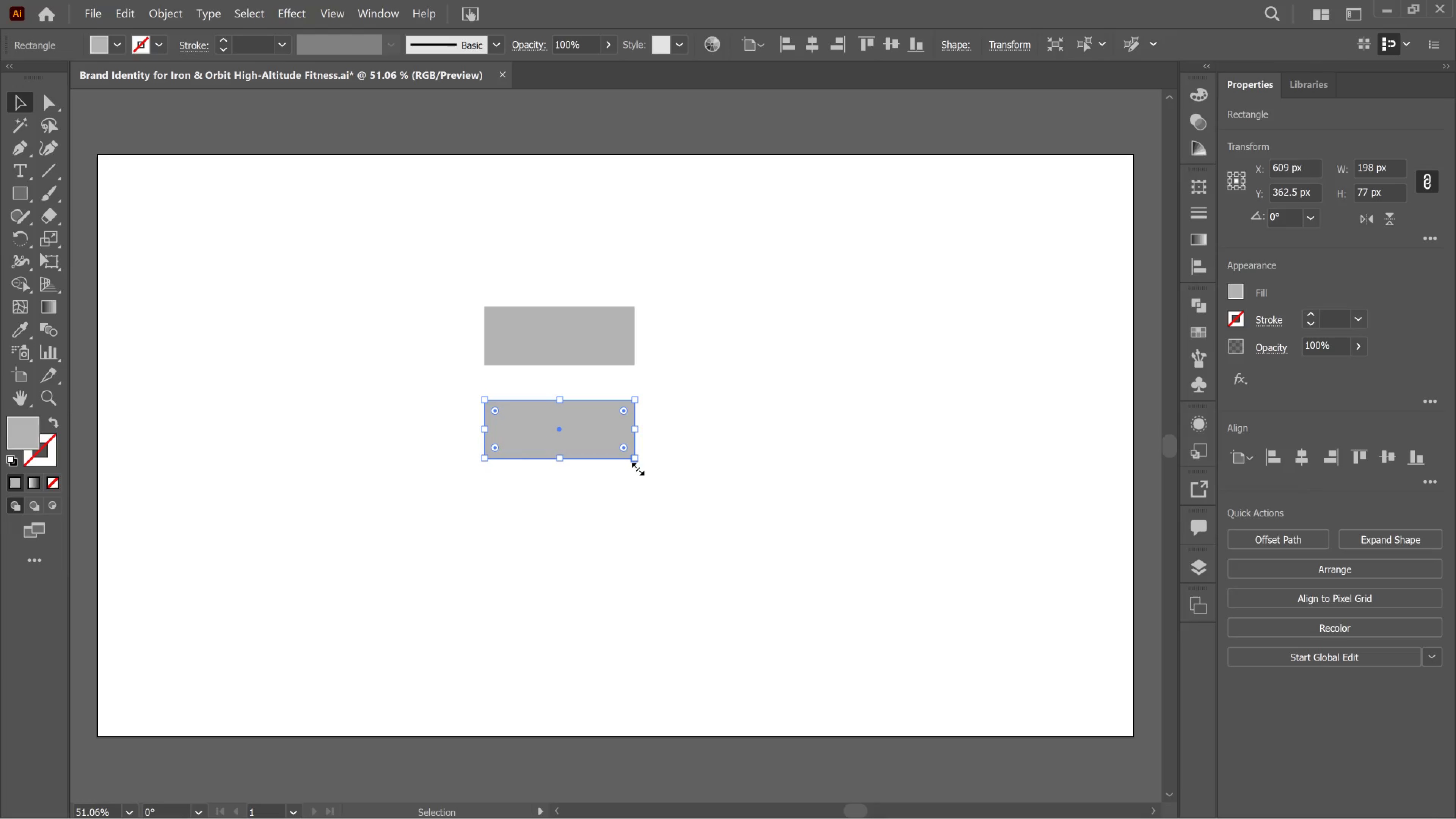 
hold_key(key=ShiftLeft, duration=1.3)
 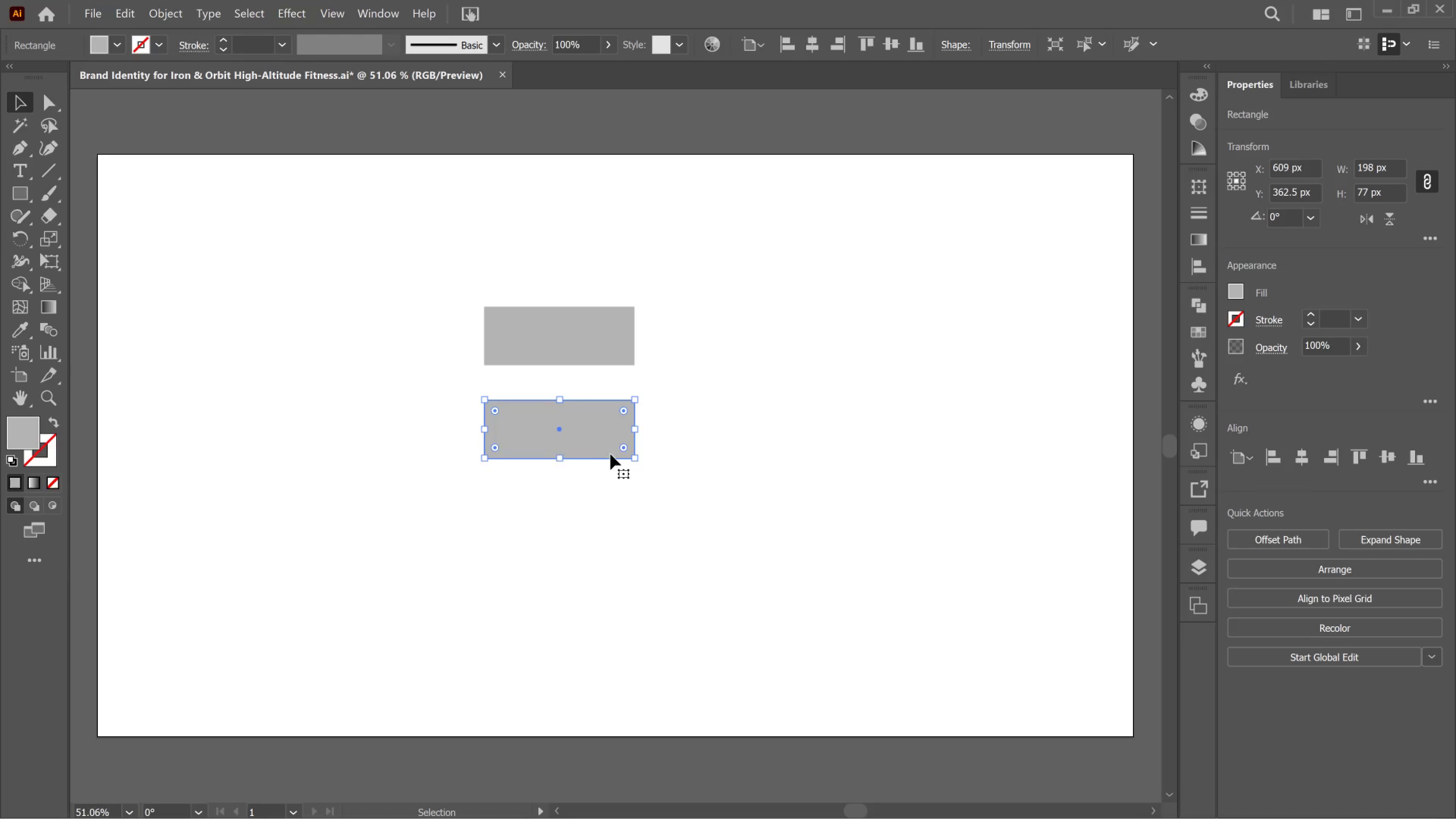 
hold_key(key=AltLeft, duration=1.74)
left_click_drag(start_coordinate=[594, 441], to_coordinate=[465, 428])
 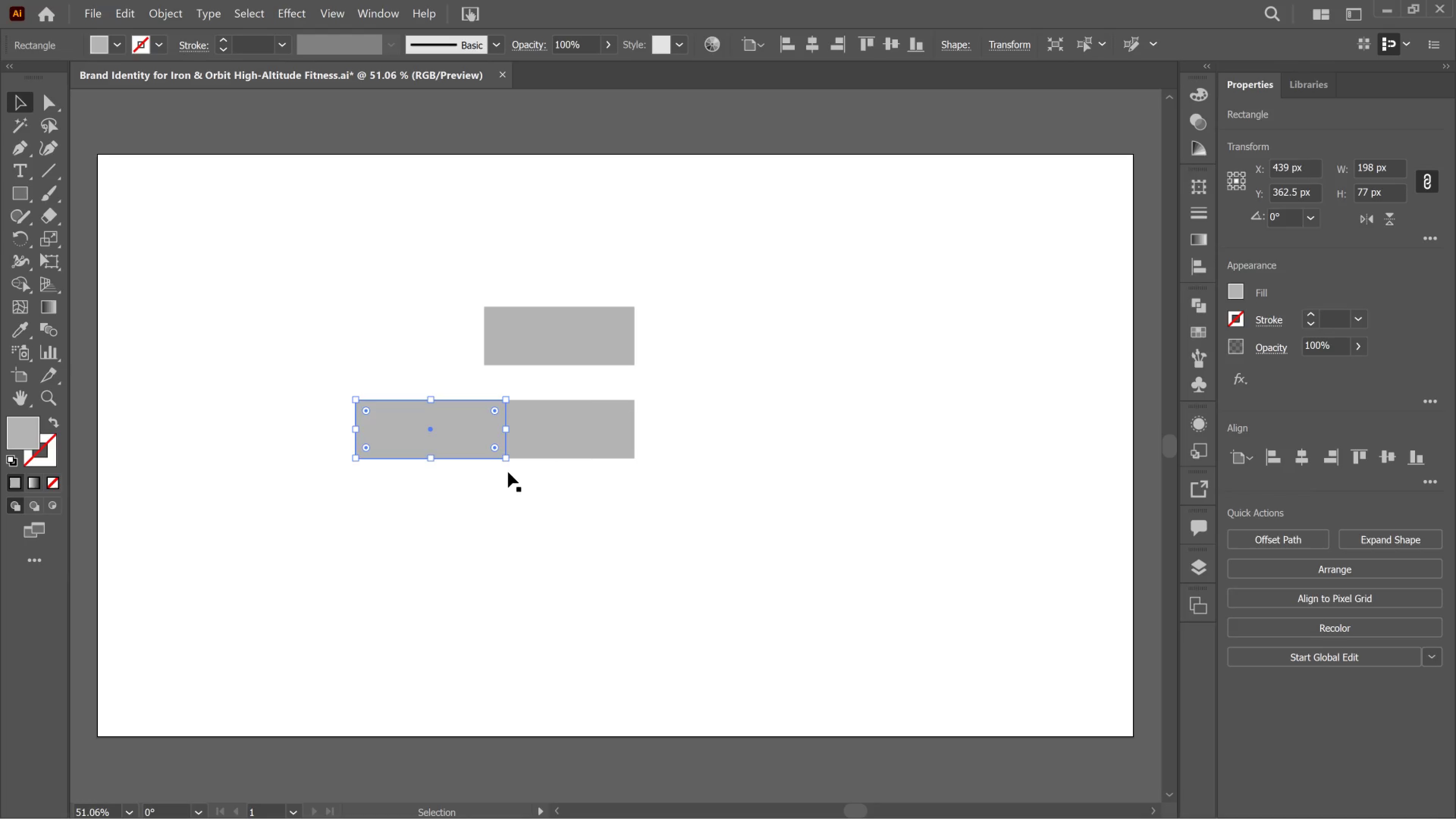 
hold_key(key=ShiftLeft, duration=0.97)
 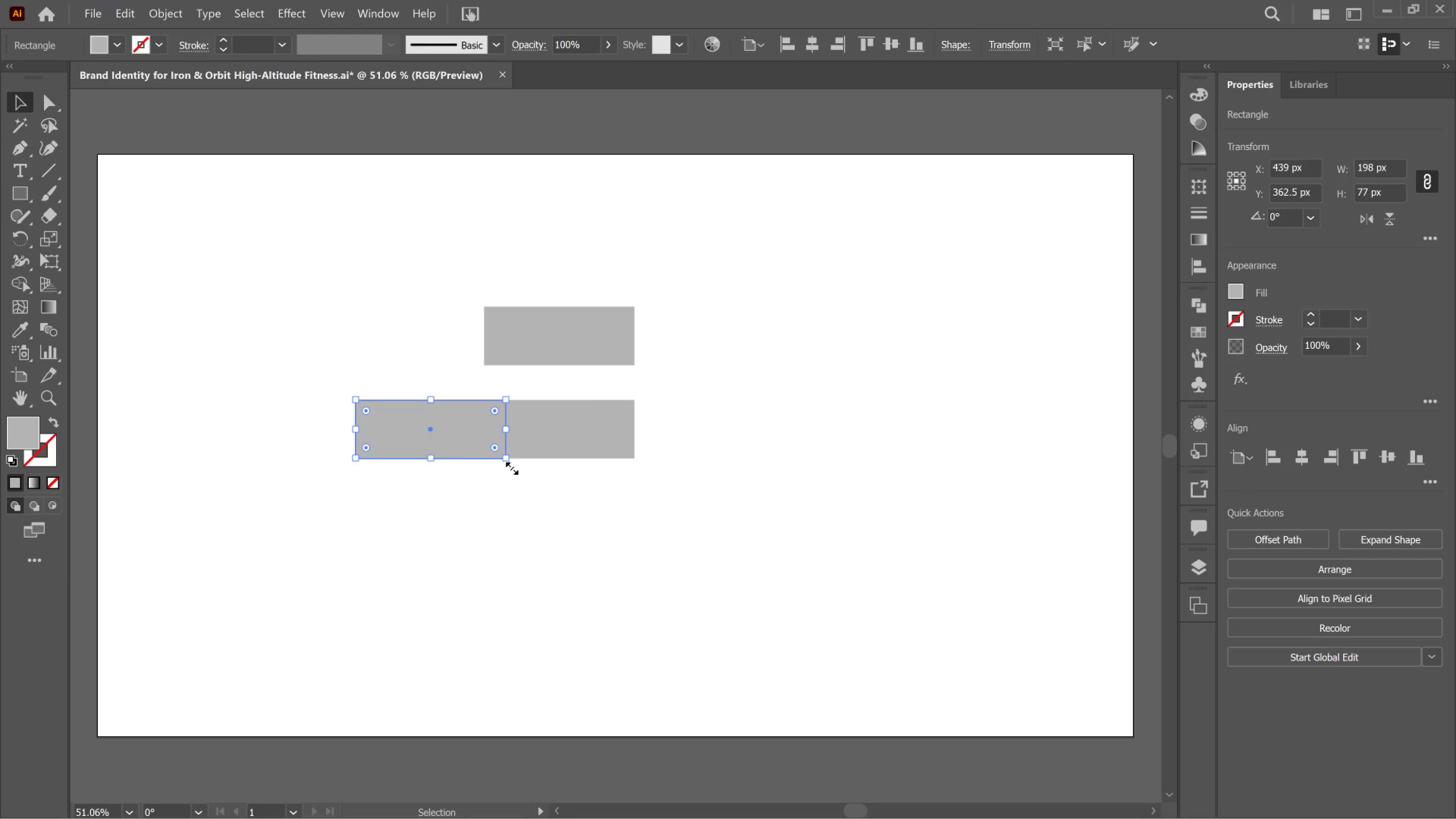 
wait(7.06)
 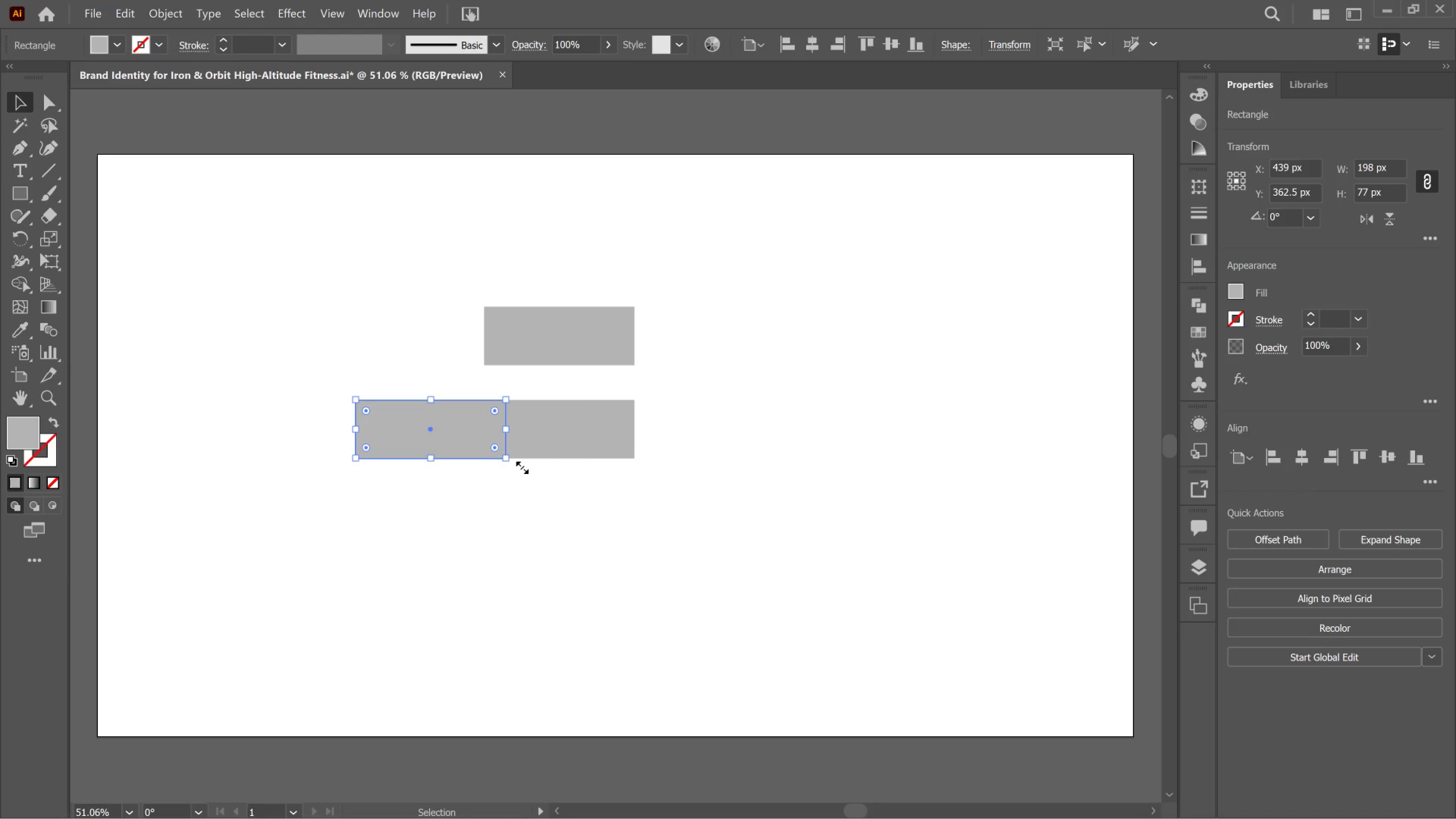 
left_click_drag(start_coordinate=[13, 235], to_coordinate=[11, 235])
 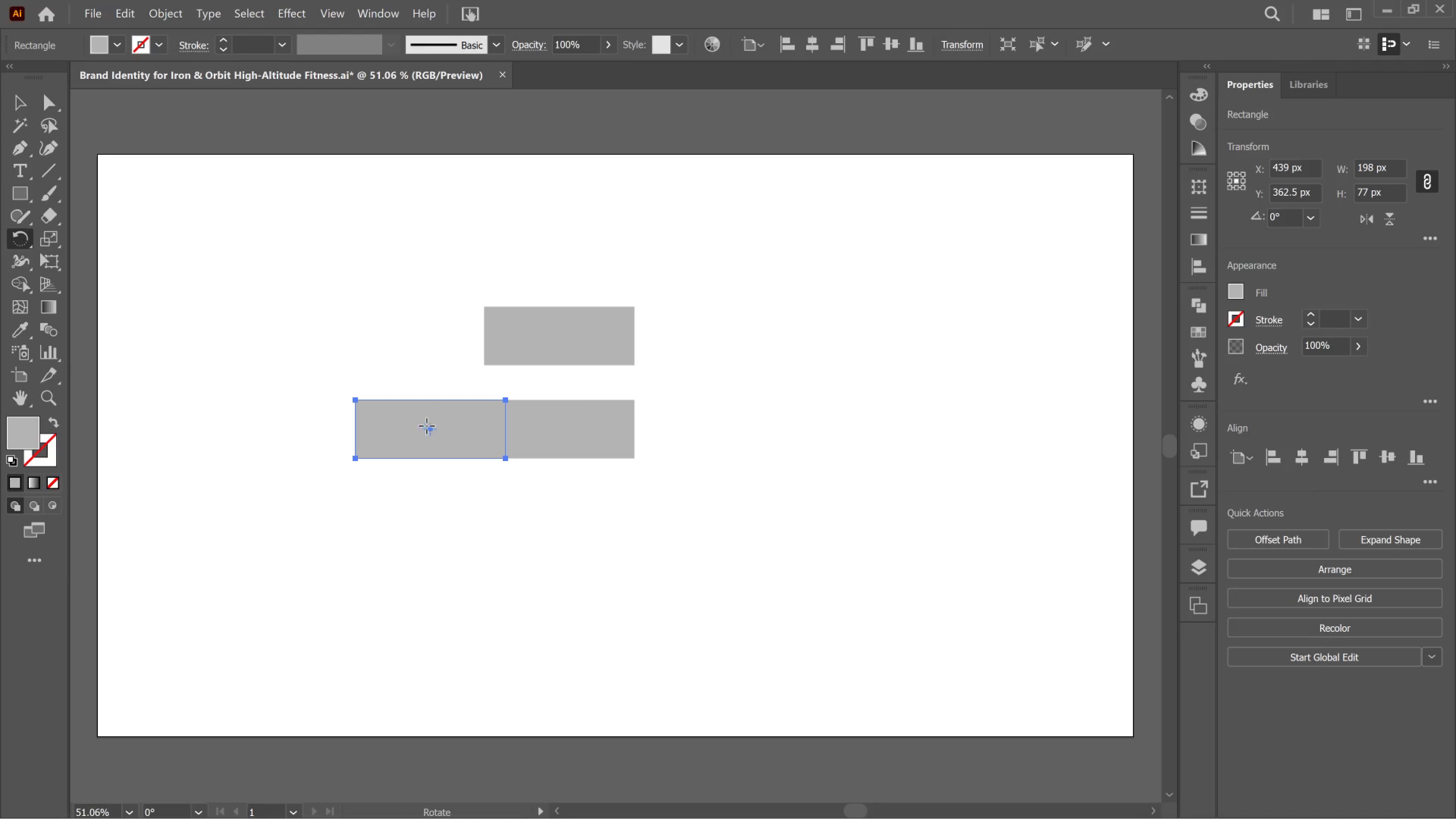 
left_click_drag(start_coordinate=[427, 426], to_coordinate=[464, 393])
 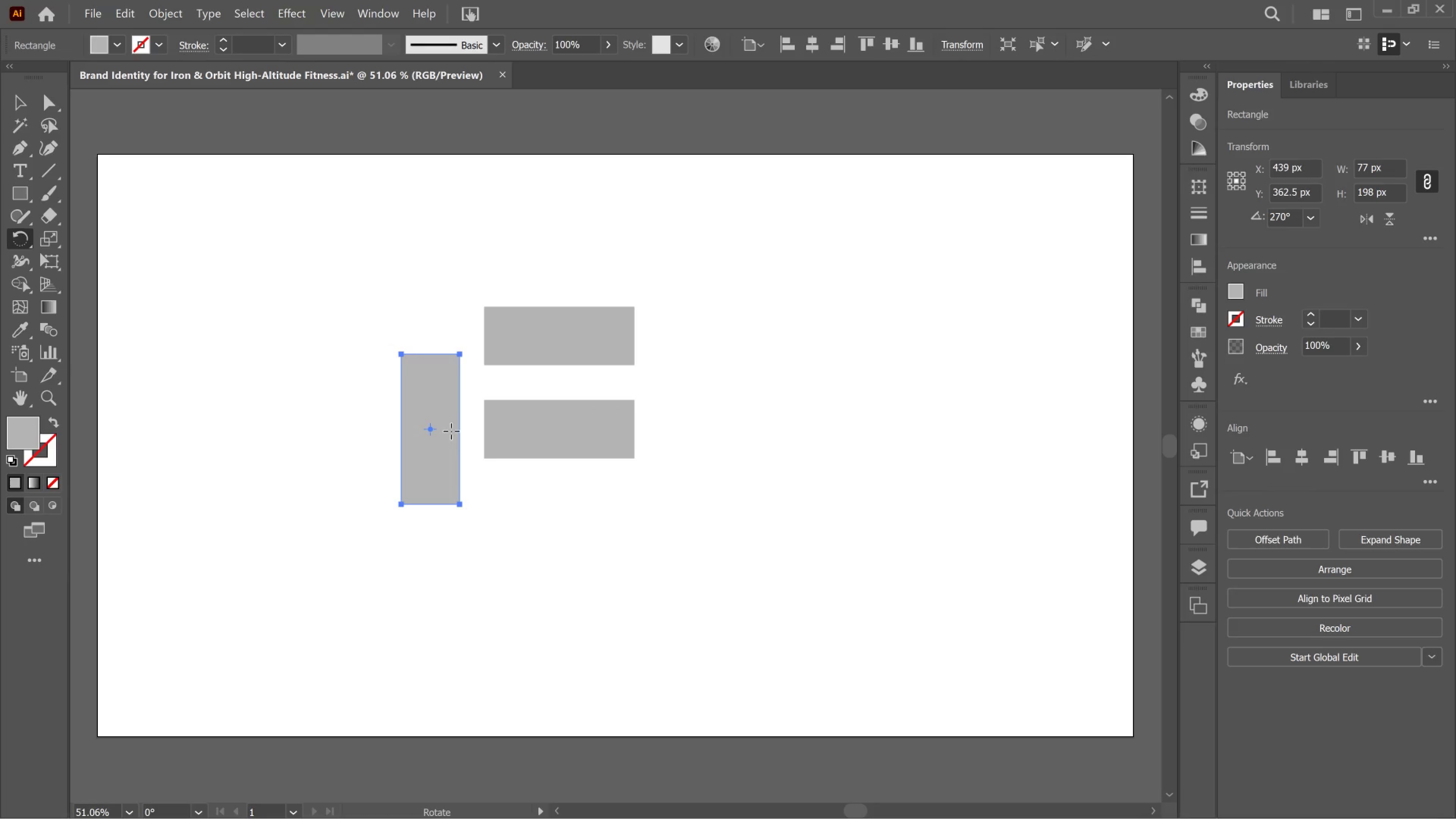 
hold_key(key=ShiftLeft, duration=3.99)
 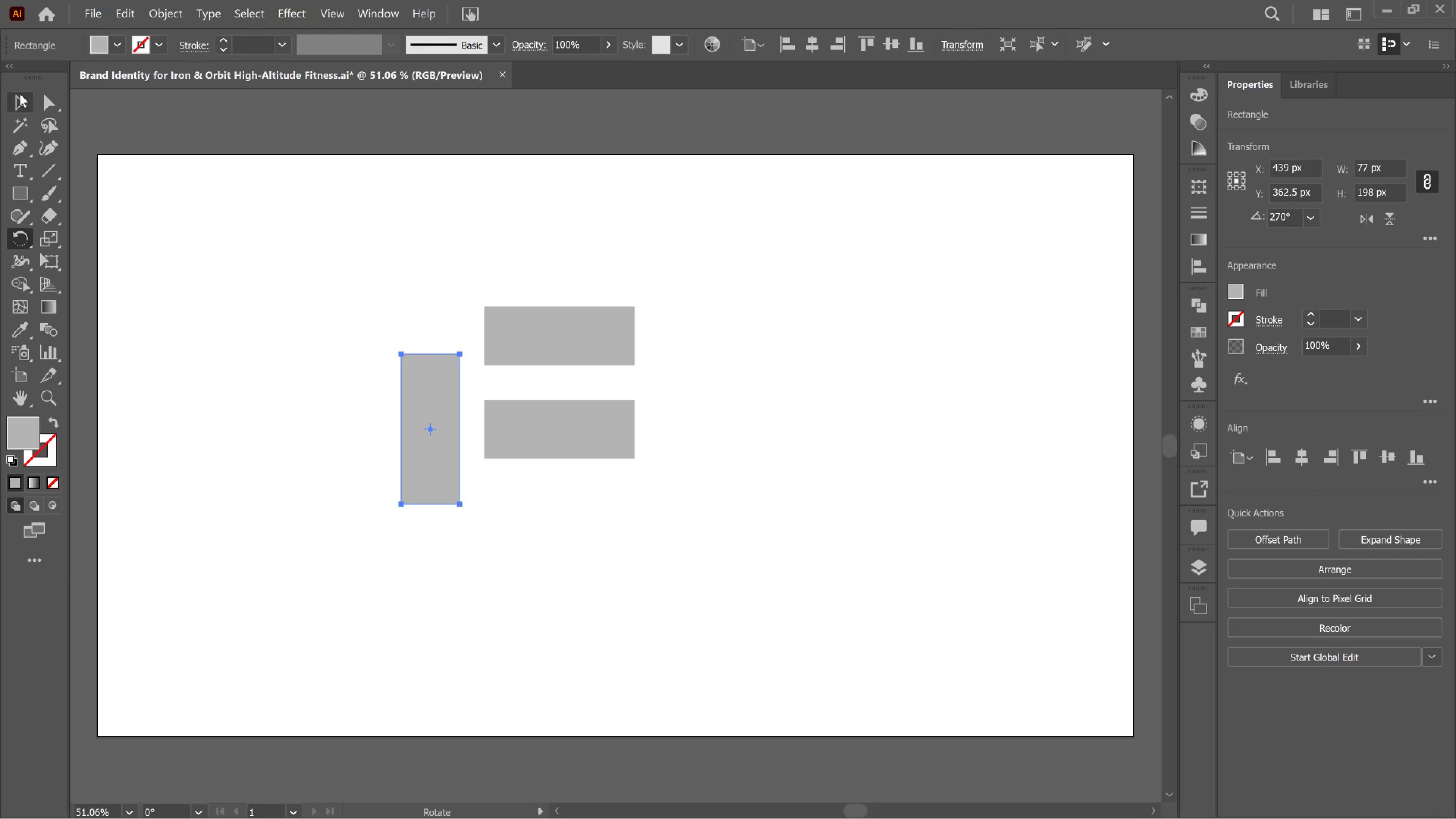 
left_click([20, 96])
 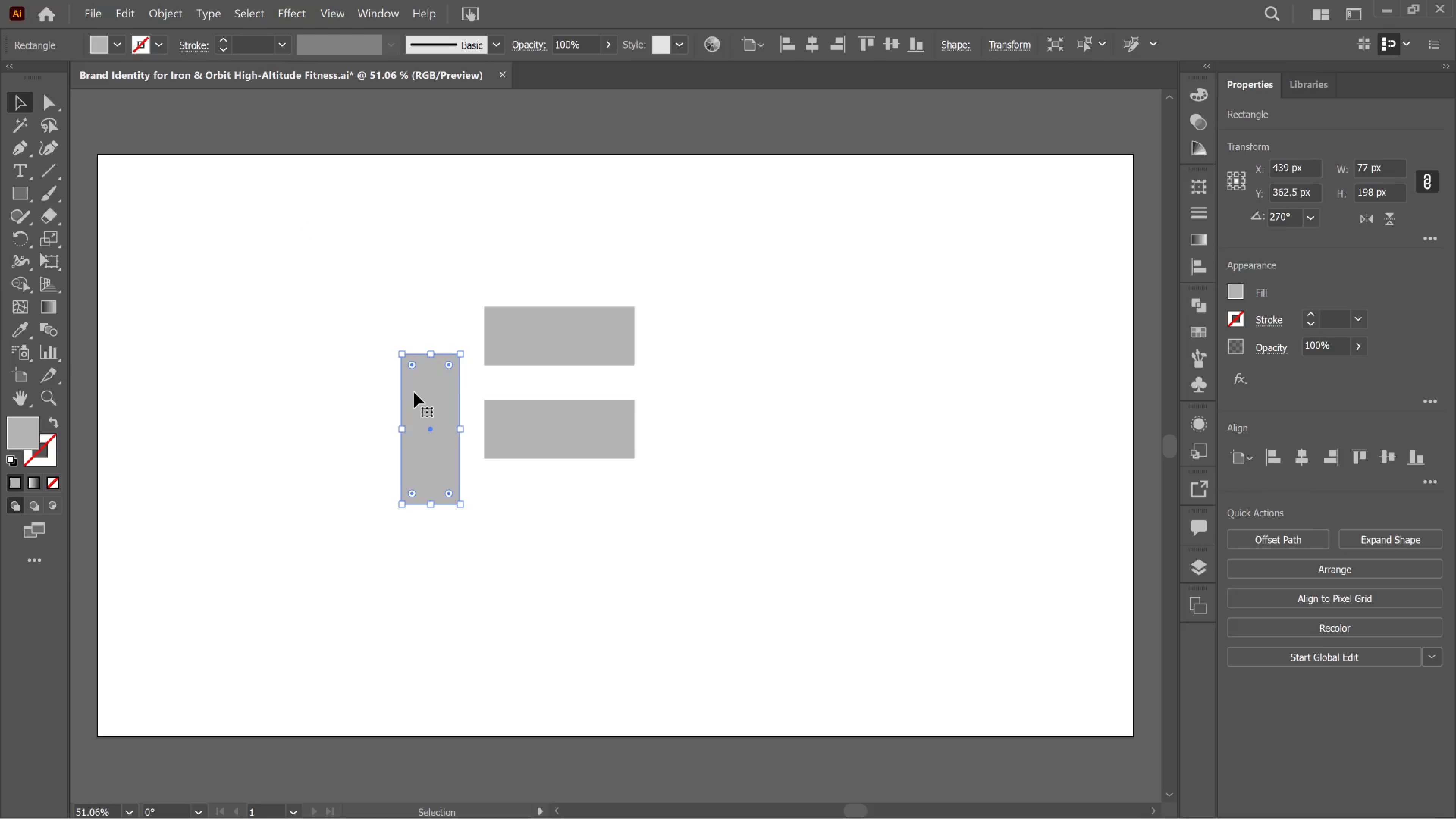 
left_click_drag(start_coordinate=[414, 392], to_coordinate=[403, 344])
 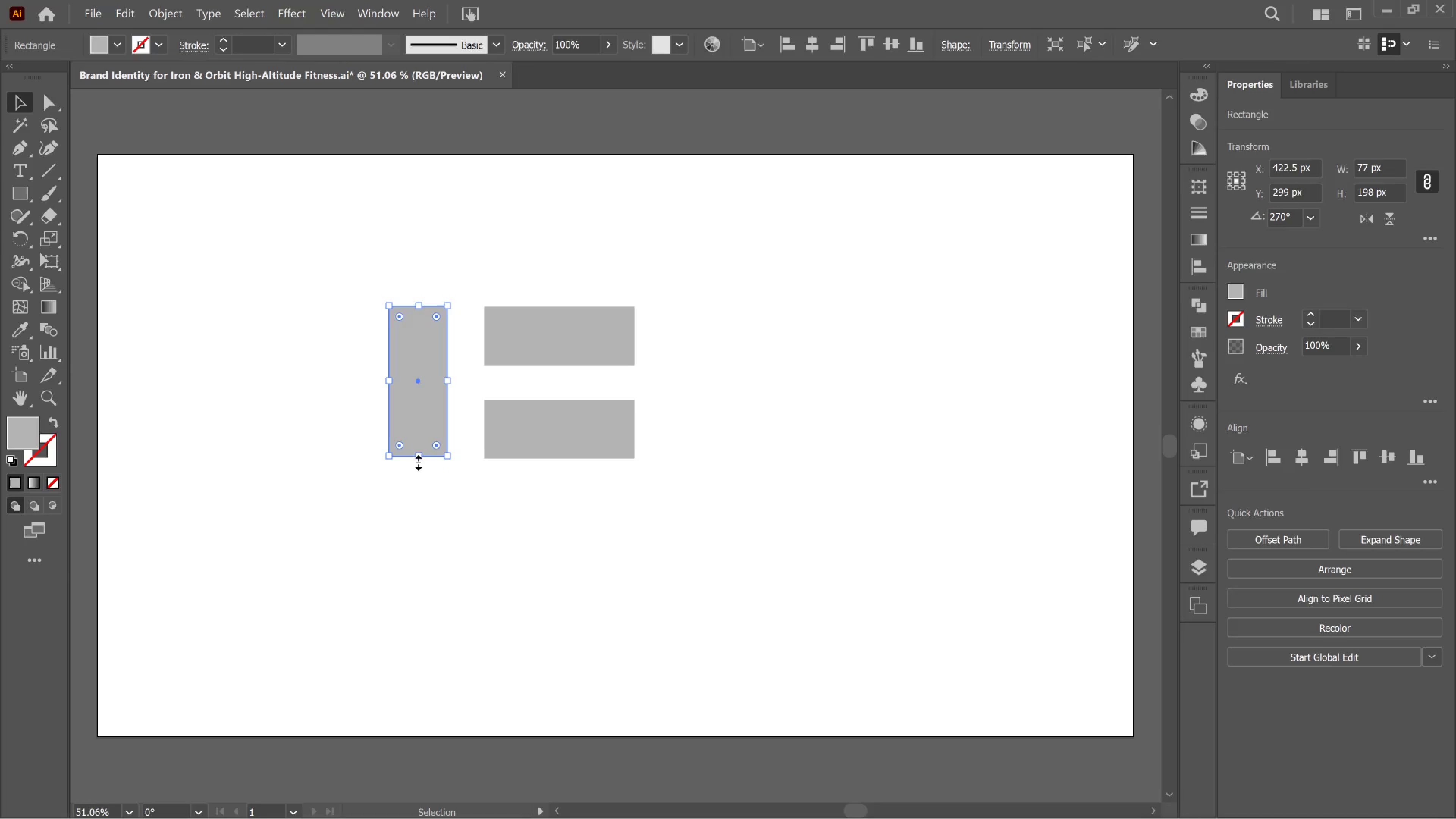 
left_click_drag(start_coordinate=[414, 461], to_coordinate=[412, 456])
 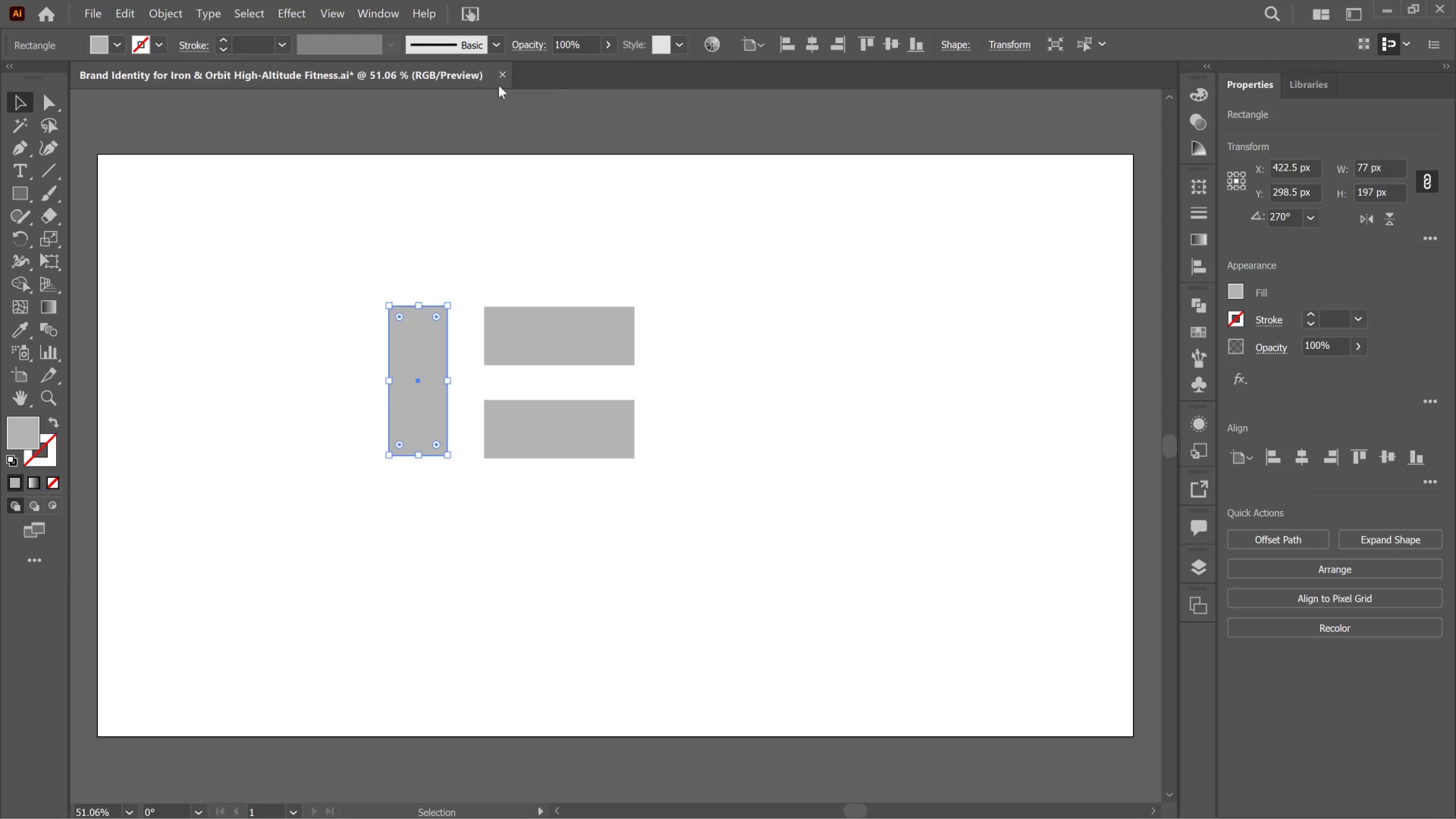 
left_click([323, 9])
 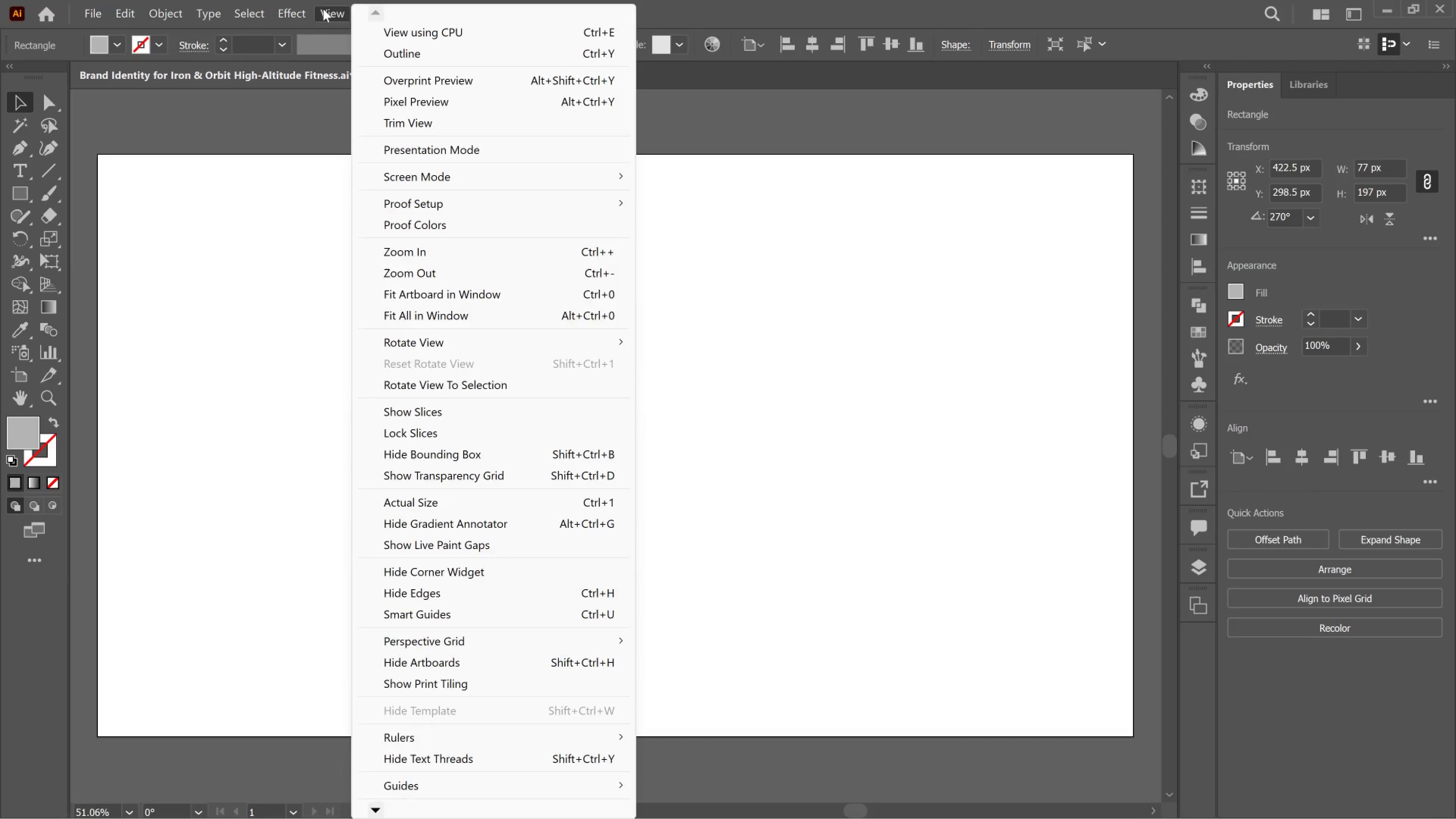 
left_click([323, 9])
 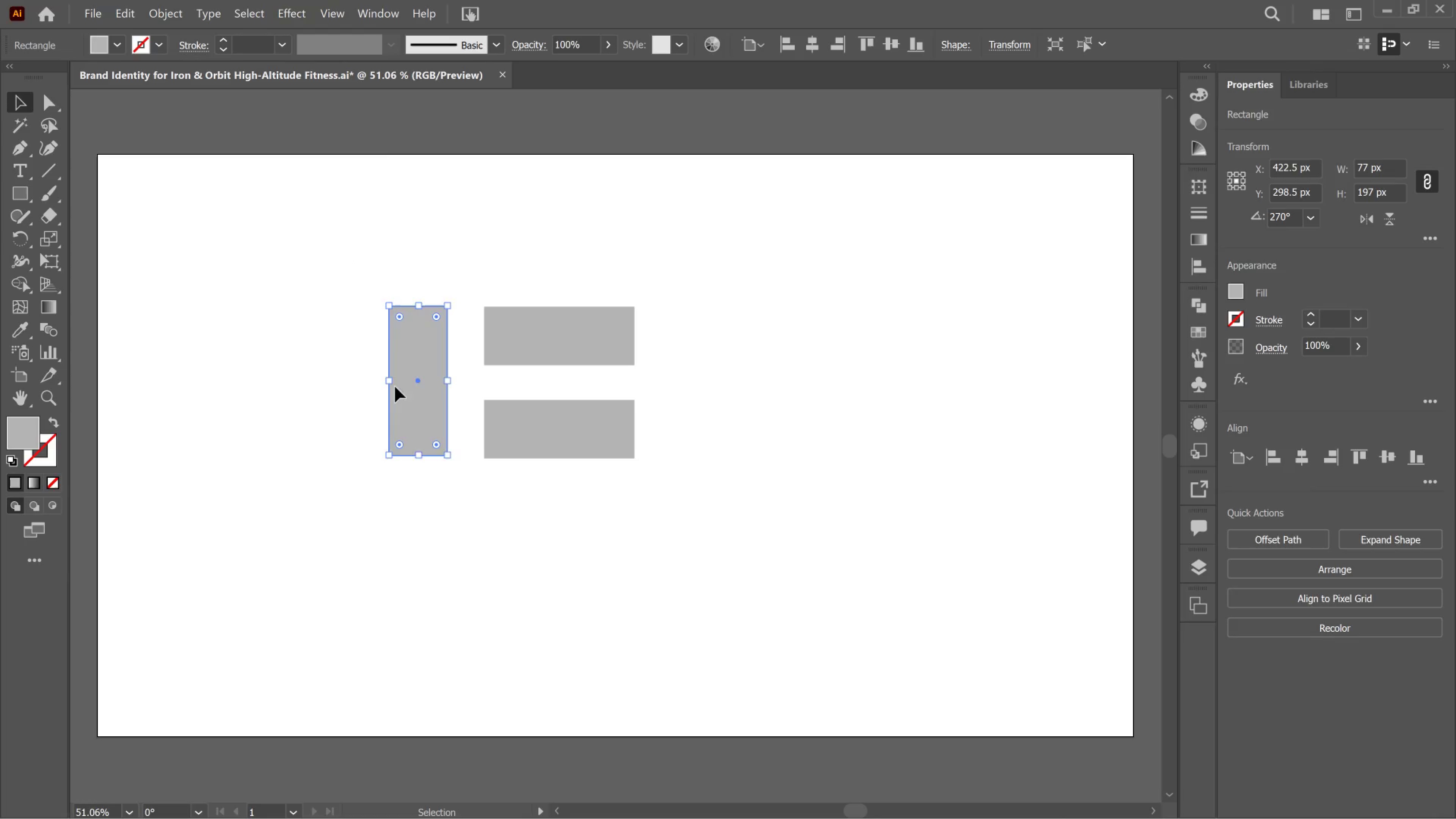 
key(Control+R)
 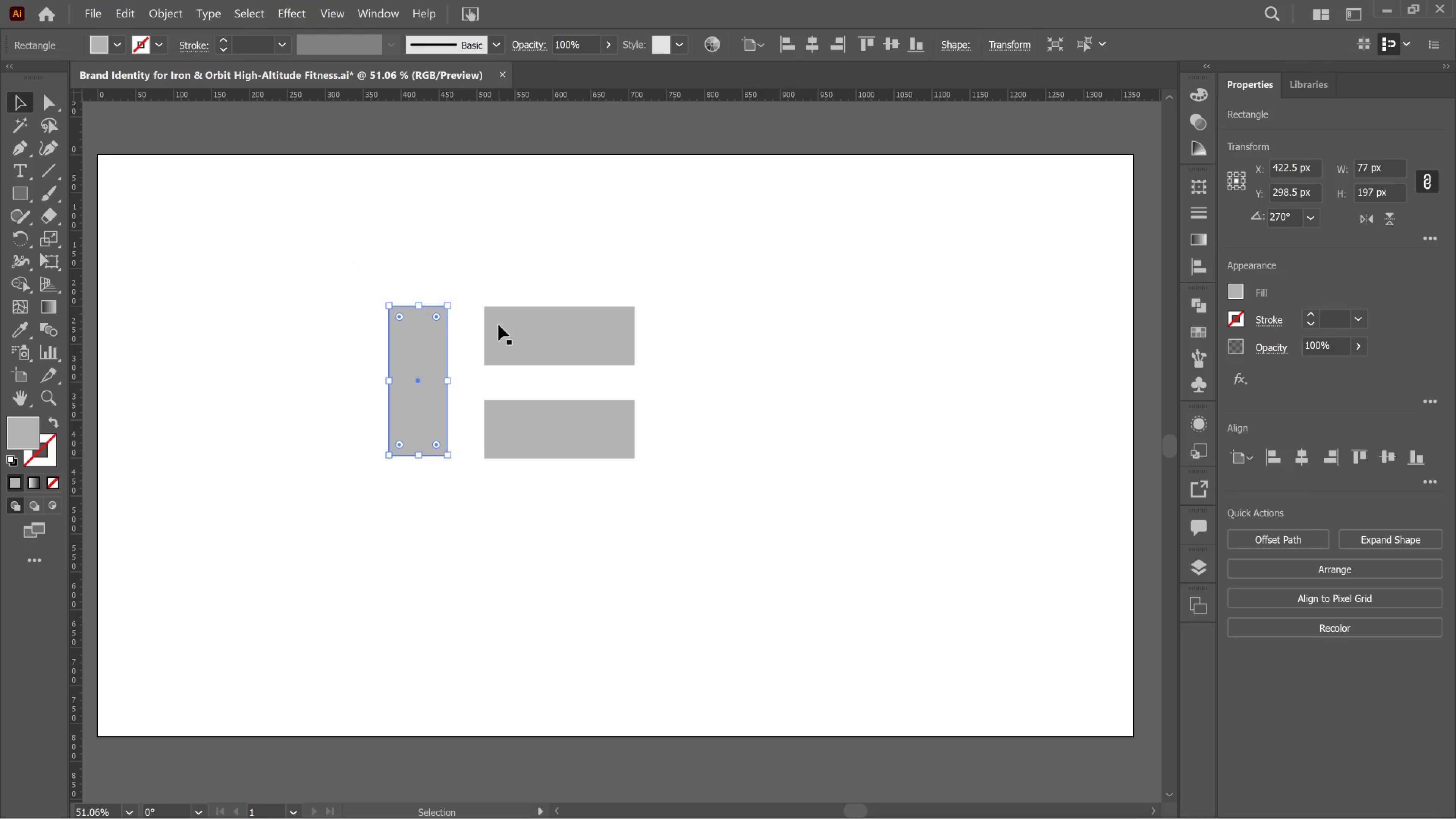 
key(Alt+AltLeft)
 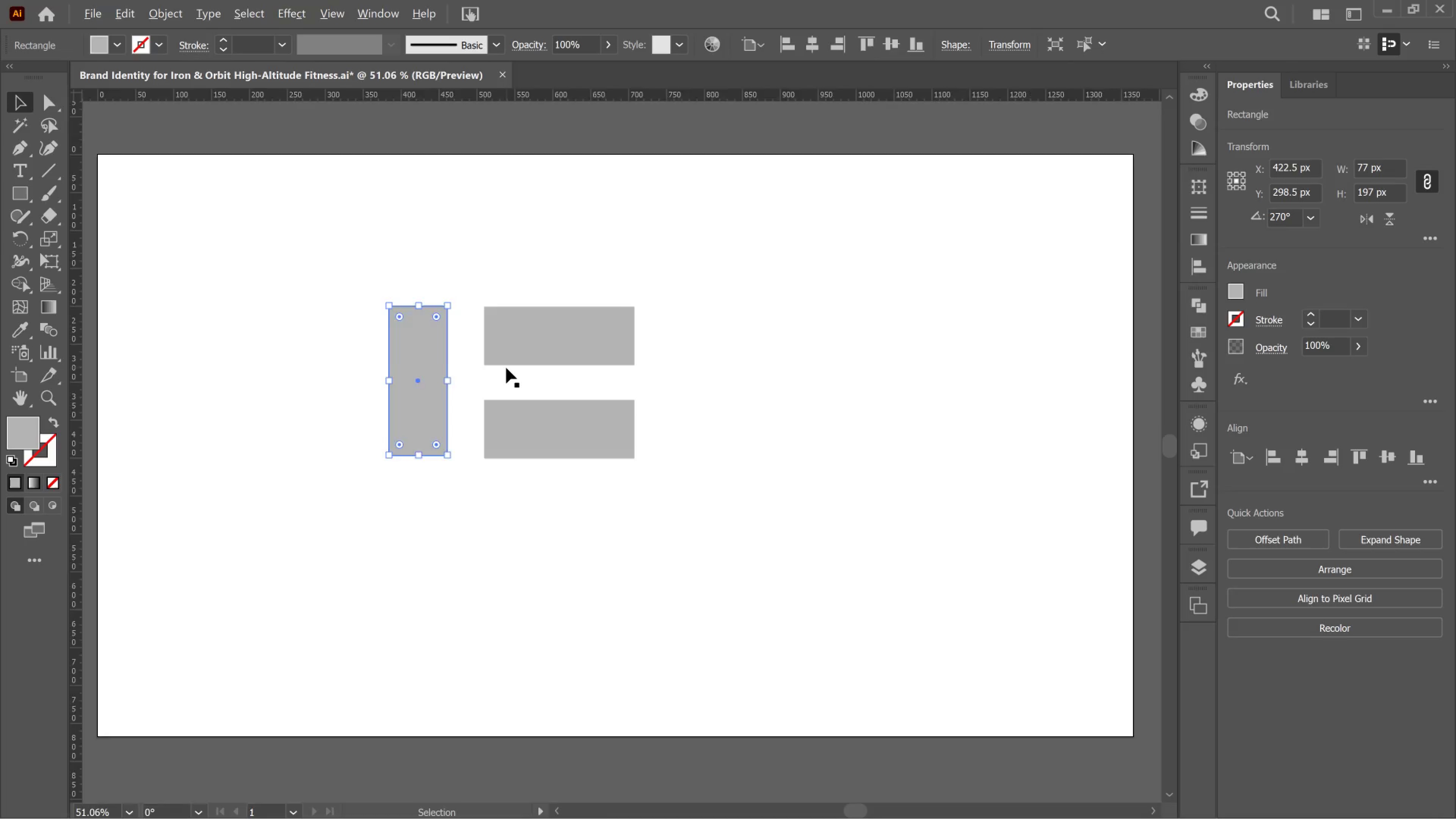 
scroll: coordinate [506, 368], scroll_direction: up, amount: 2.0
 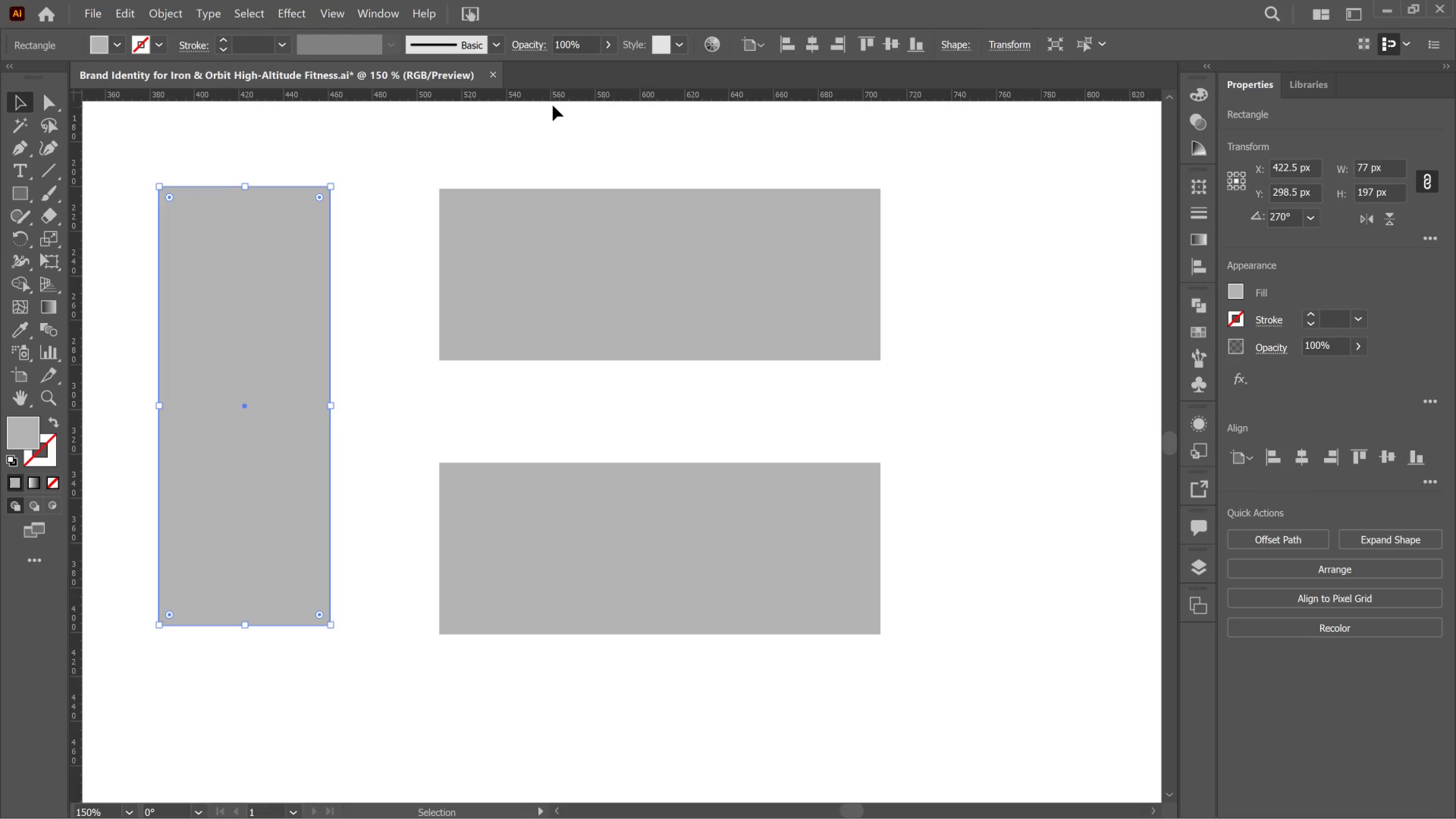 
left_click_drag(start_coordinate=[556, 90], to_coordinate=[557, 188])
 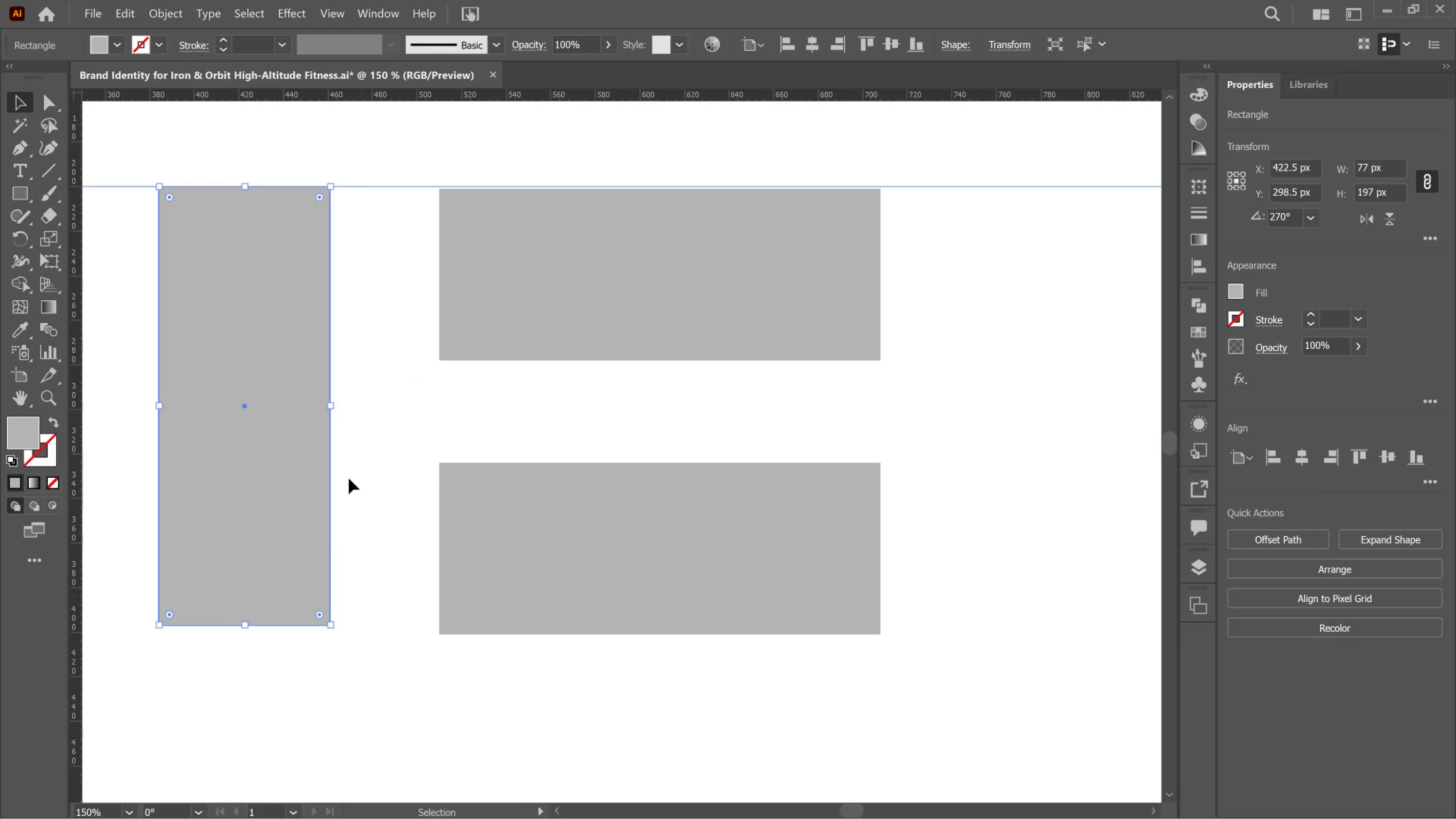 
left_click([310, 528])
 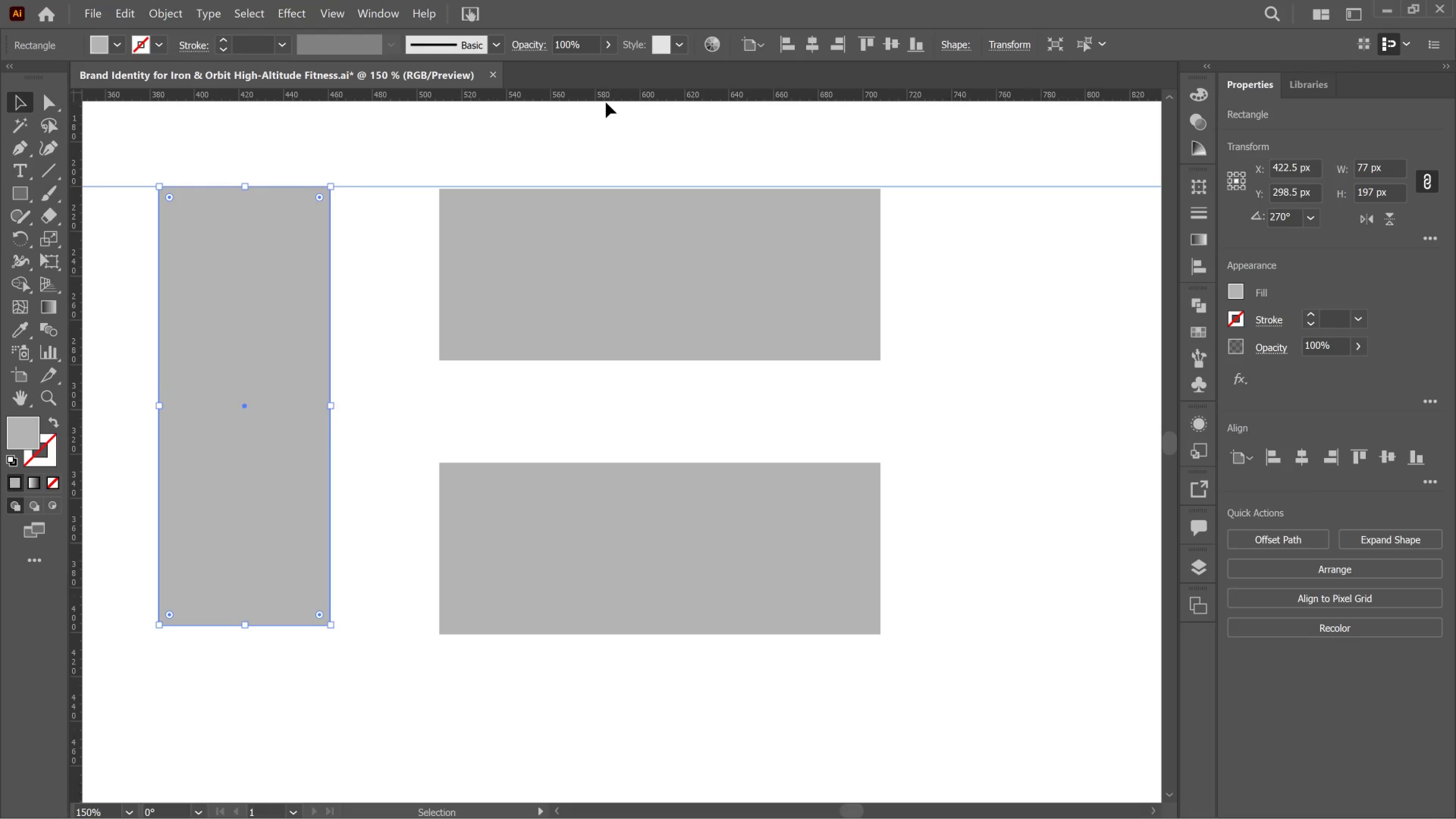 
left_click_drag(start_coordinate=[602, 93], to_coordinate=[495, 628])
 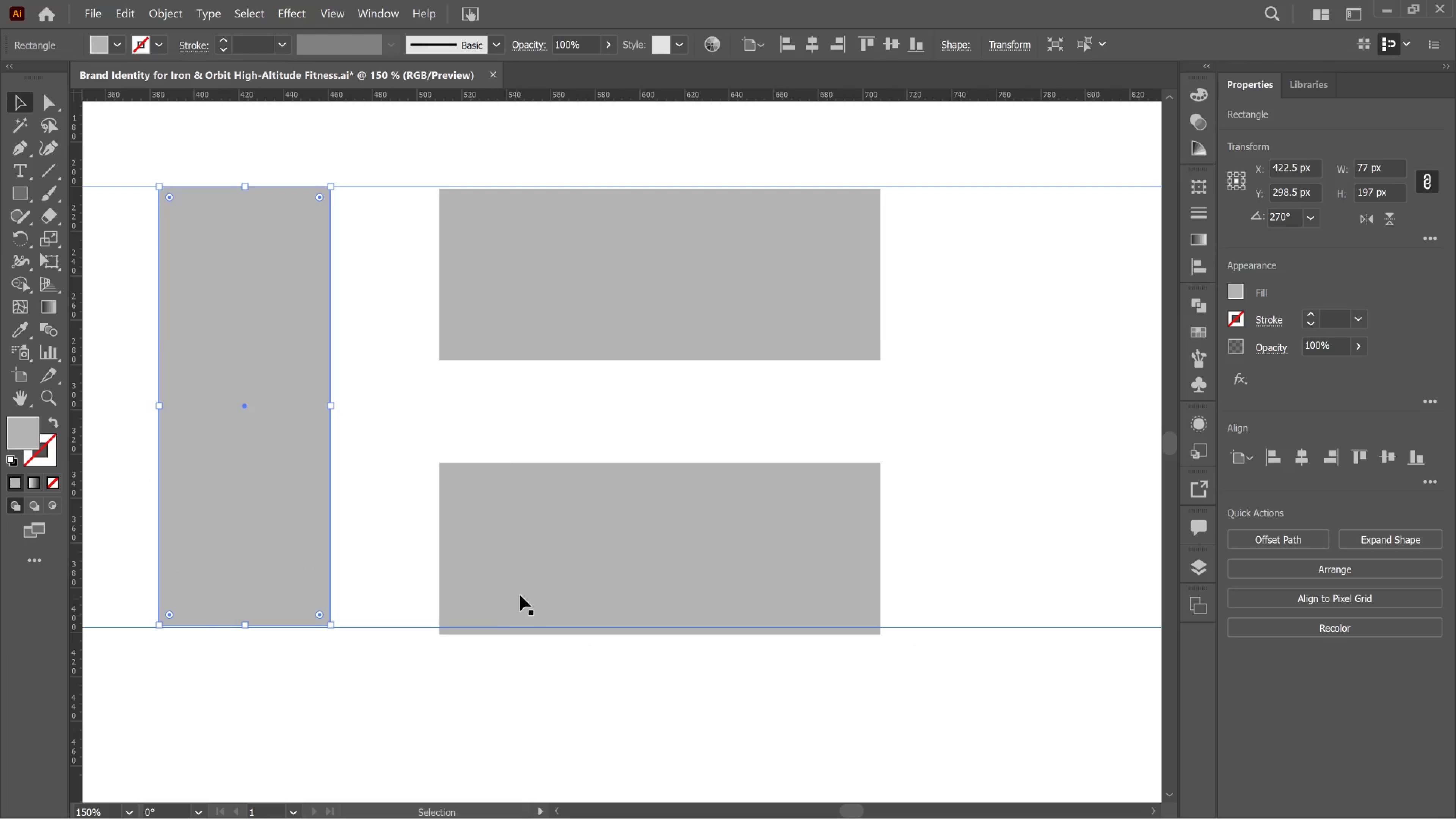 
left_click([520, 595])
 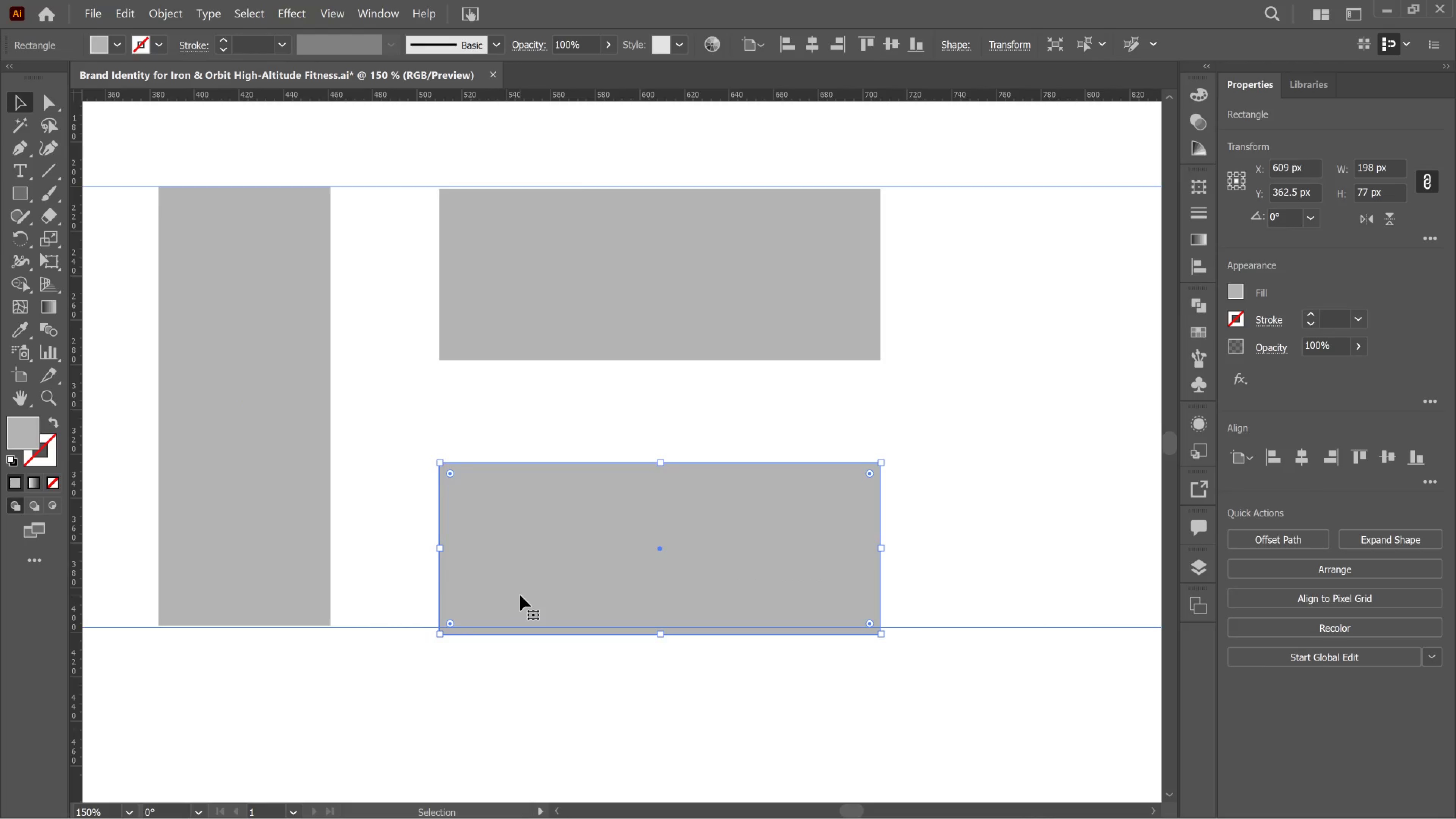 
hold_key(key=ArrowUp, duration=0.32)
 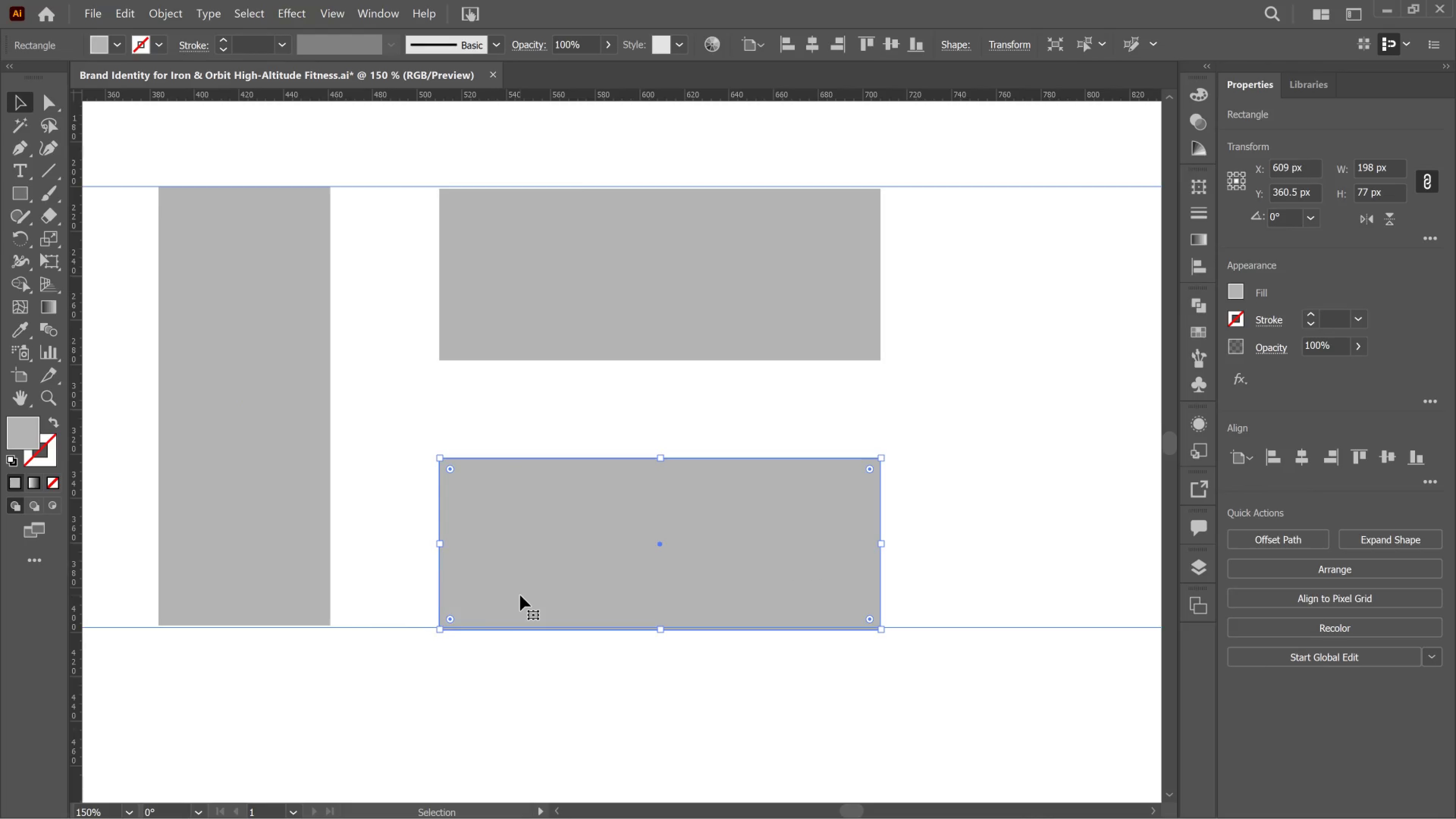 
key(ArrowUp)
 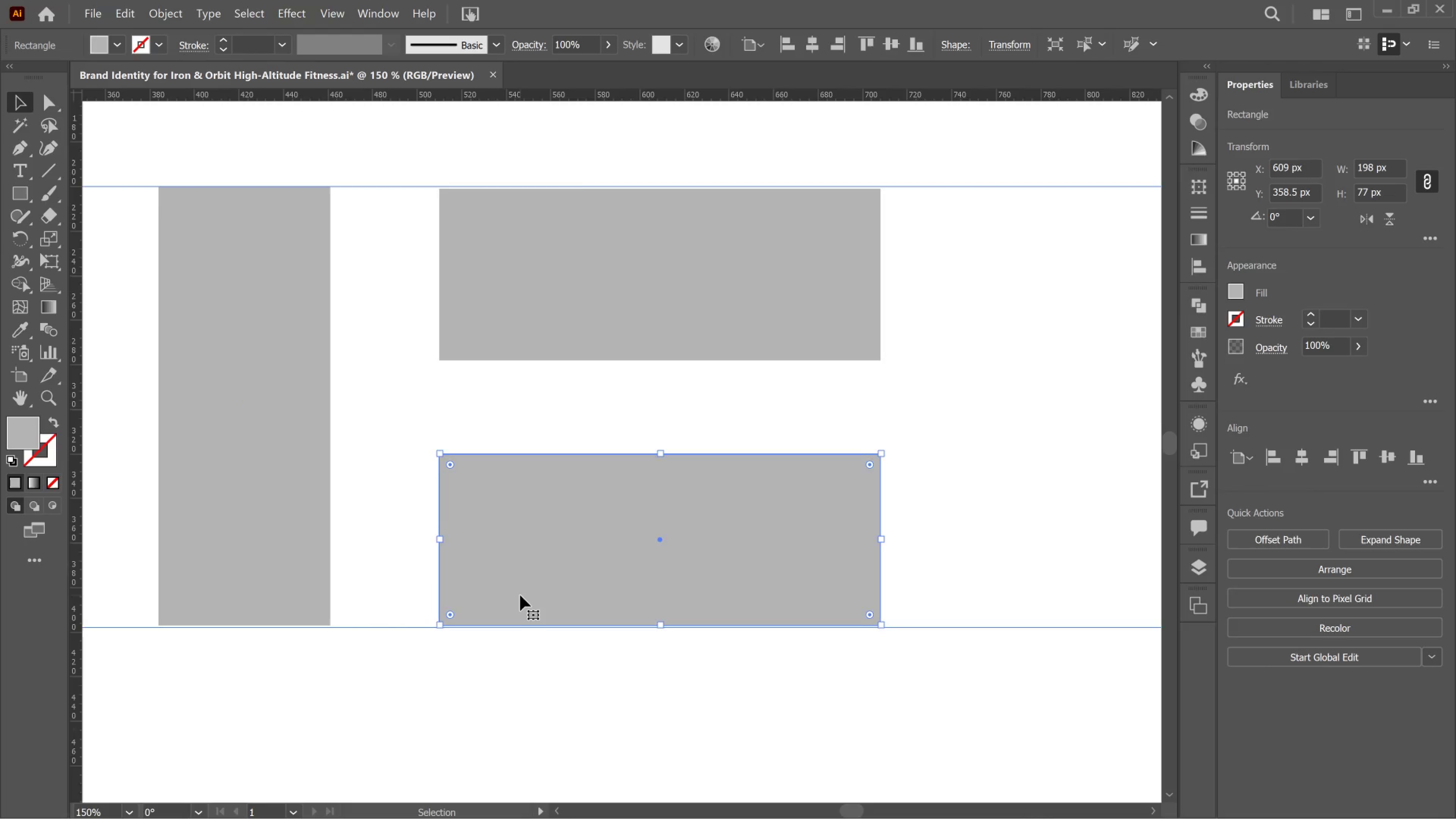 
key(ArrowDown)
 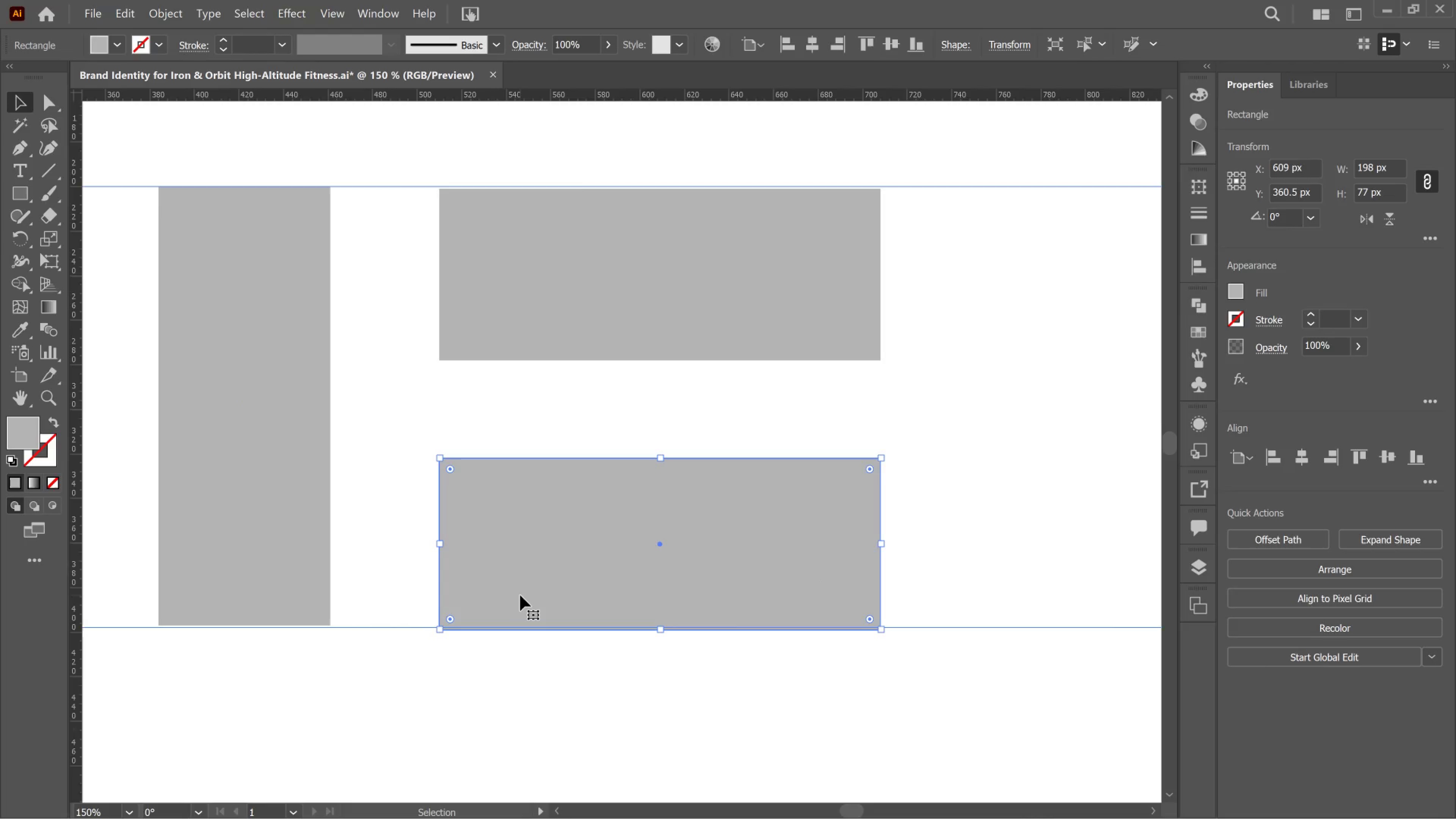 
key(ArrowUp)
 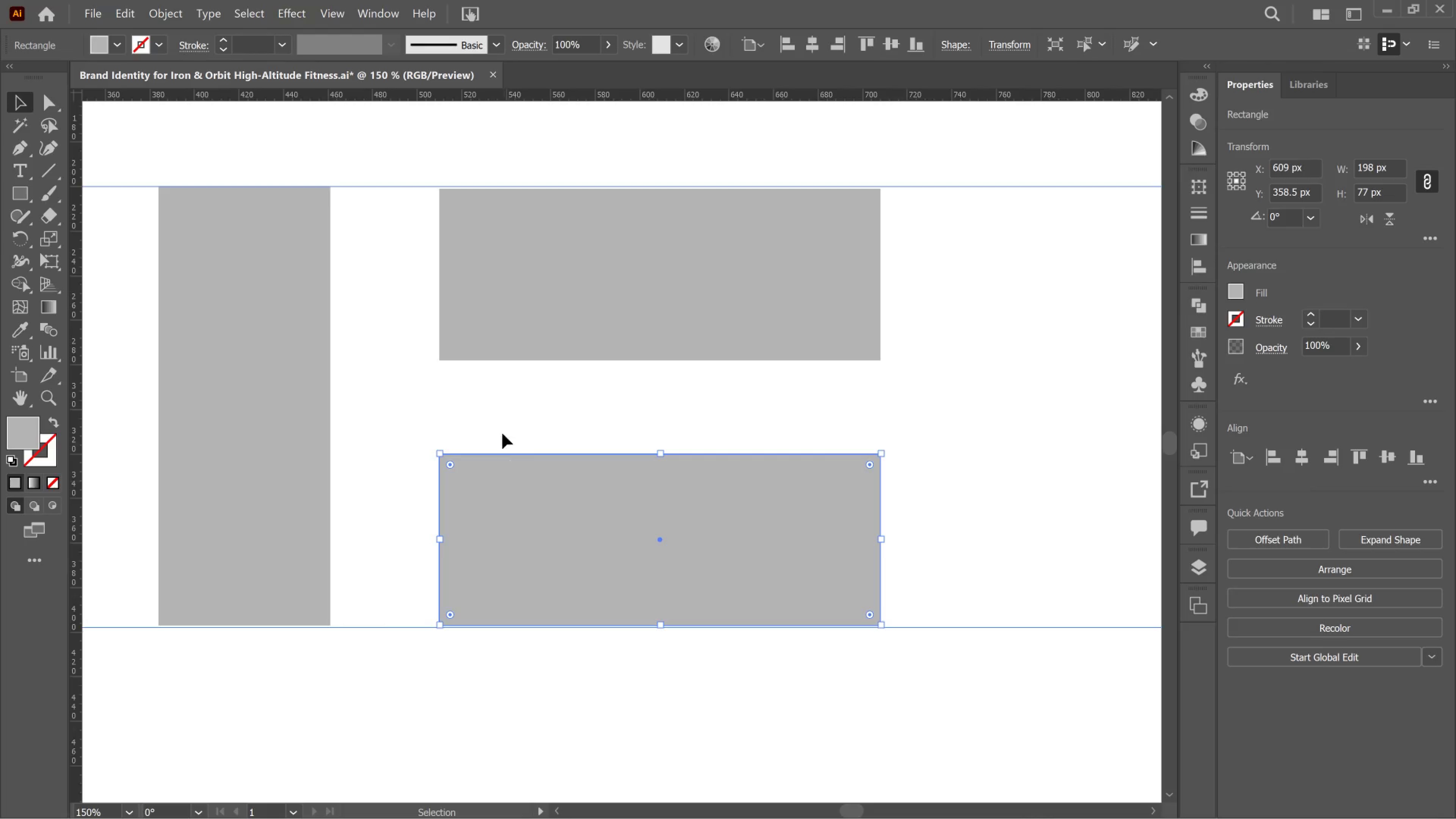 
left_click([531, 344])
 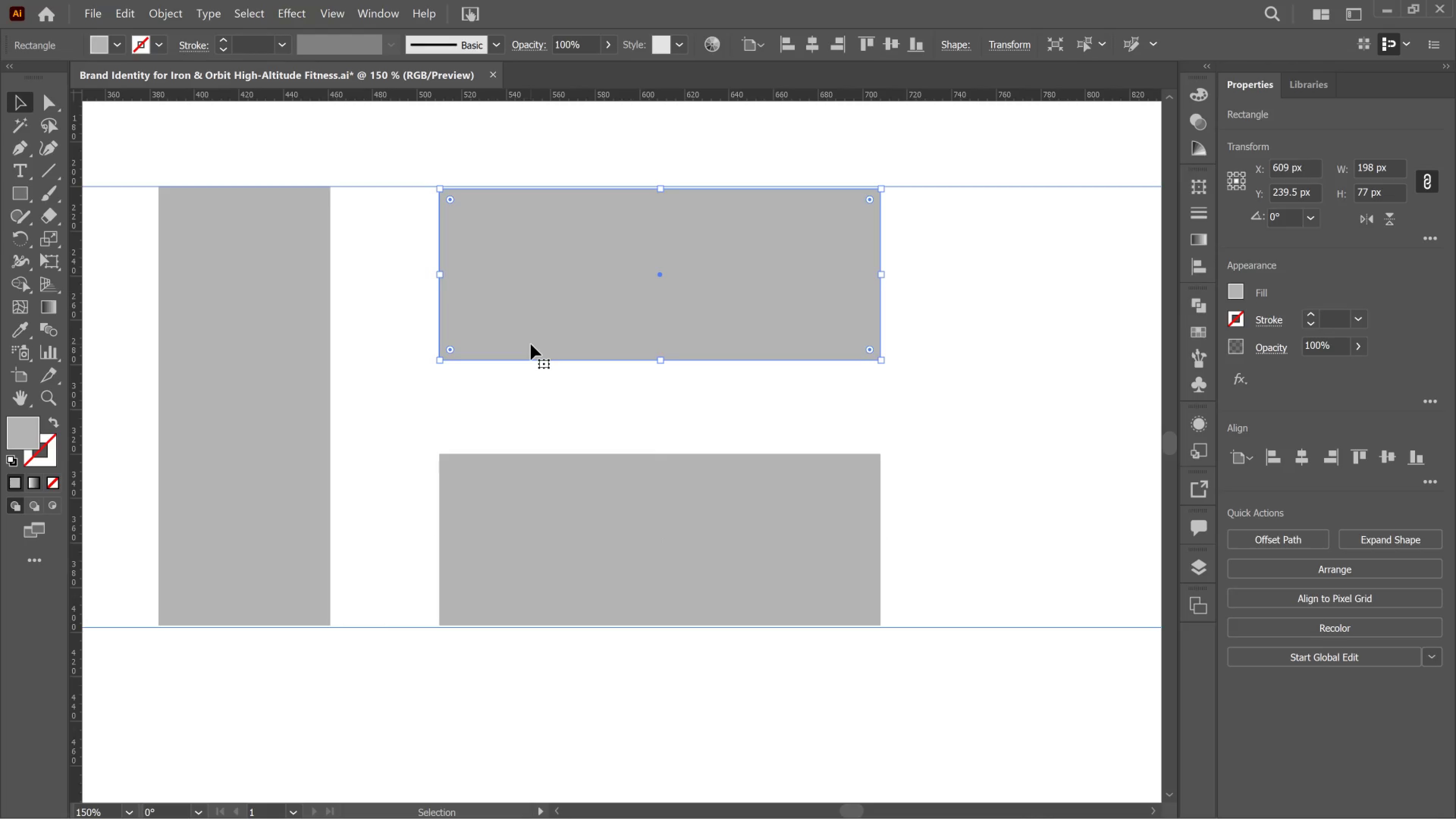 
key(ArrowUp)
 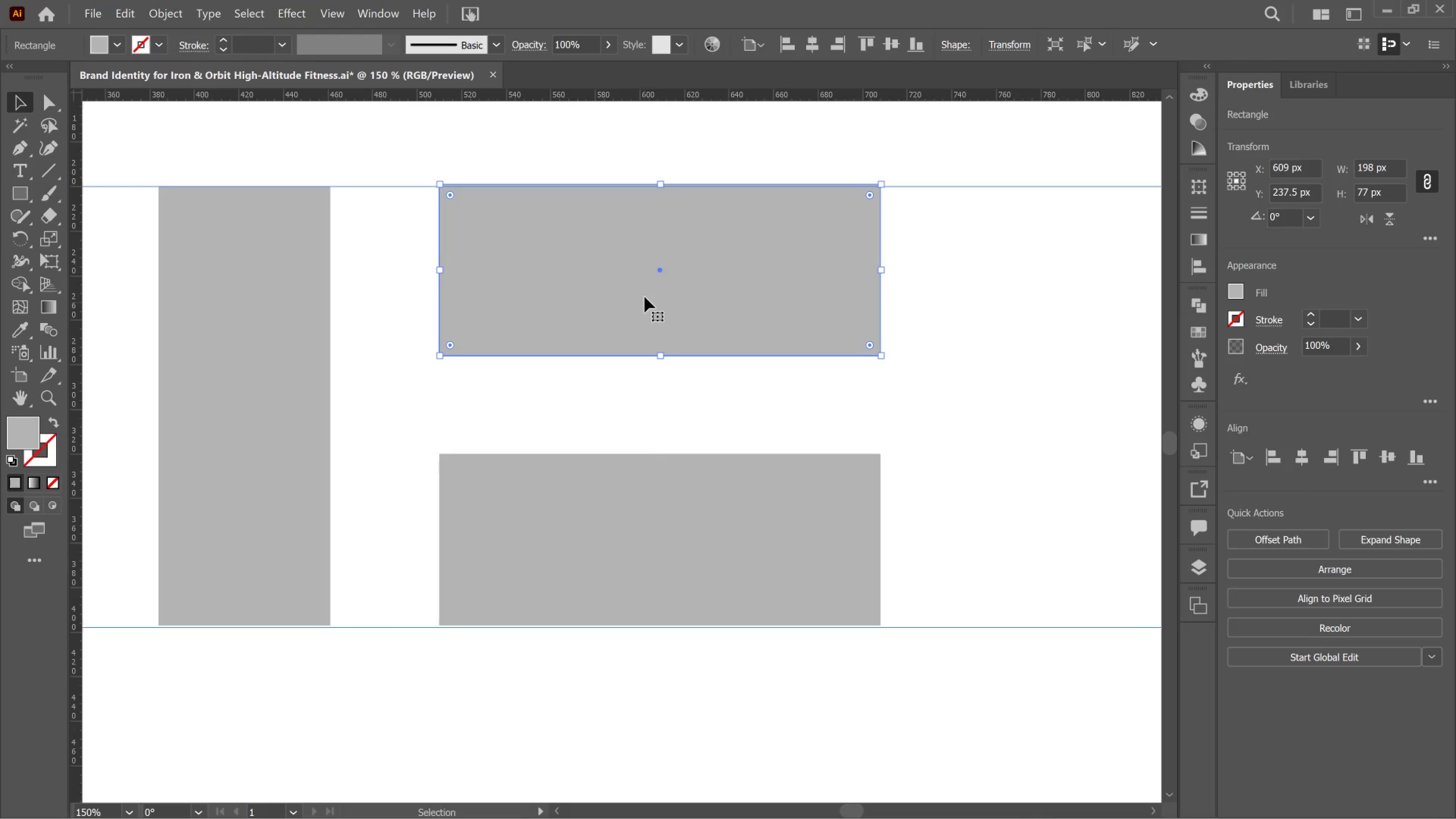 
hold_key(key=AltLeft, duration=0.37)
scroll: coordinate [310, 259], scroll_direction: up, amount: 3.0
 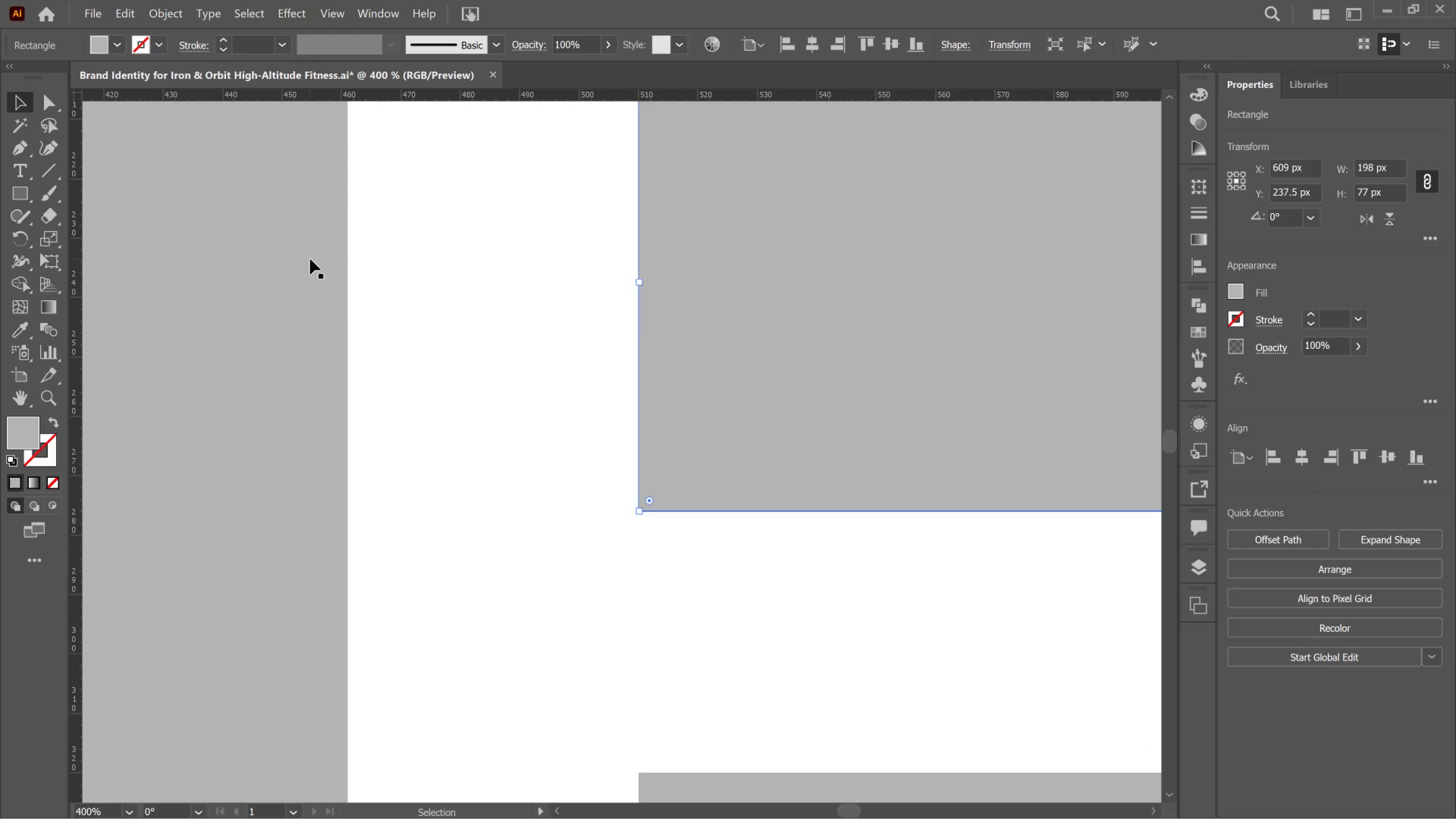 
left_click([293, 253])
 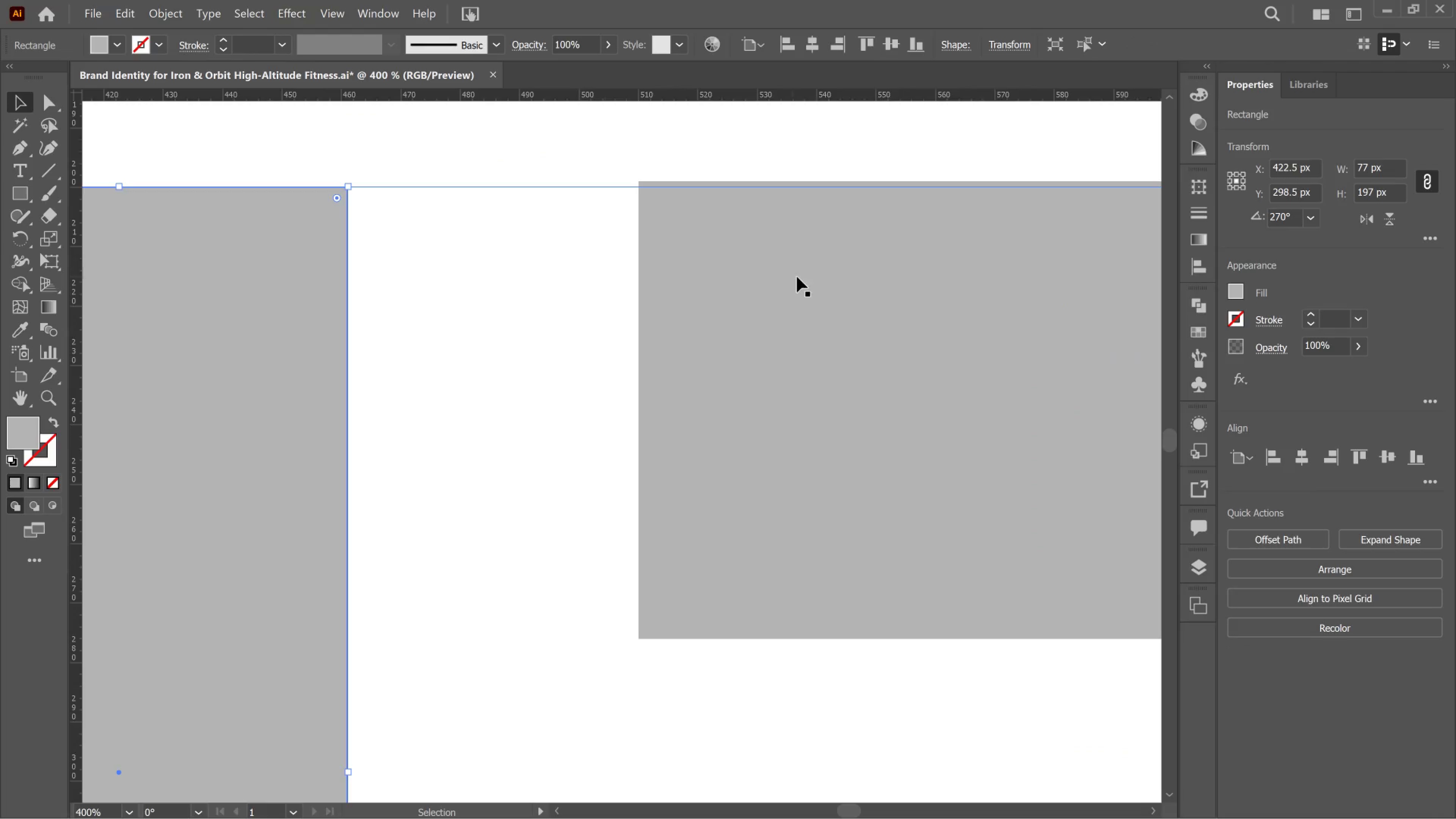 
scroll: coordinate [293, 253], scroll_direction: up, amount: 7.0
 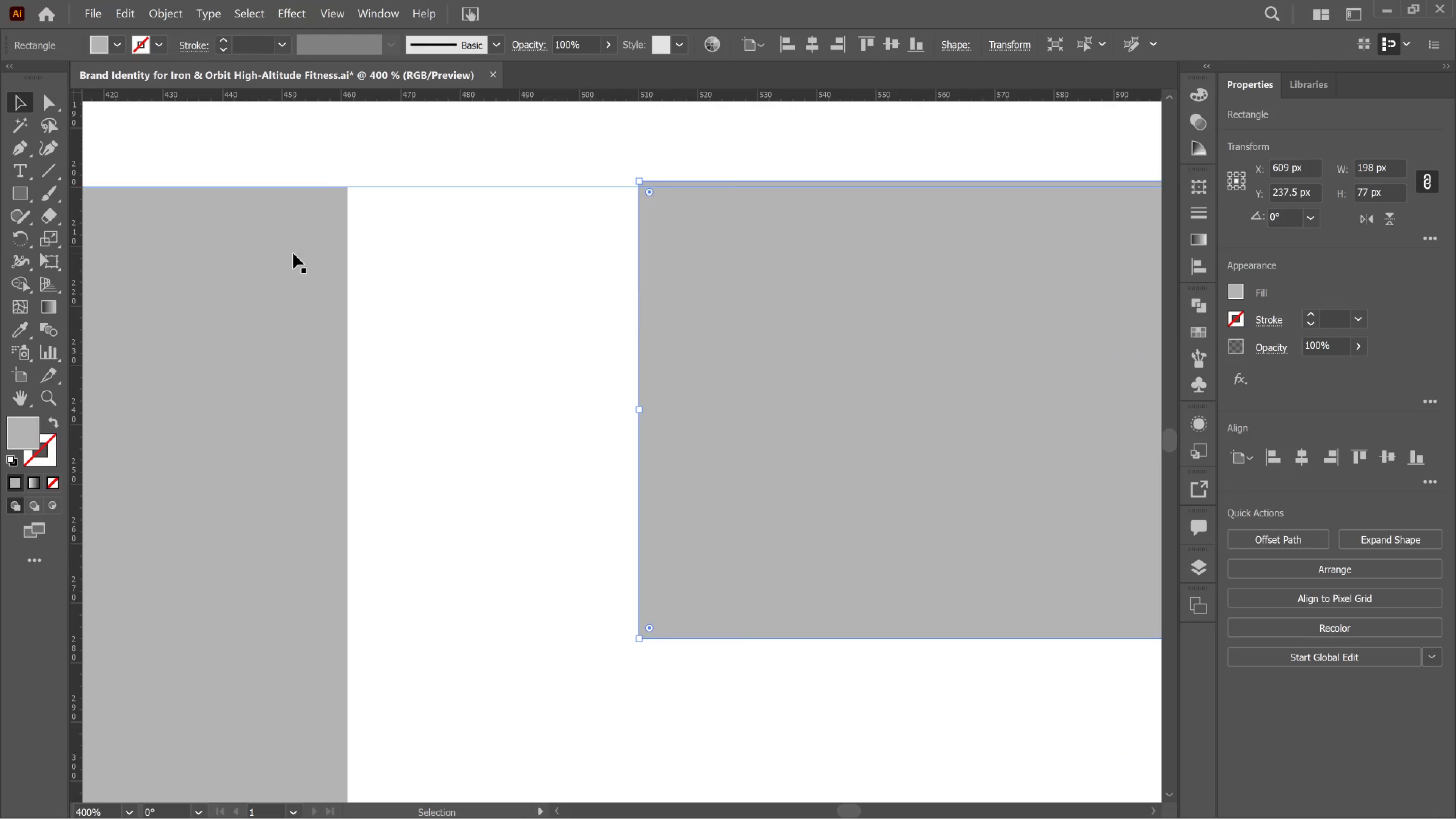 
left_click_drag(start_coordinate=[799, 277], to_coordinate=[799, 282])
 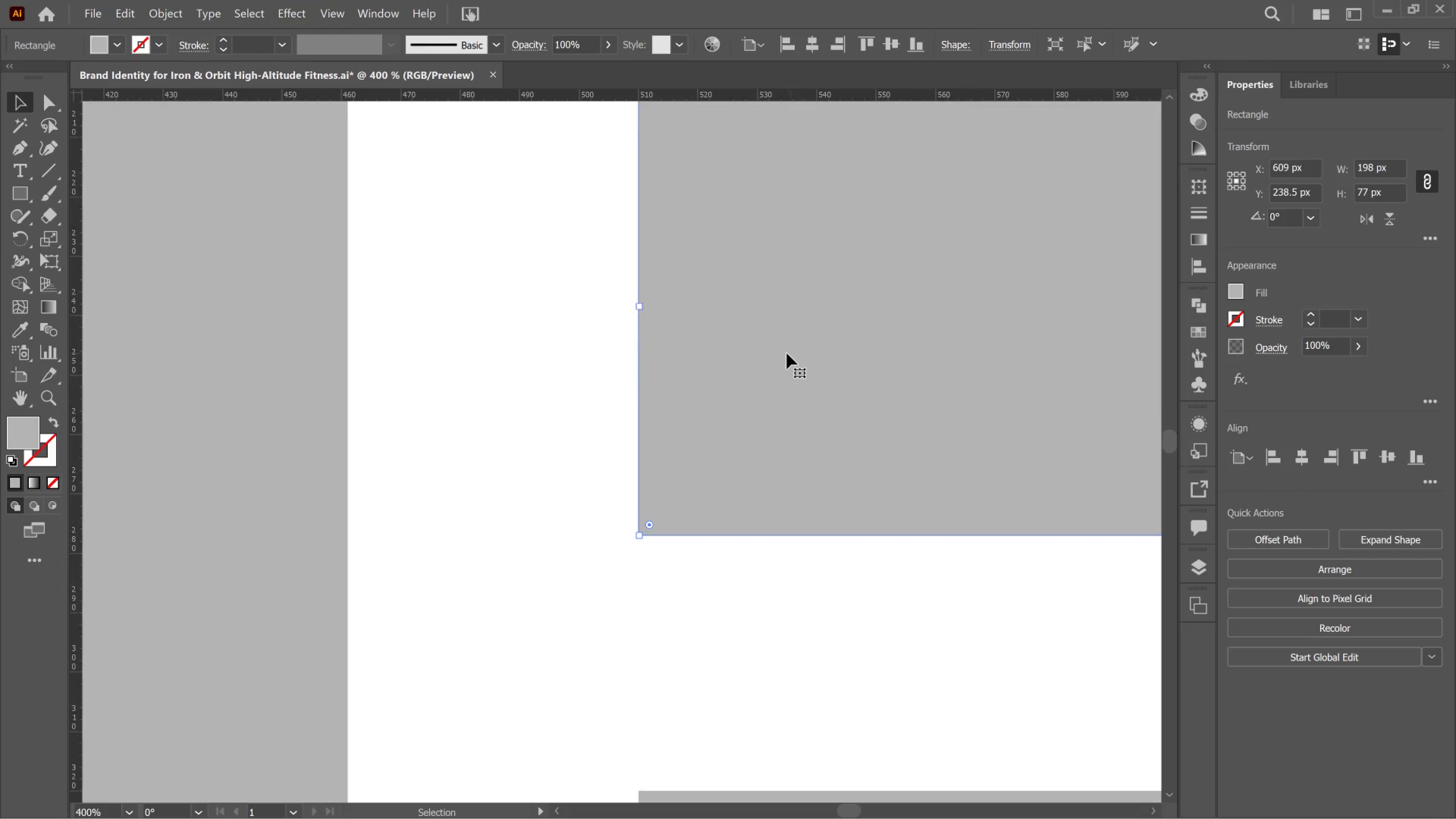 
hold_key(key=ShiftLeft, duration=1.51)
 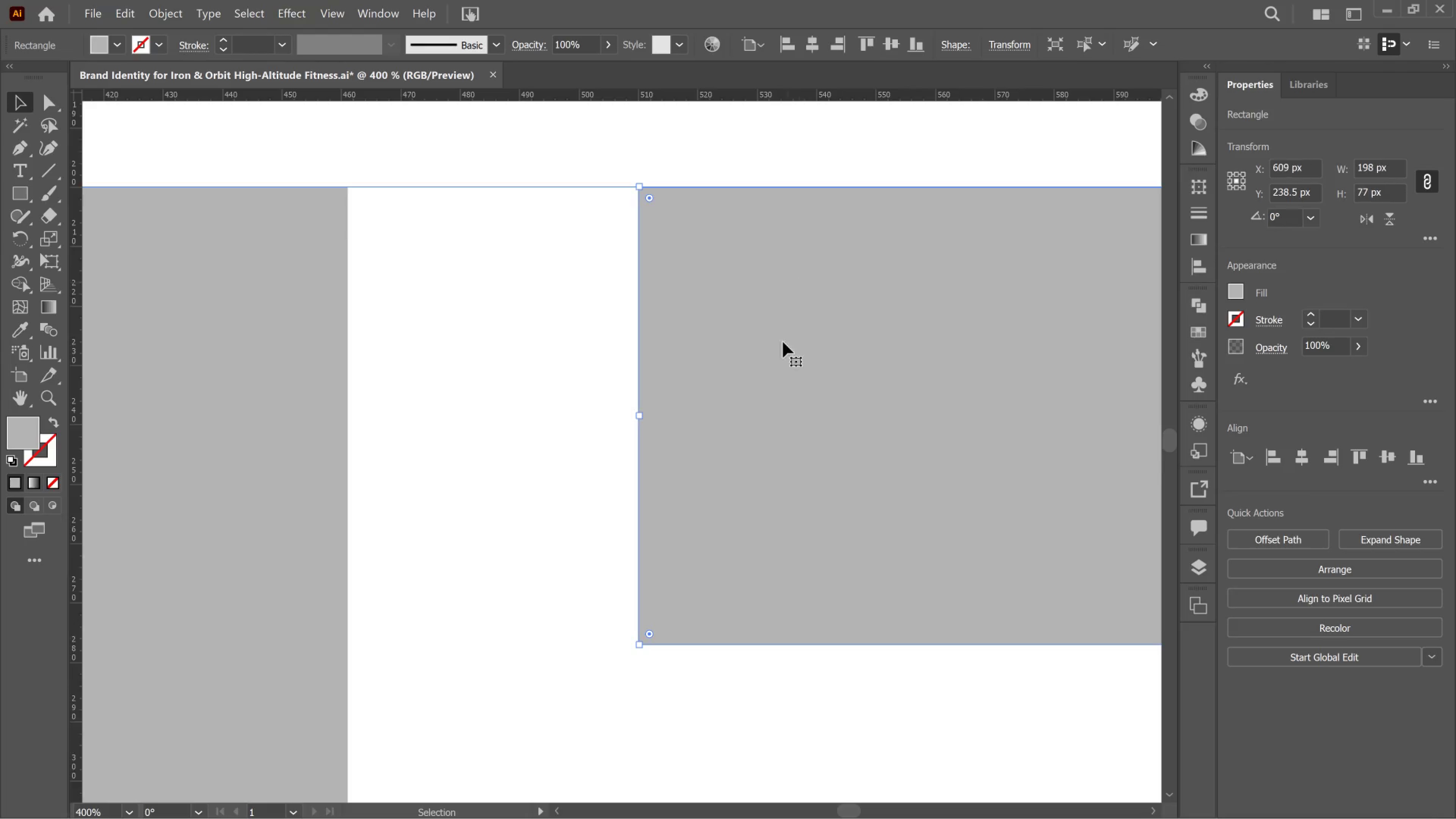 
scroll: coordinate [777, 350], scroll_direction: down, amount: 10.0
 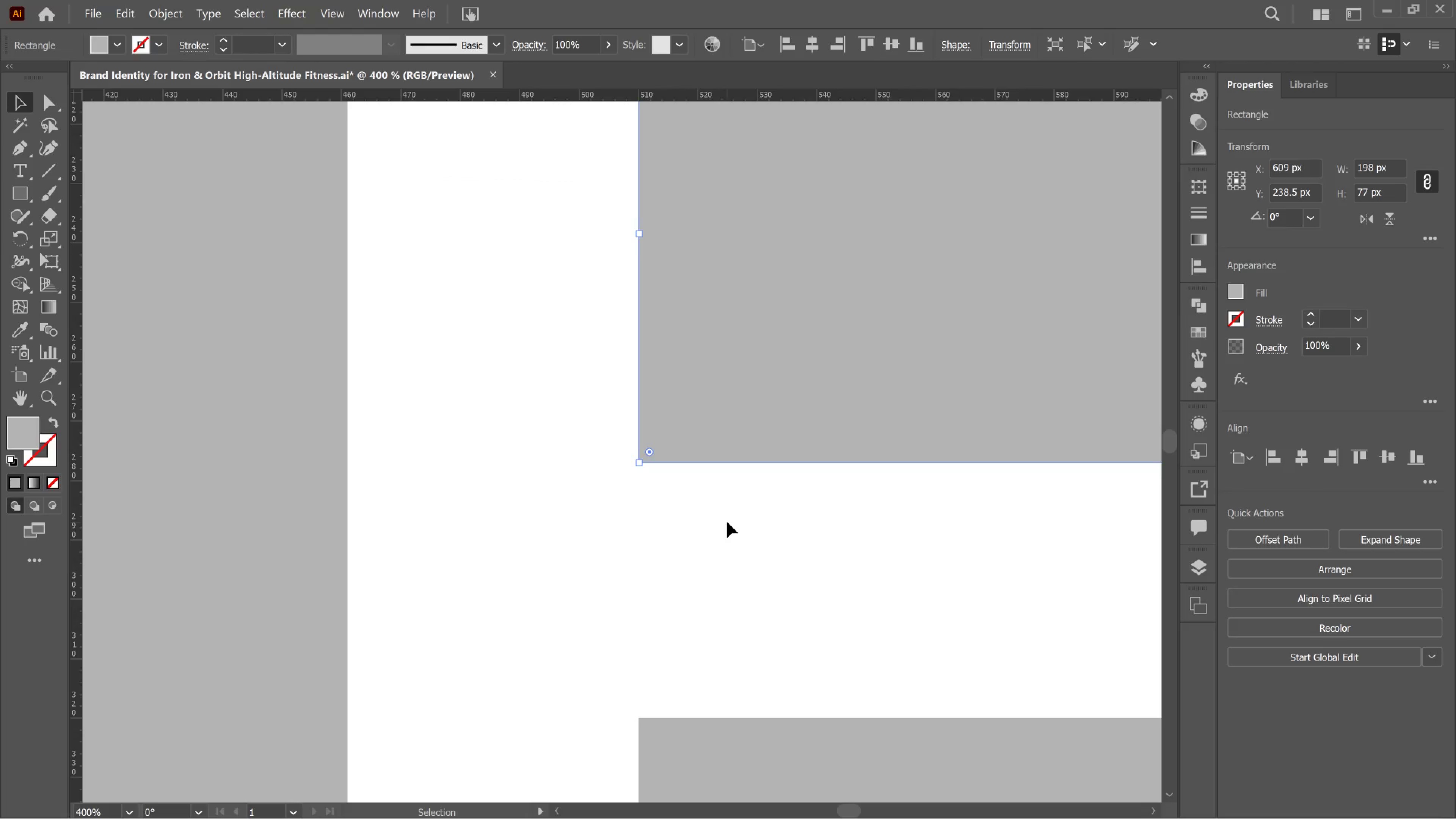 
left_click_drag(start_coordinate=[725, 522], to_coordinate=[733, 522])
 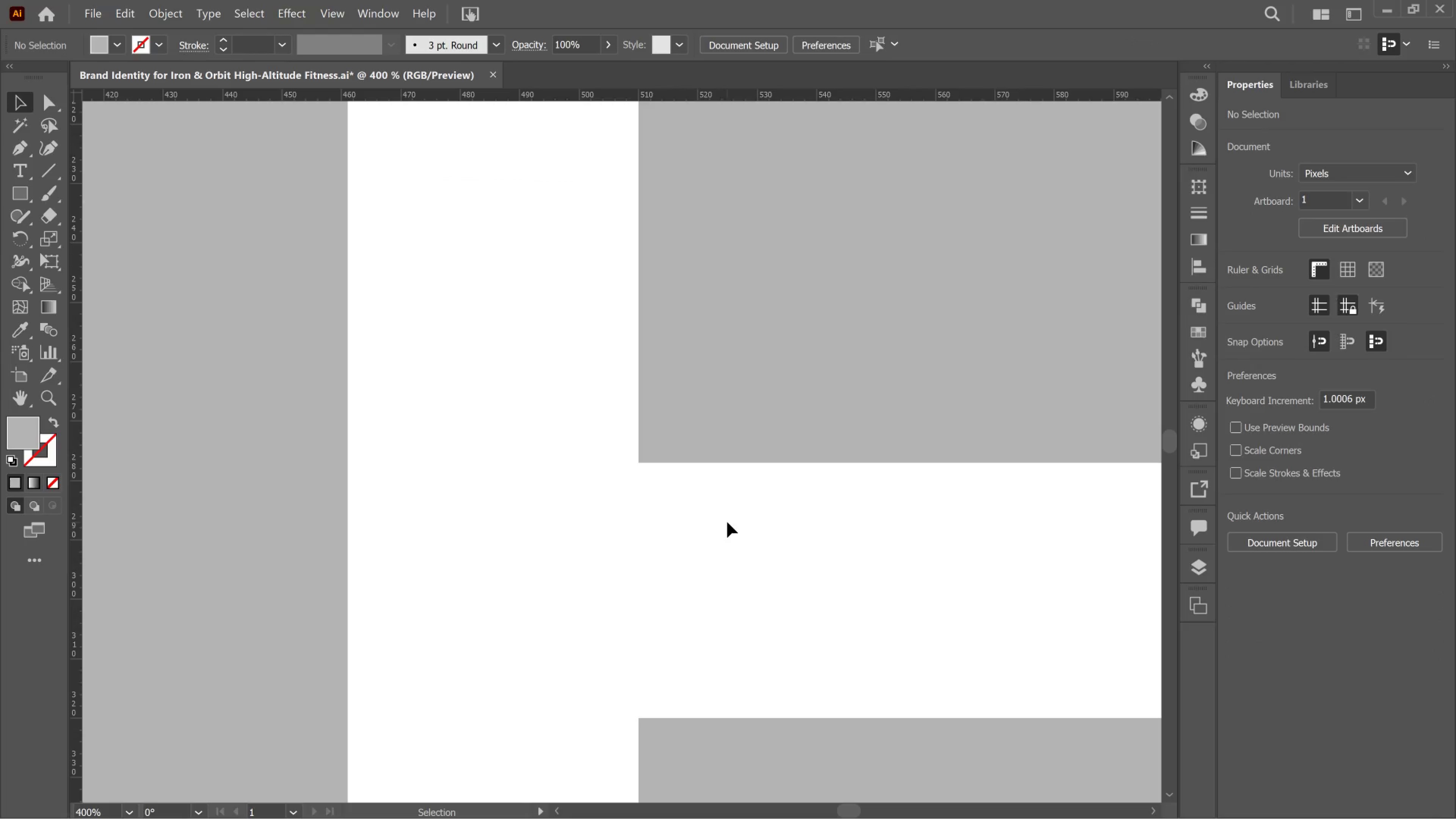 
hold_key(key=AltLeft, duration=0.58)
scroll: coordinate [725, 522], scroll_direction: down, amount: 4.0
 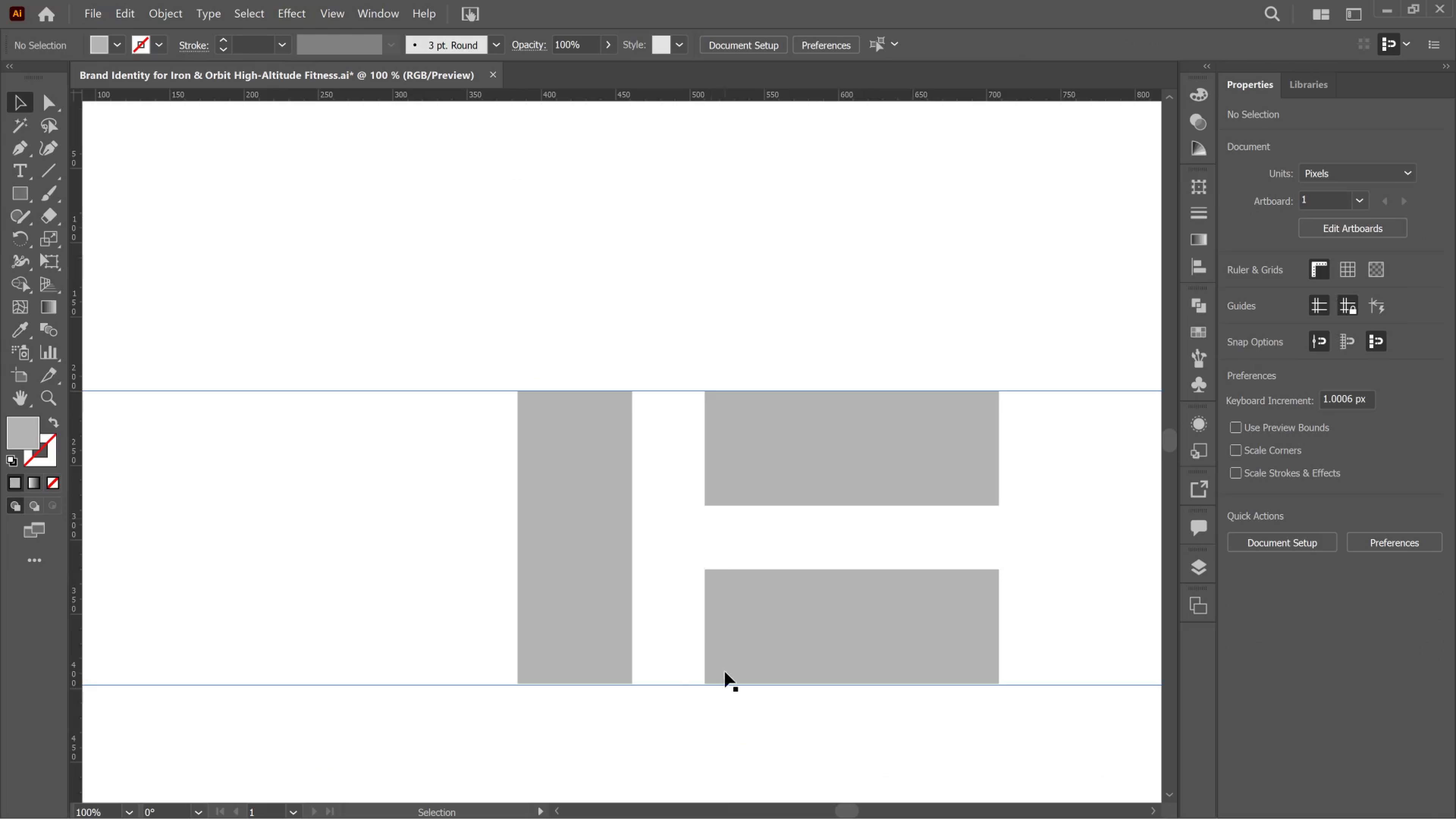 
scroll: coordinate [725, 672], scroll_direction: up, amount: 1.0
 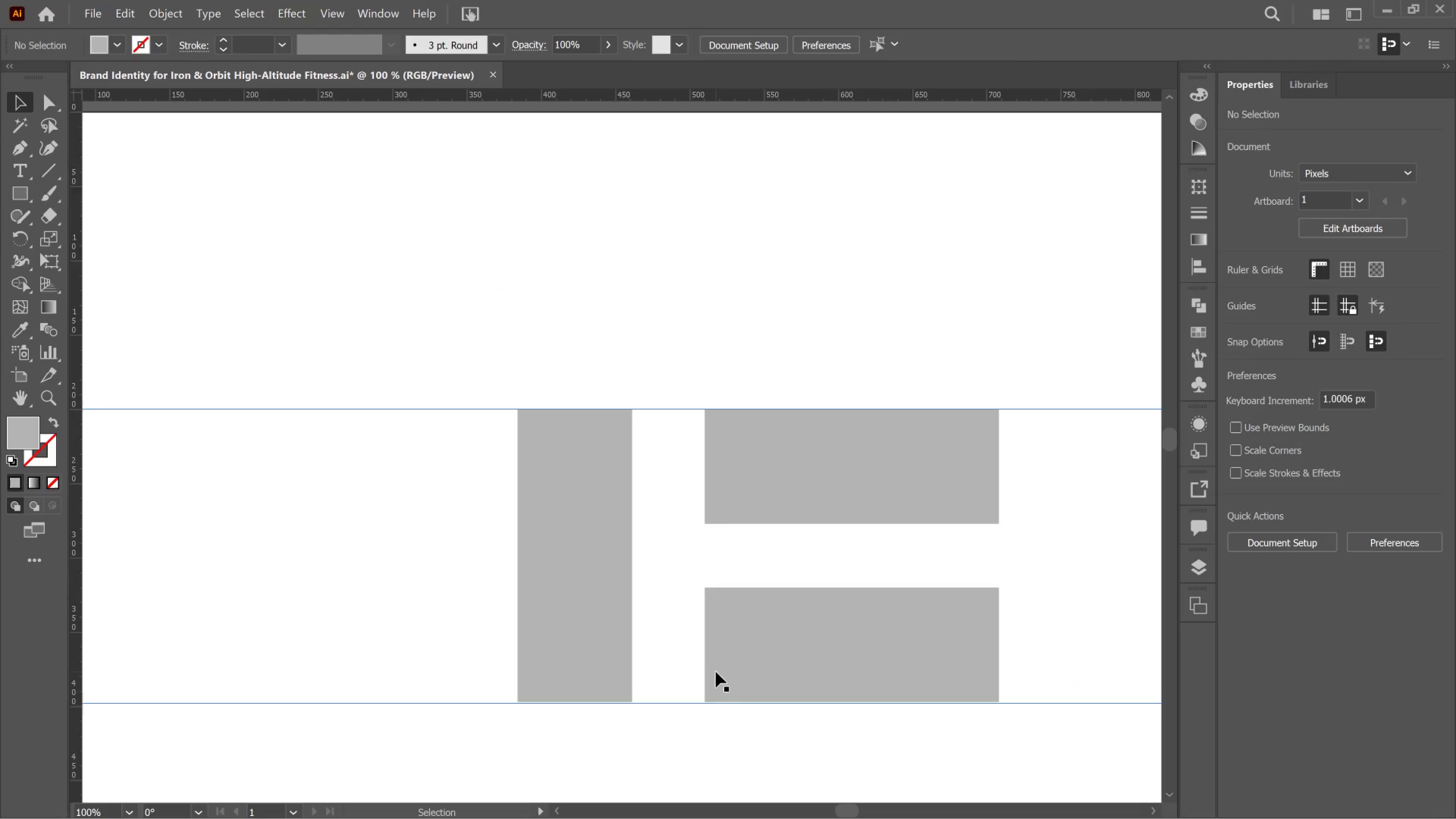 
key(Alt+AltLeft)
 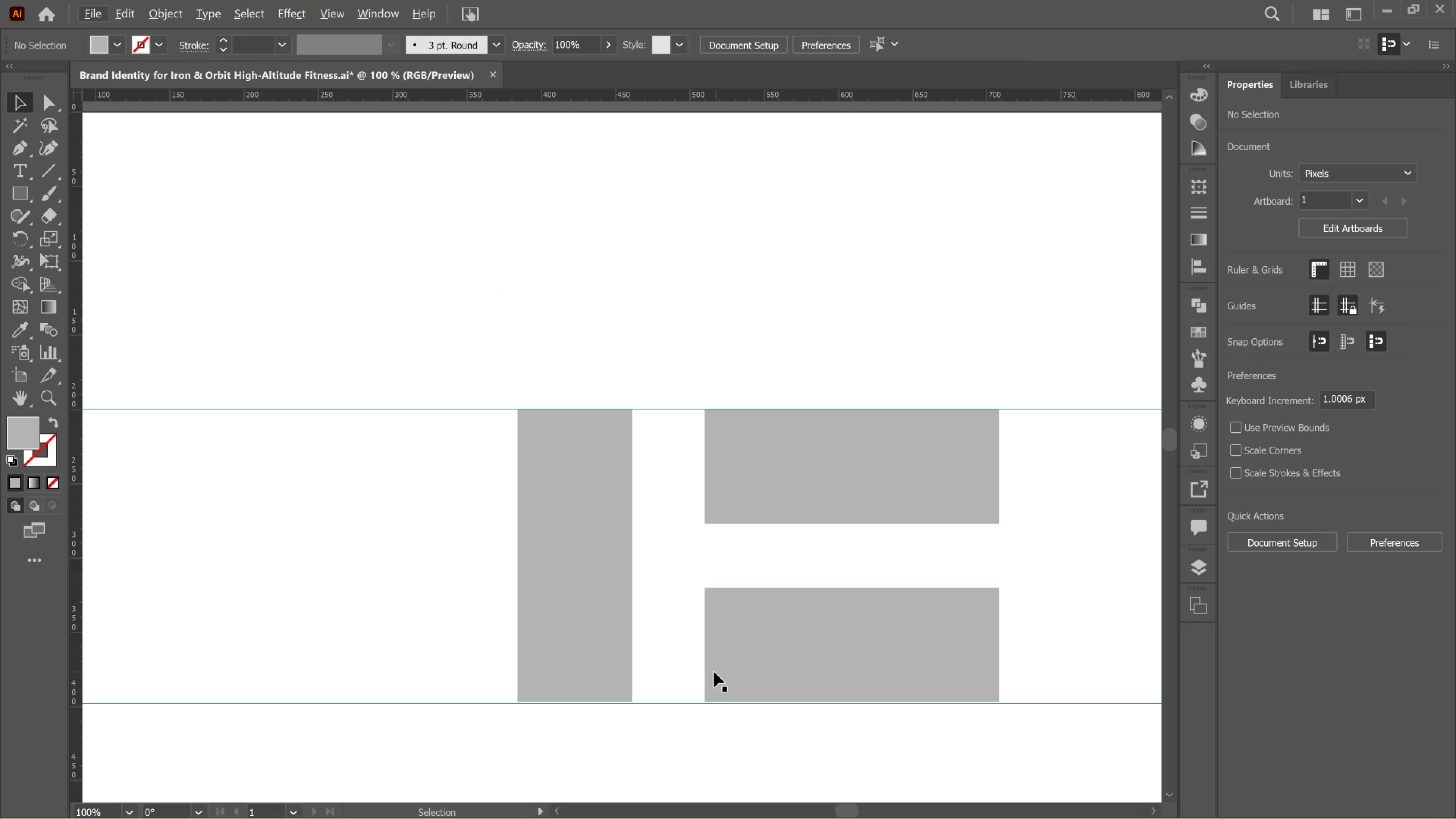 
key(Alt+AltLeft)
 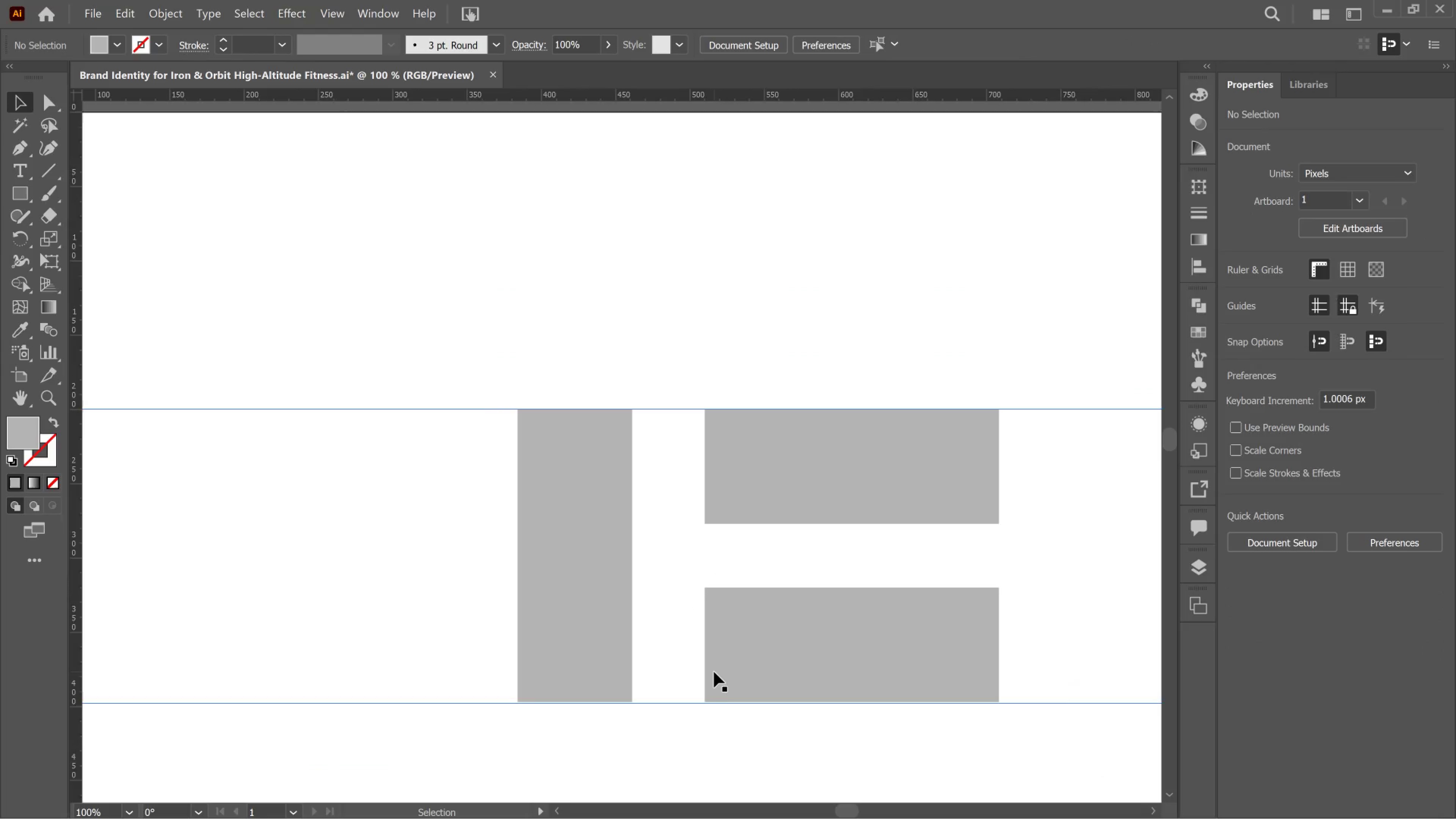 
key(Alt+AltLeft)
 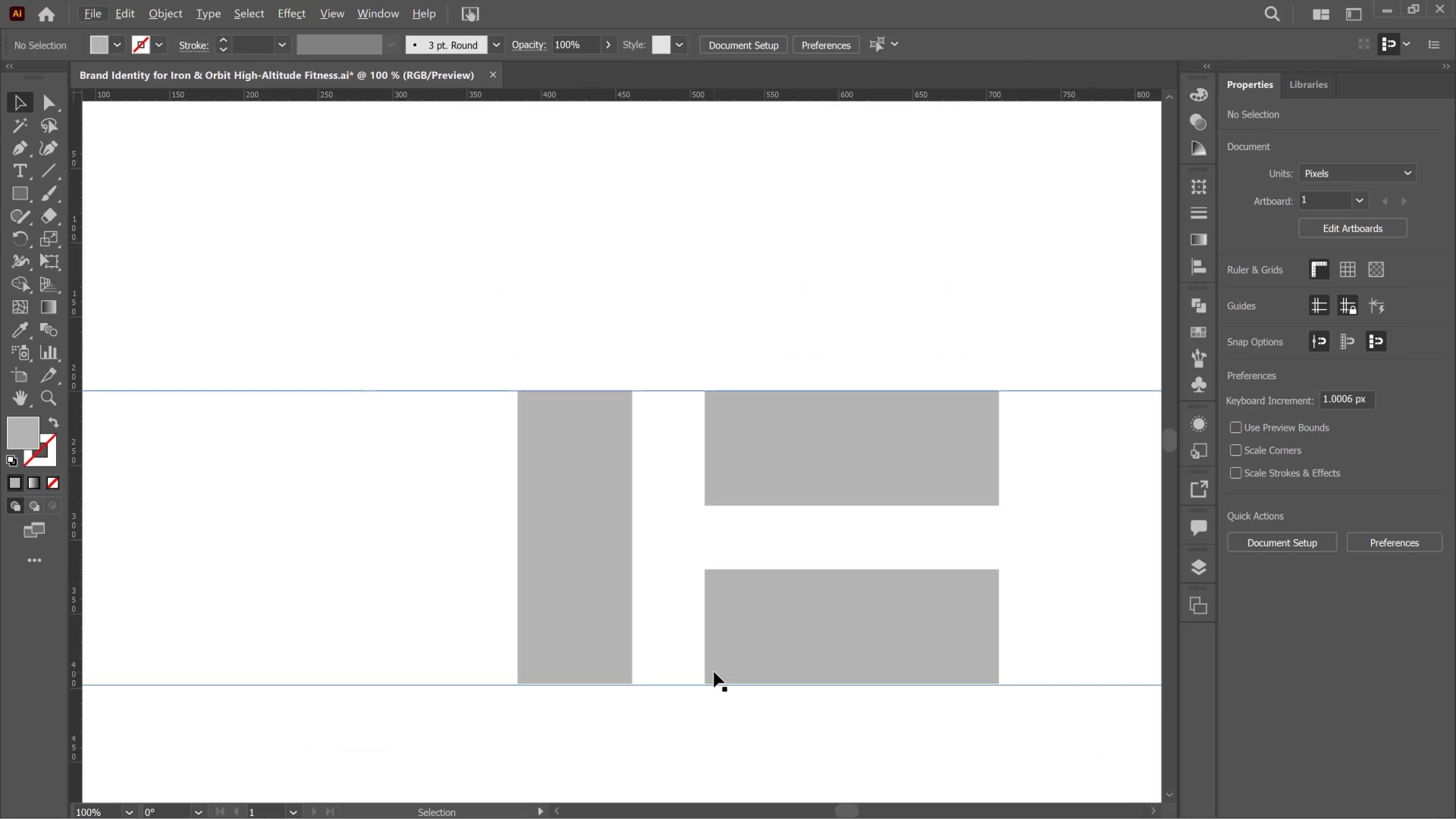 
scroll: coordinate [714, 672], scroll_direction: down, amount: 1.0
 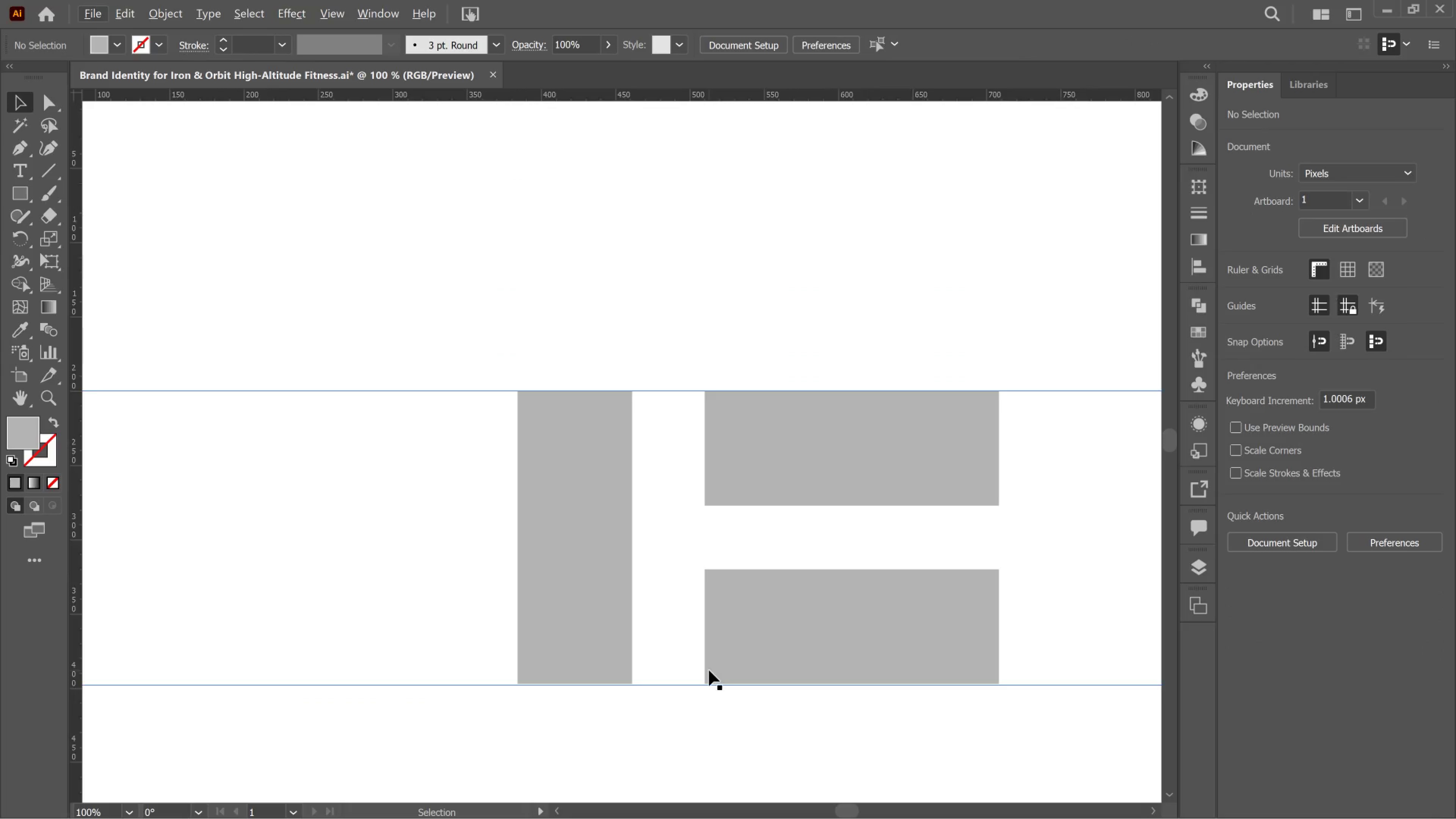 
left_click([730, 652])
 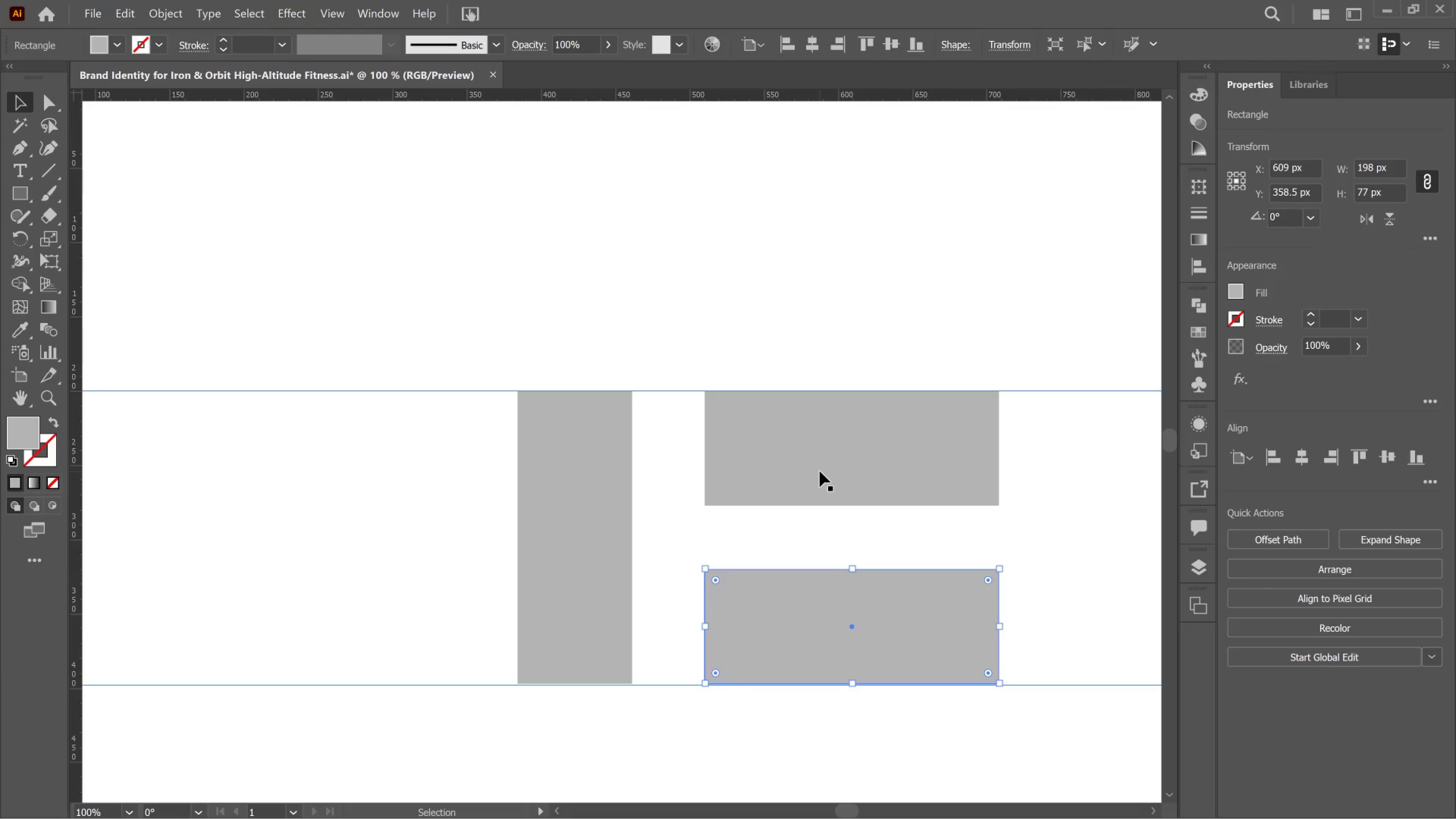 
hold_key(key=ShiftLeft, duration=3.62)
left_click([820, 471])
 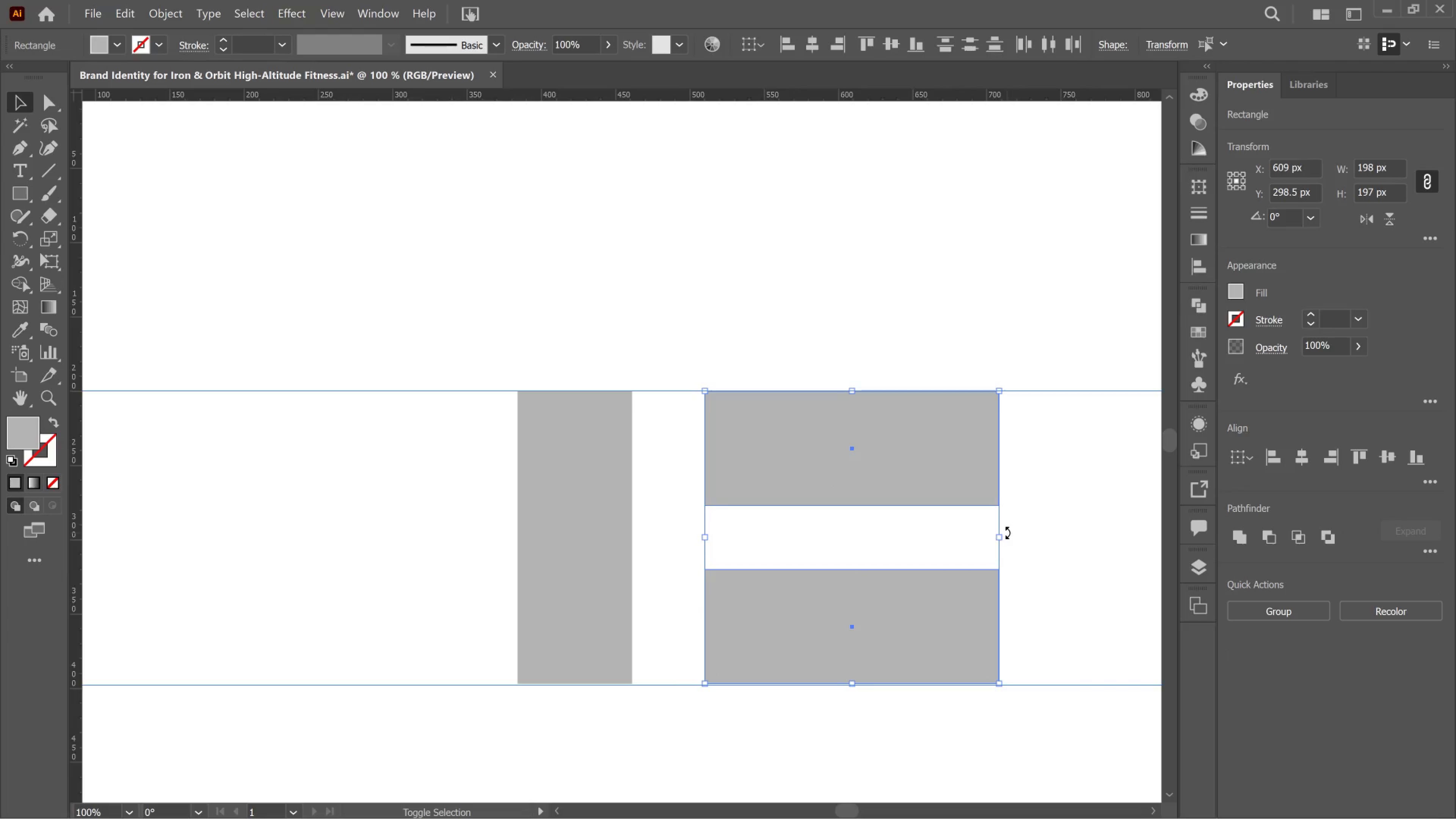 
left_click_drag(start_coordinate=[999, 533], to_coordinate=[920, 521])
 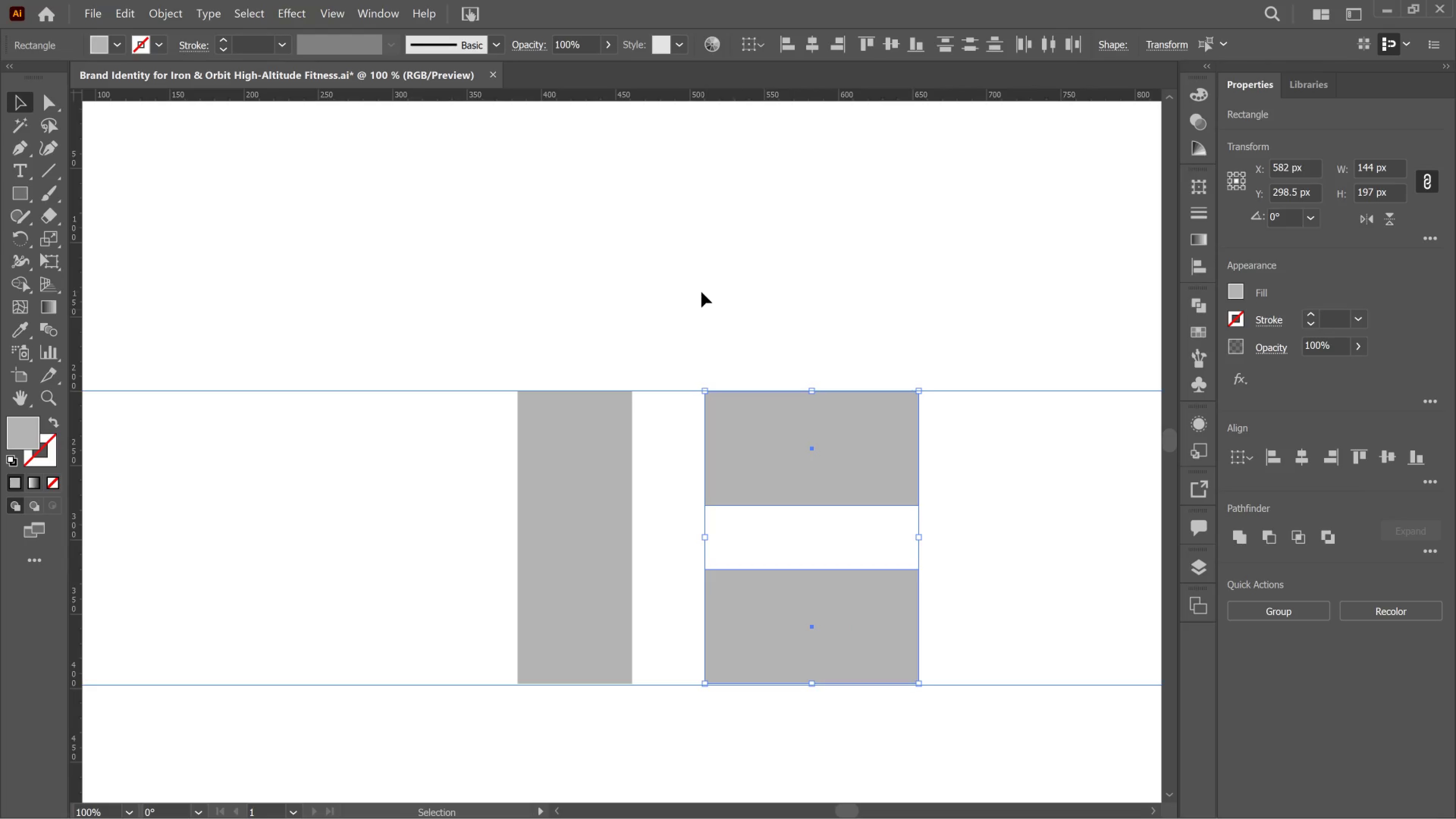 
left_click([701, 292])
 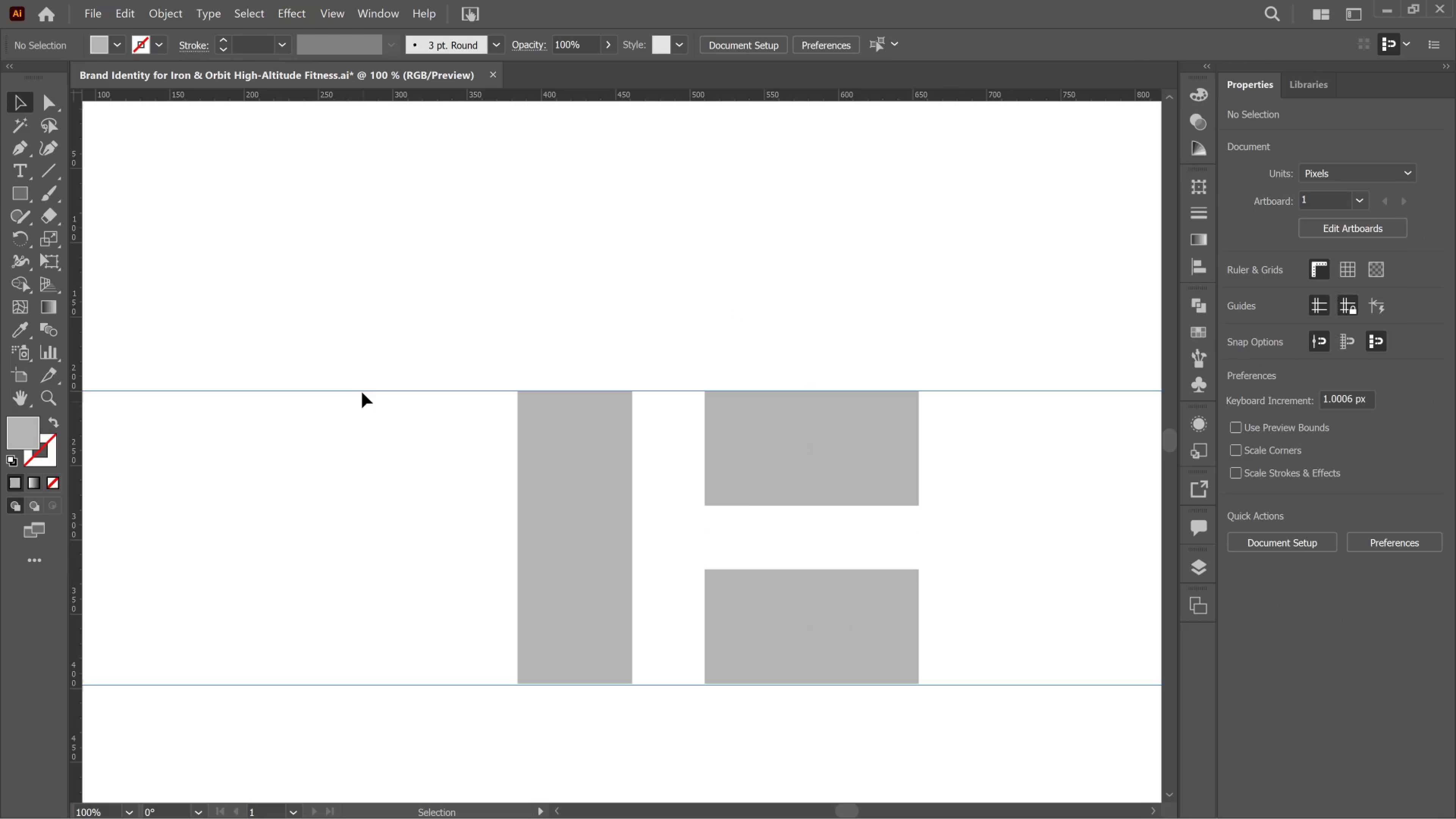 
left_click([360, 389])
 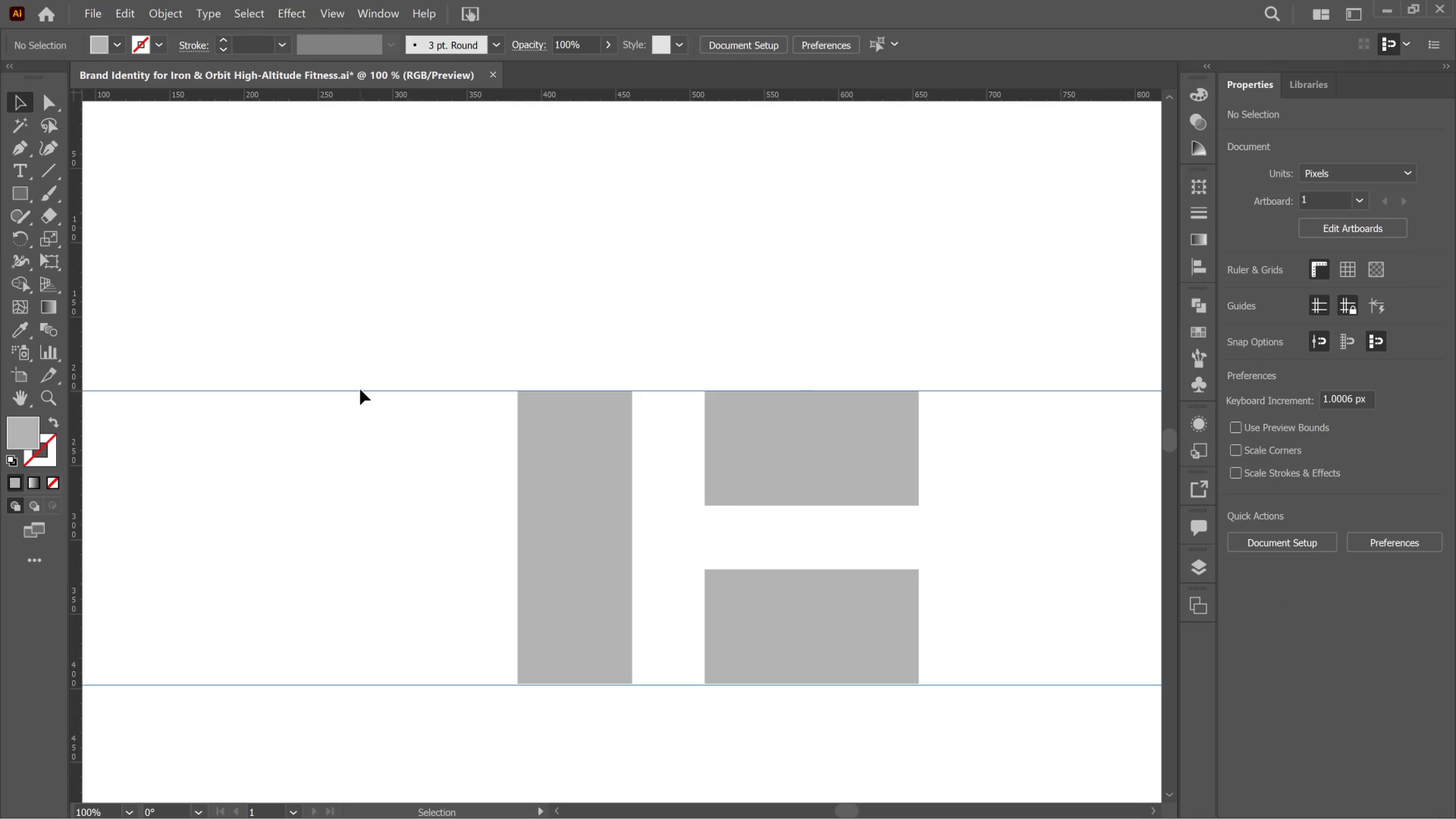 
left_click_drag(start_coordinate=[360, 389], to_coordinate=[349, 388])
 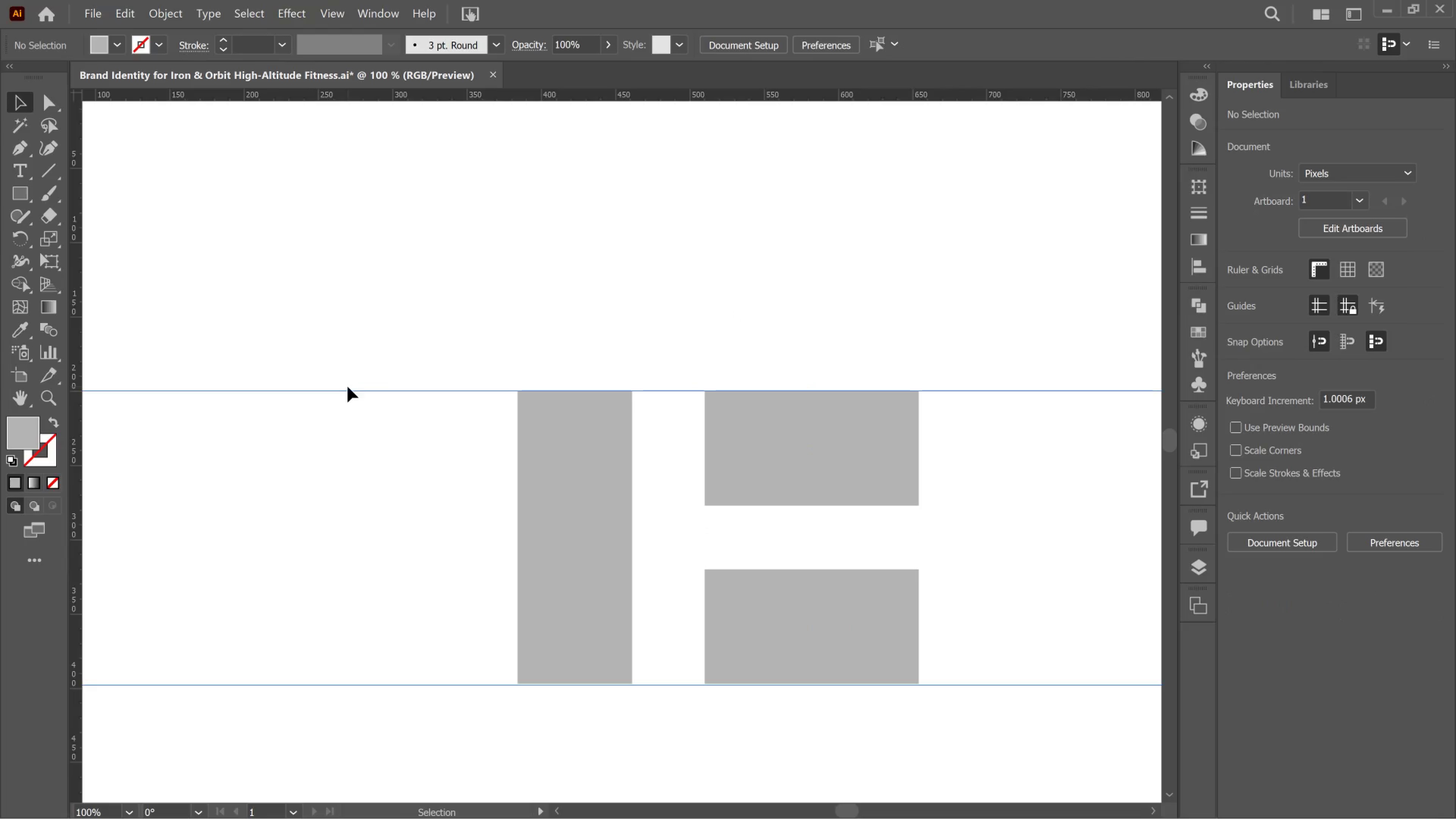 
left_click([361, 391])
 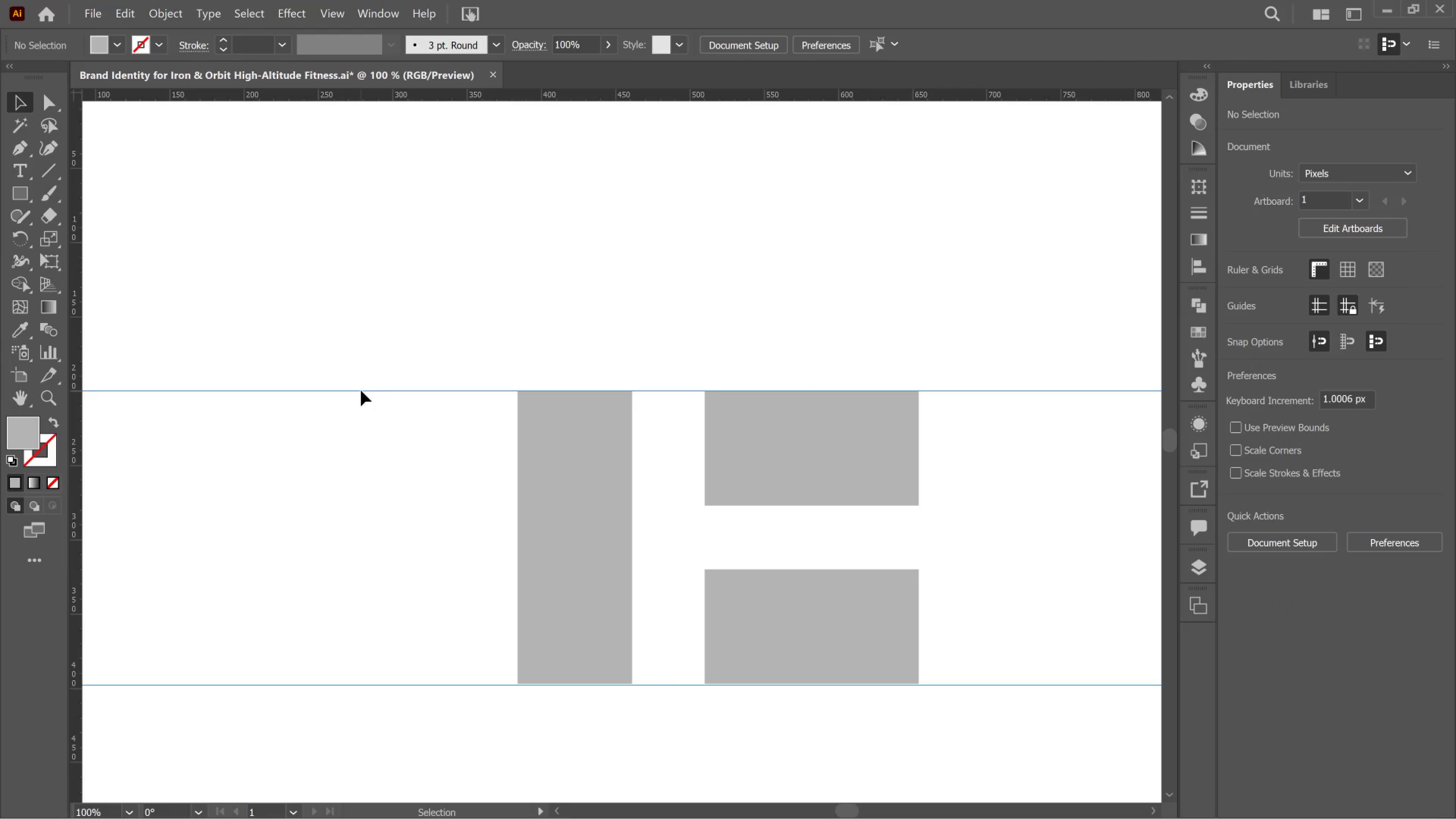 
double_click([361, 391])
 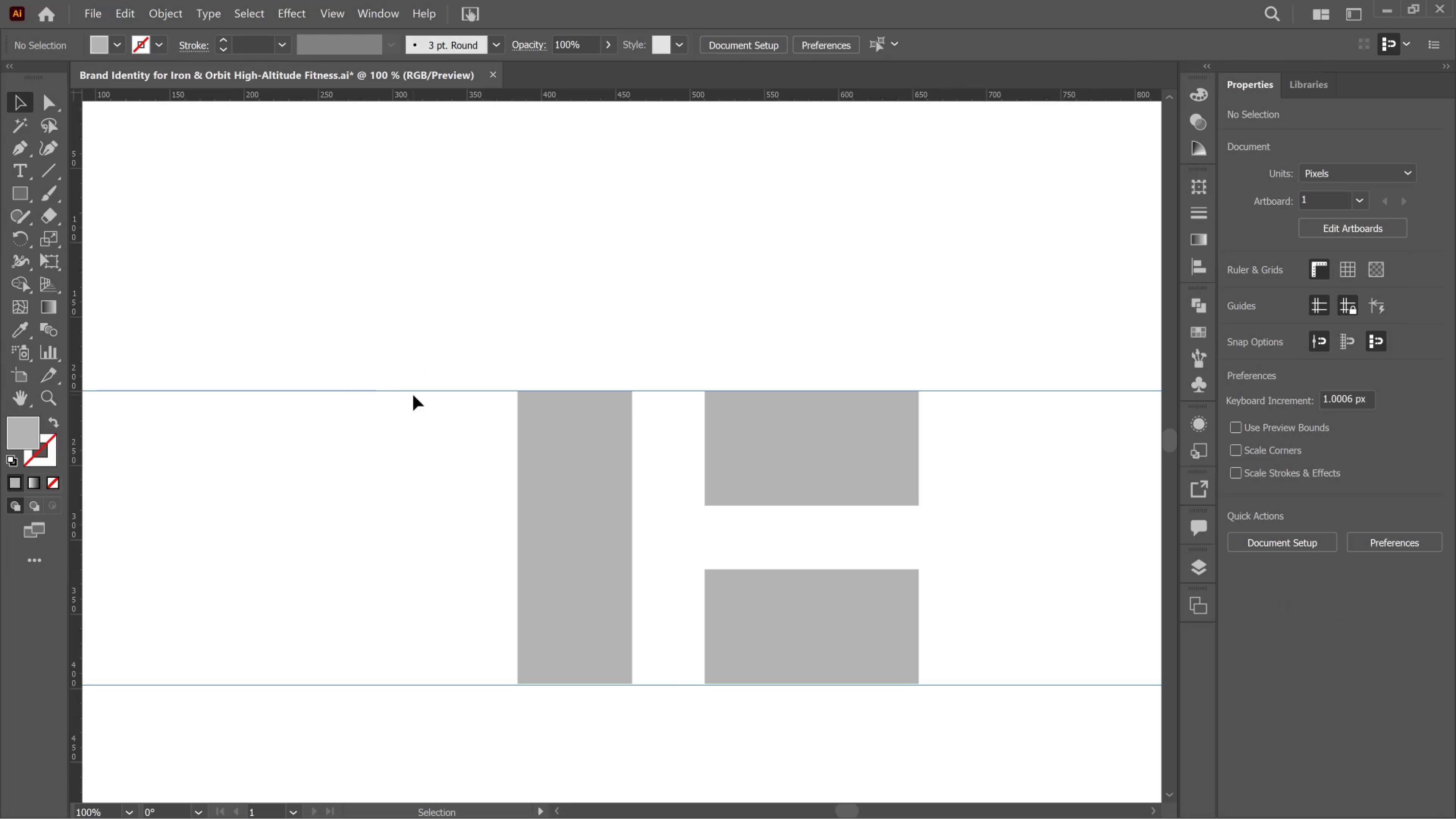 
left_click([404, 389])
 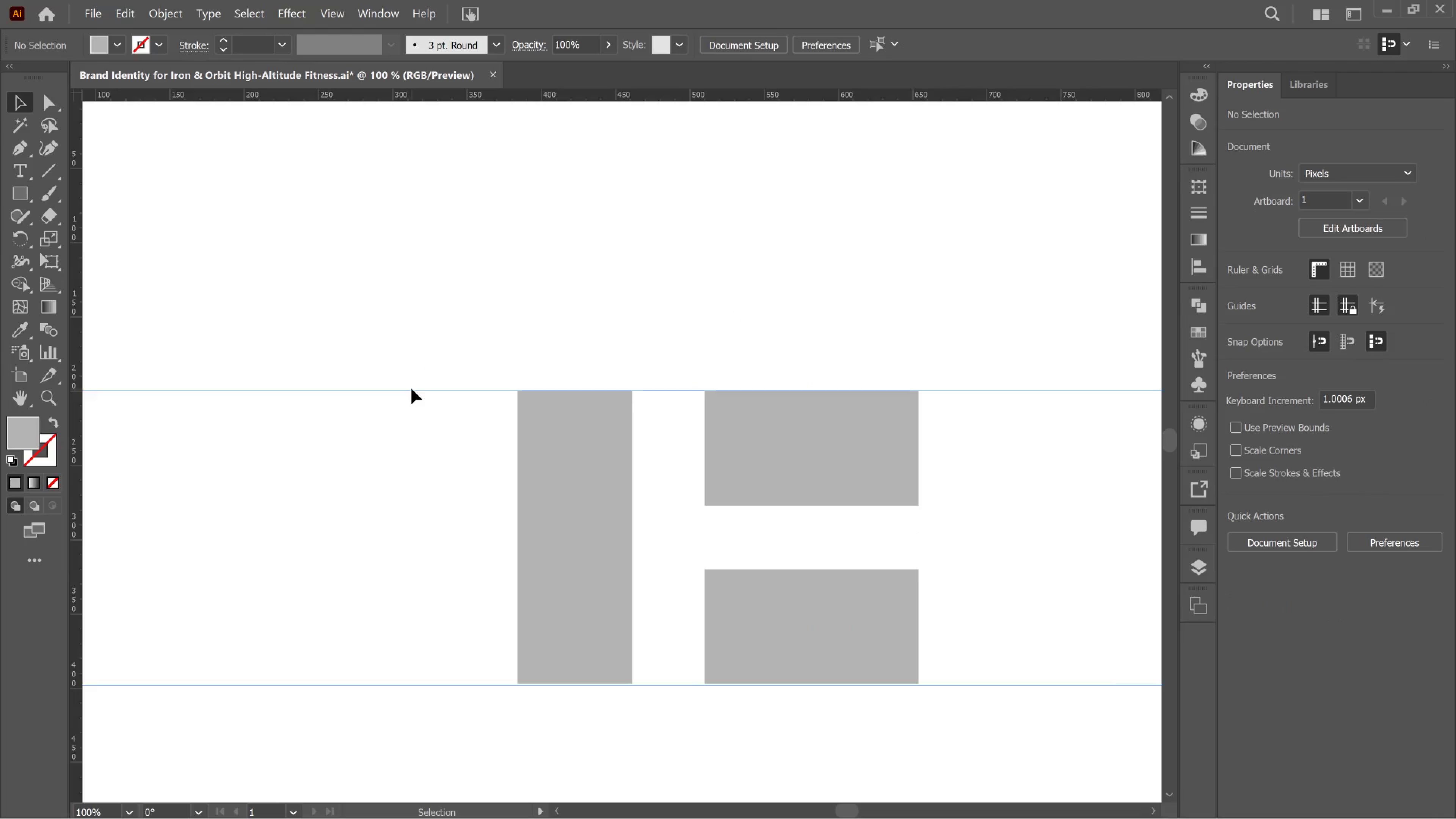 
left_click_drag(start_coordinate=[415, 389], to_coordinate=[421, 391])
 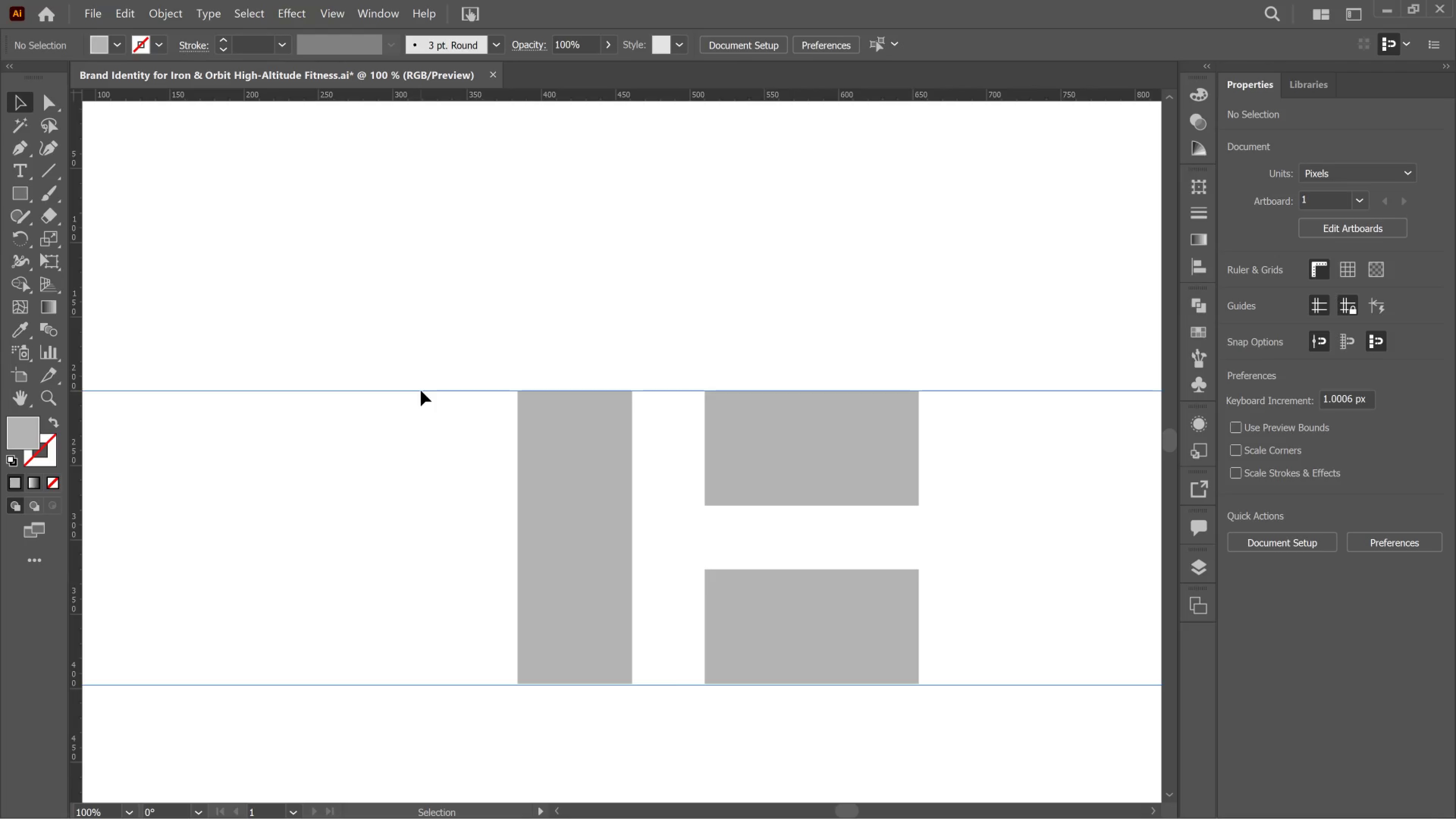 
double_click([421, 391])
 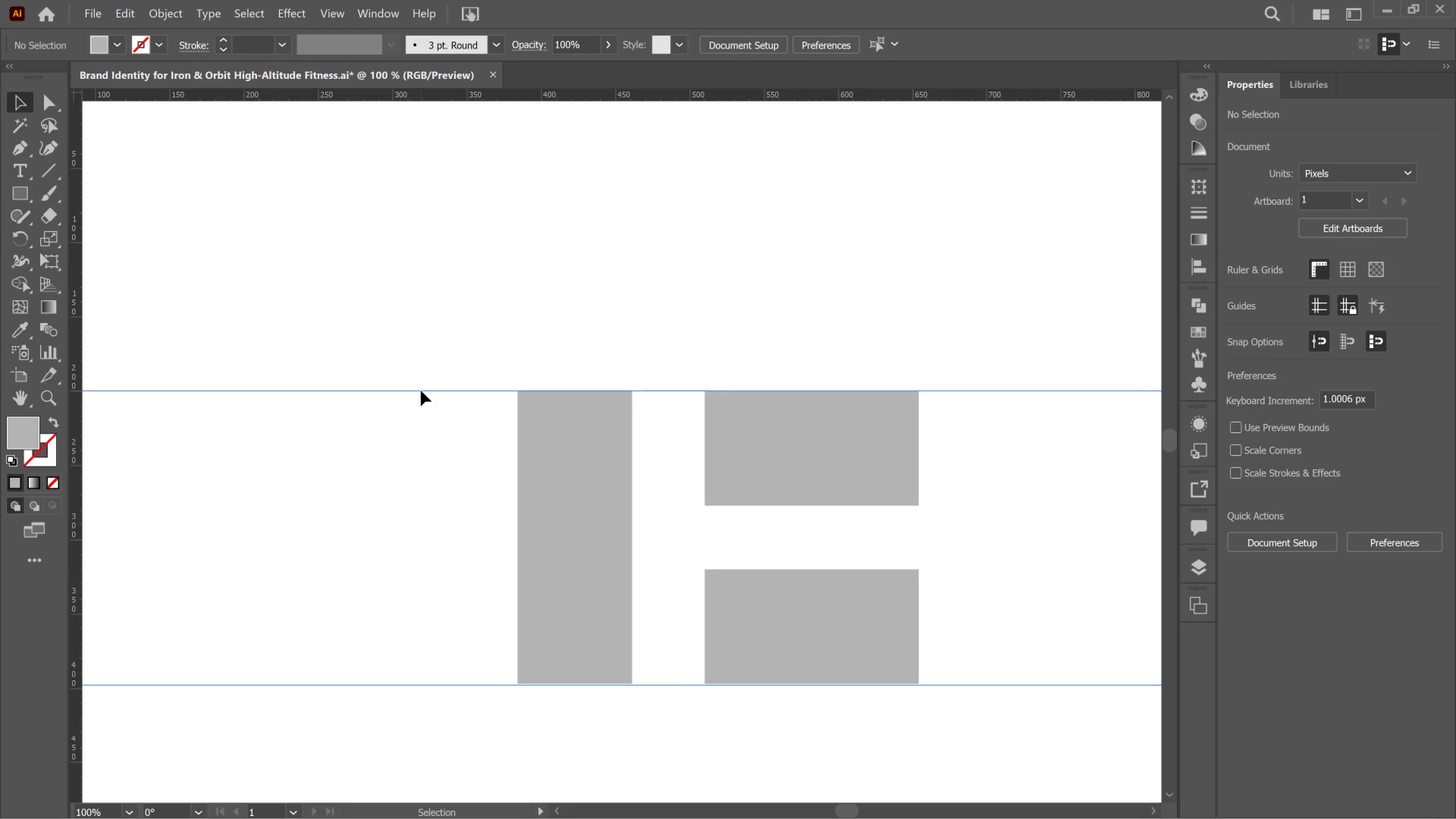 
triple_click([421, 391])
 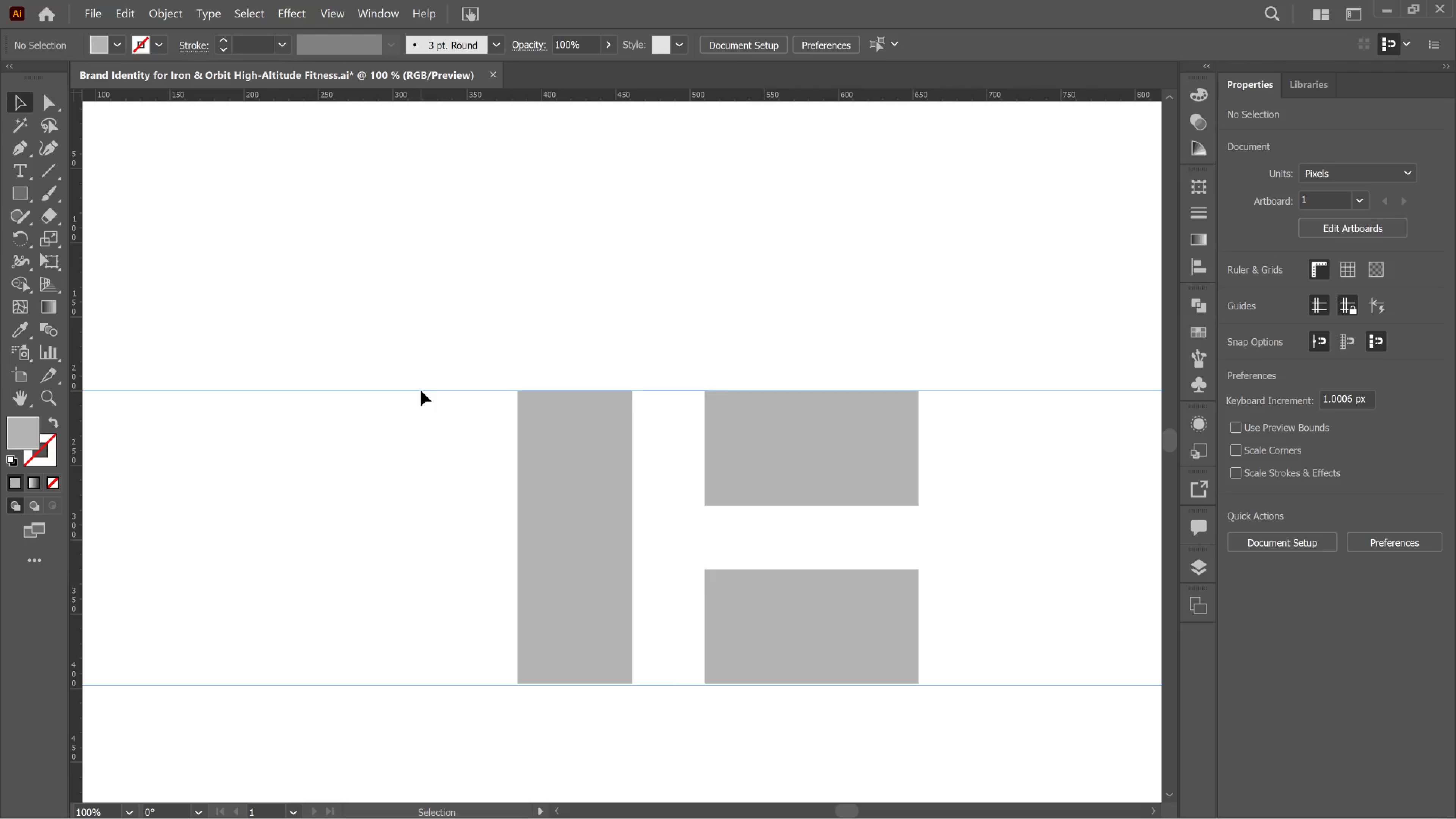 
triple_click([421, 391])
 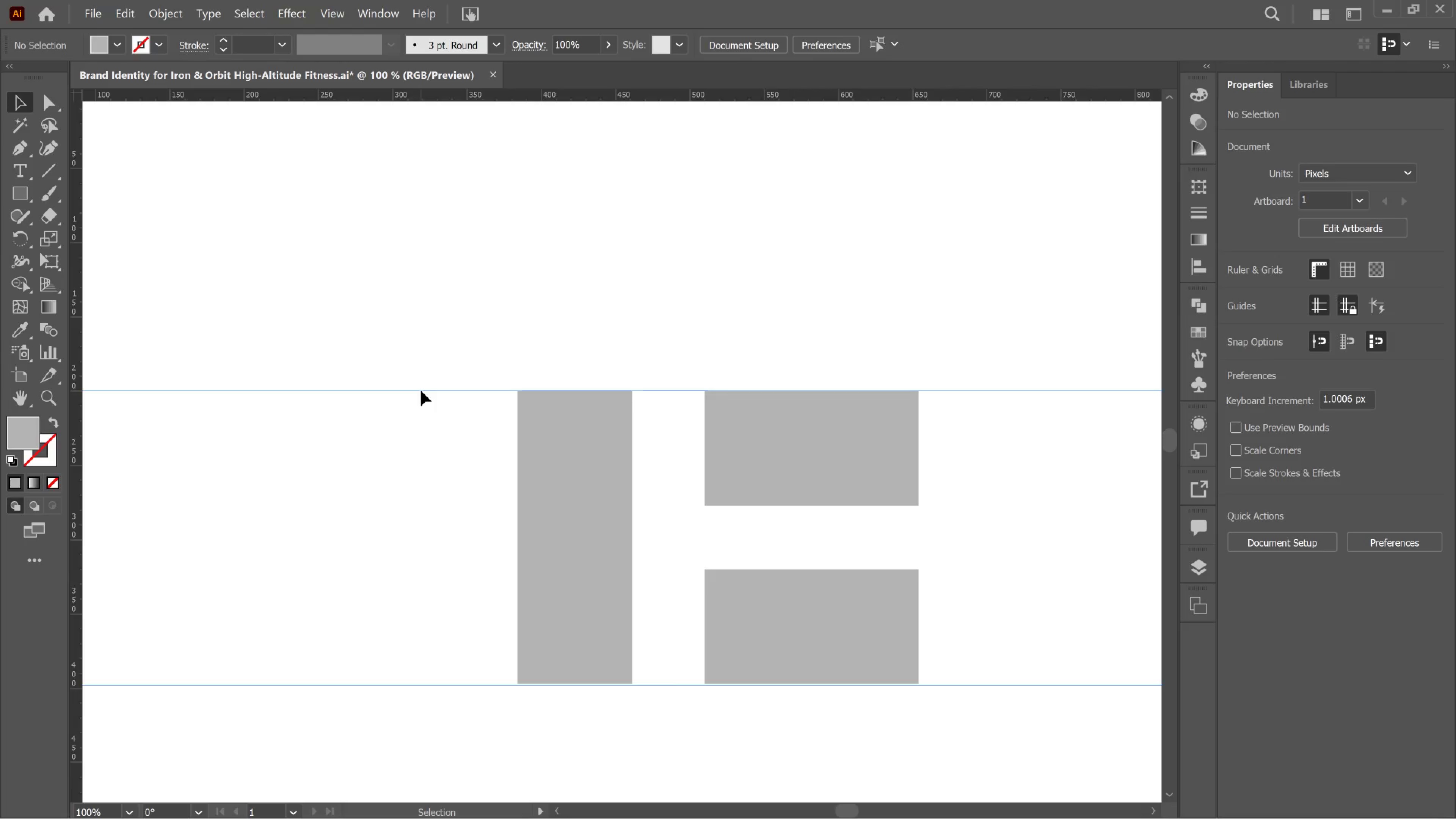 
left_click([421, 391])
 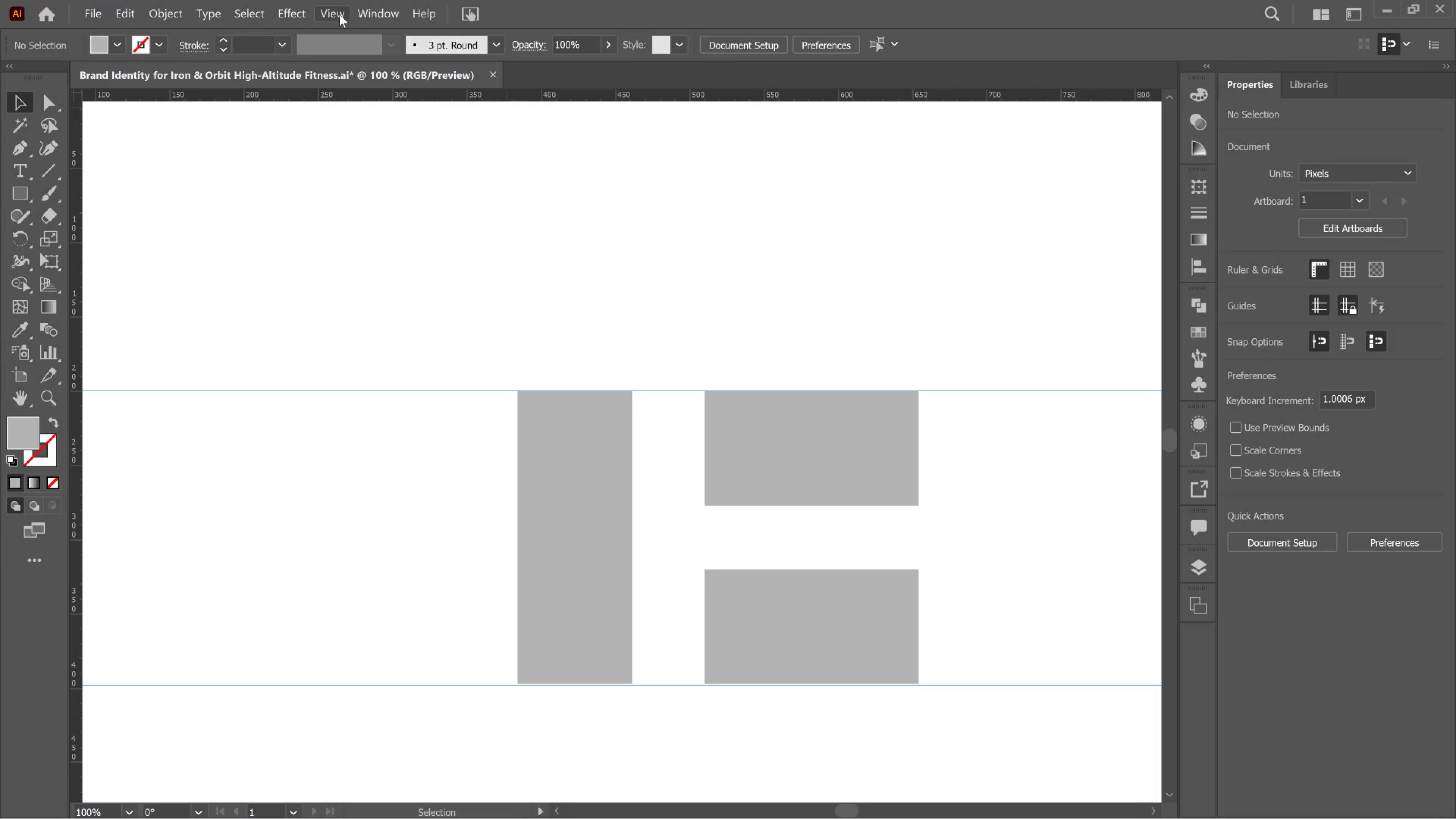 
left_click([339, 14])
 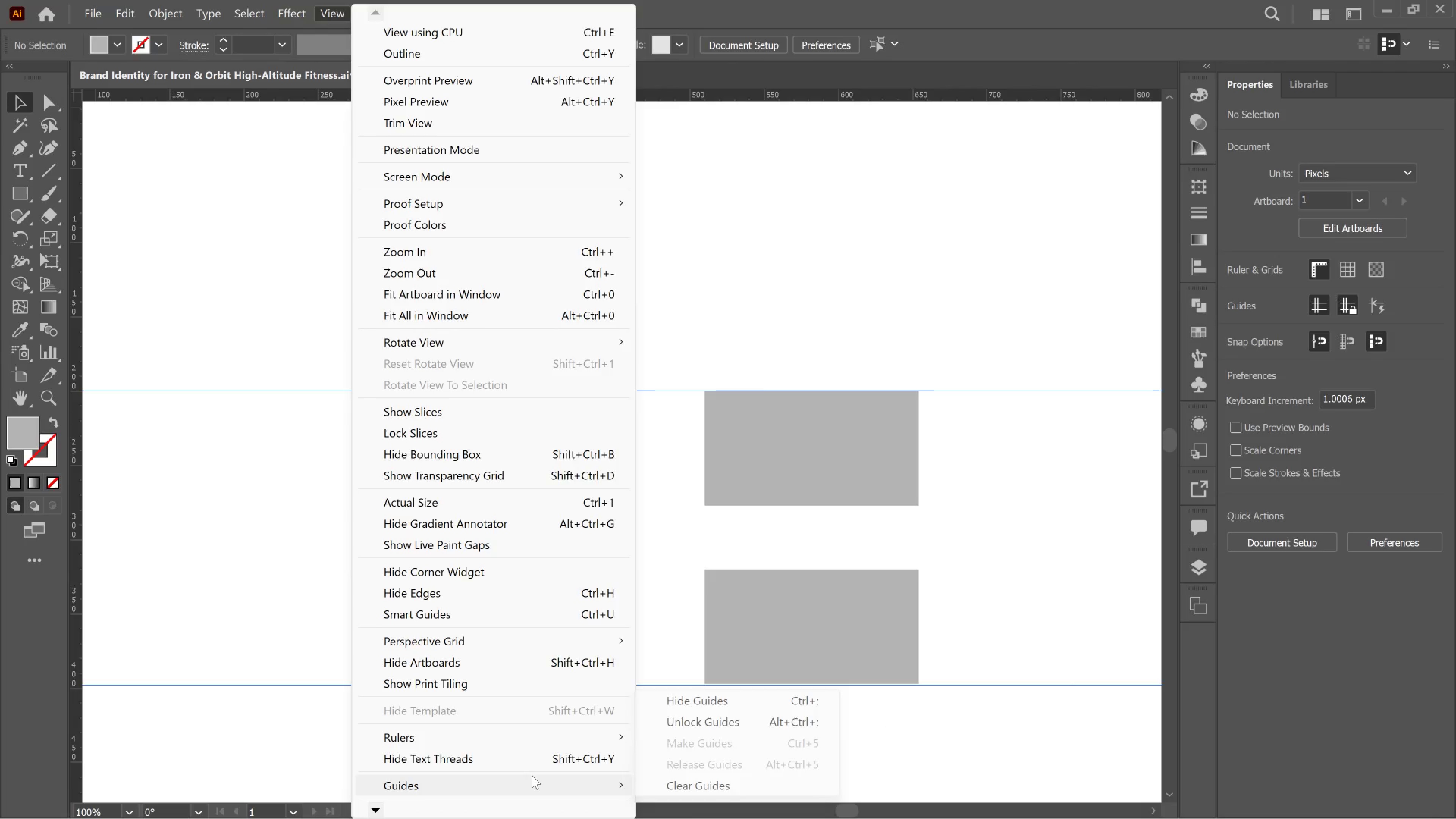 
wait(5.41)
 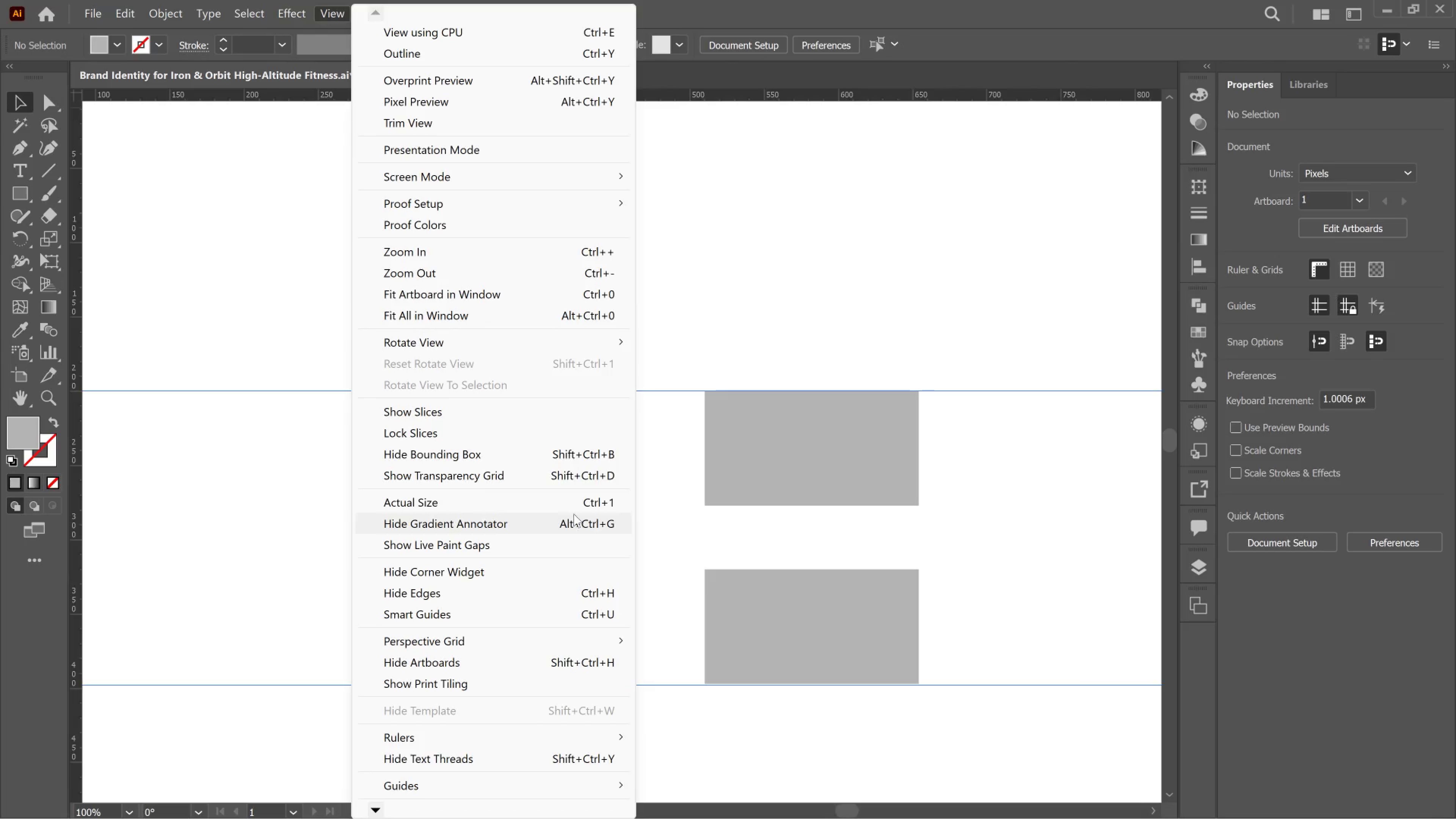 
left_click([698, 728])
 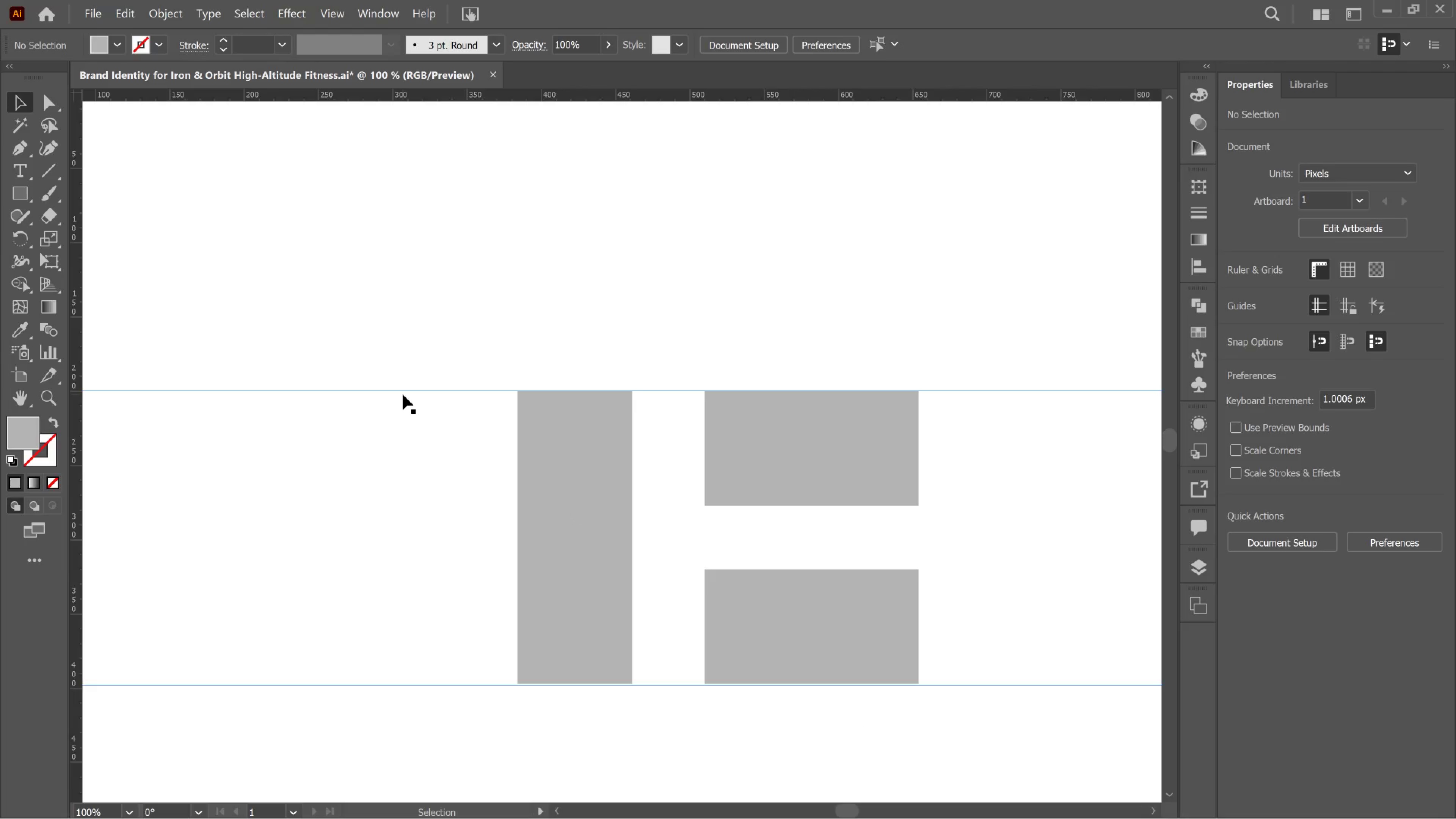 
left_click([403, 394])
 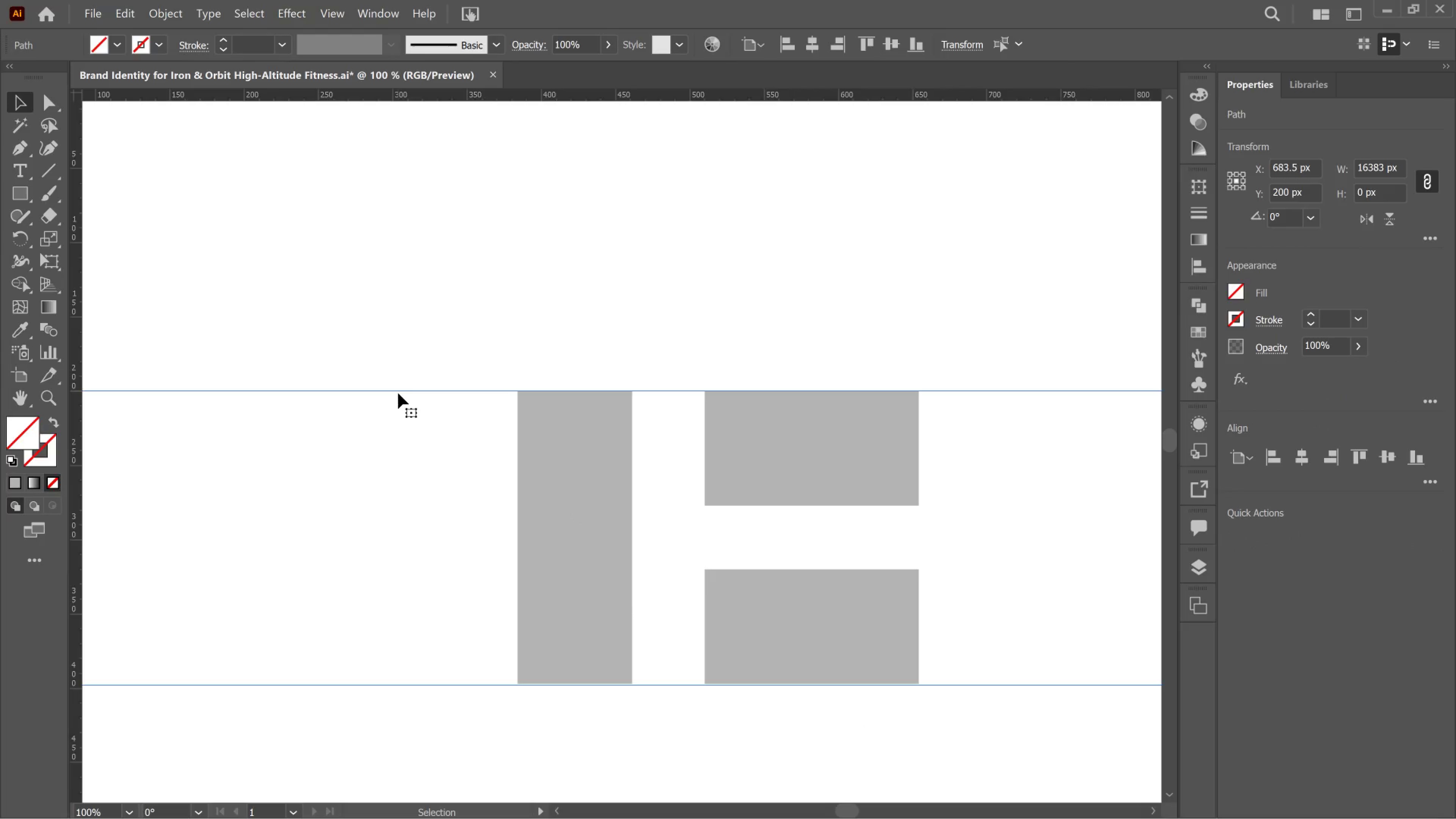 
left_click([398, 393])
 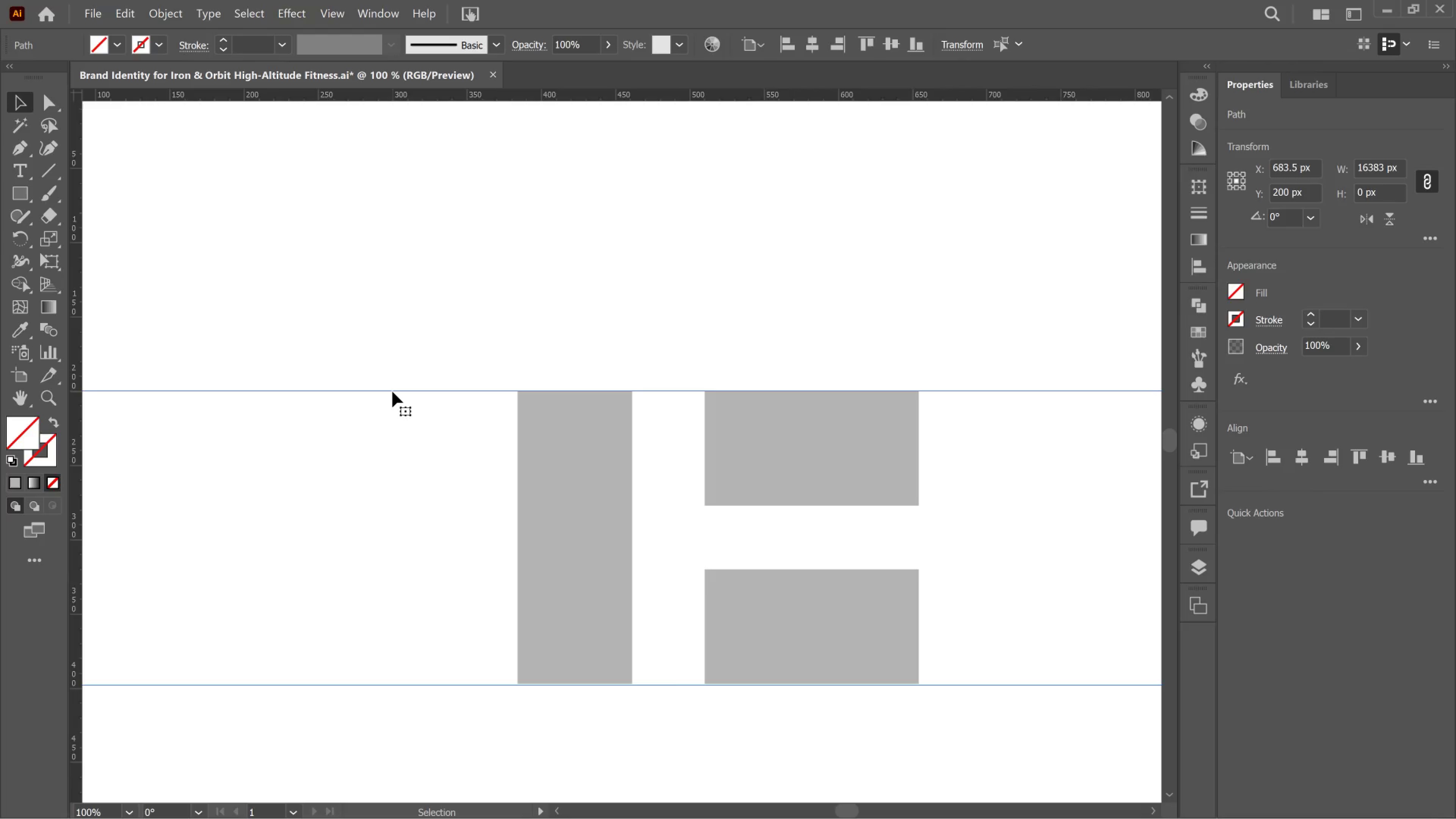 
left_click([392, 392])
 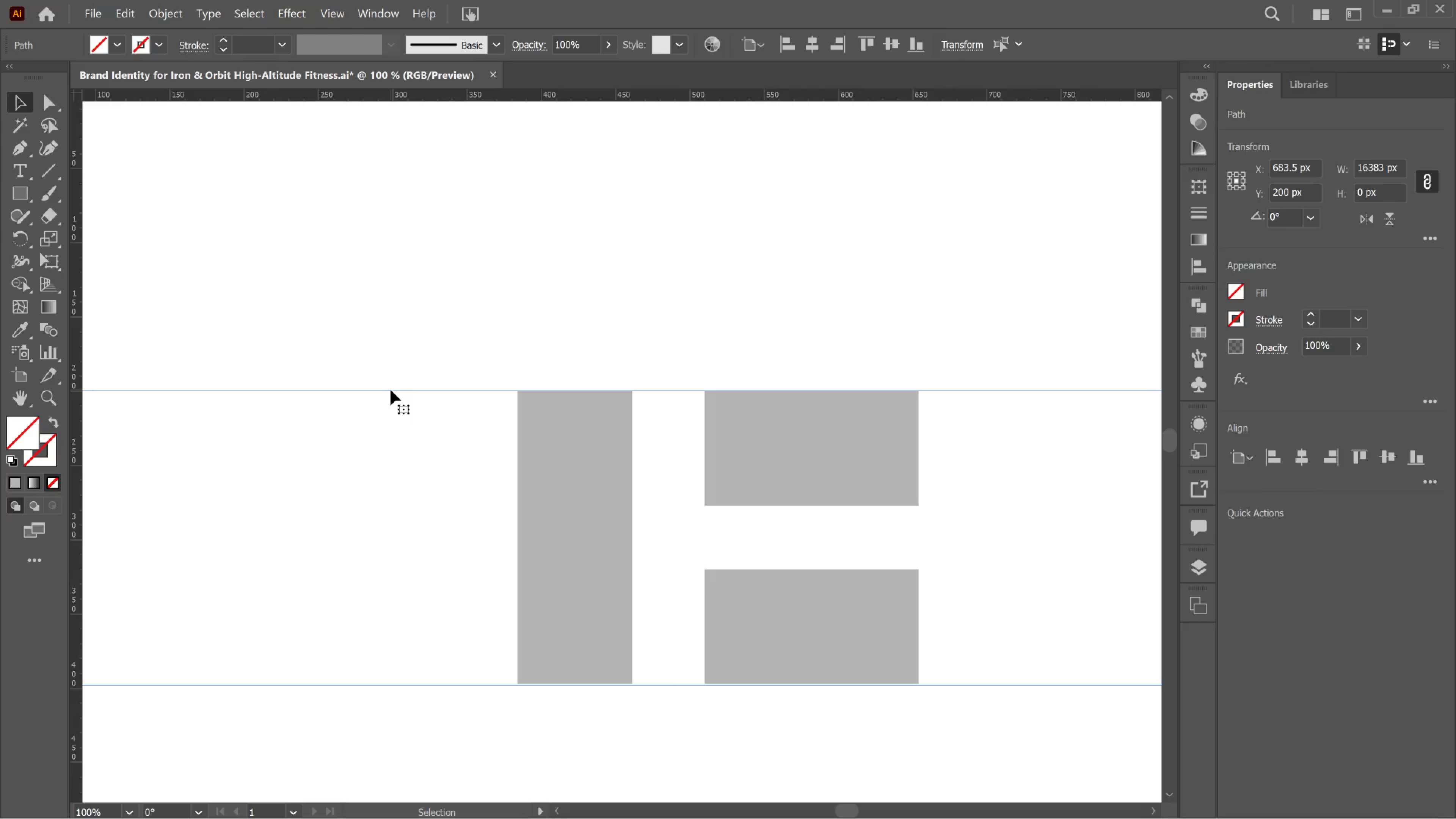 
left_click([391, 390])
 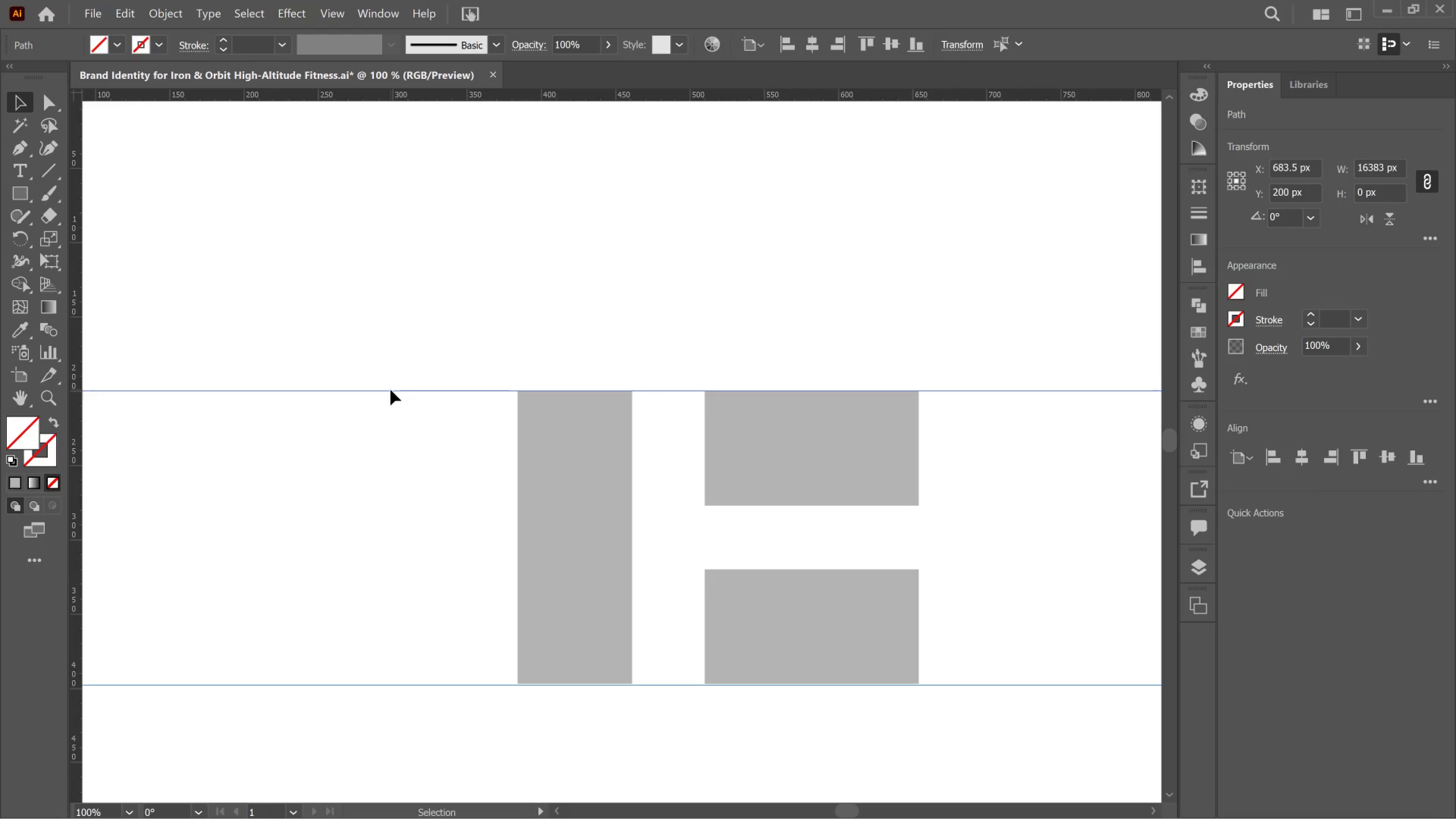 
left_click_drag(start_coordinate=[391, 390], to_coordinate=[416, 355])
 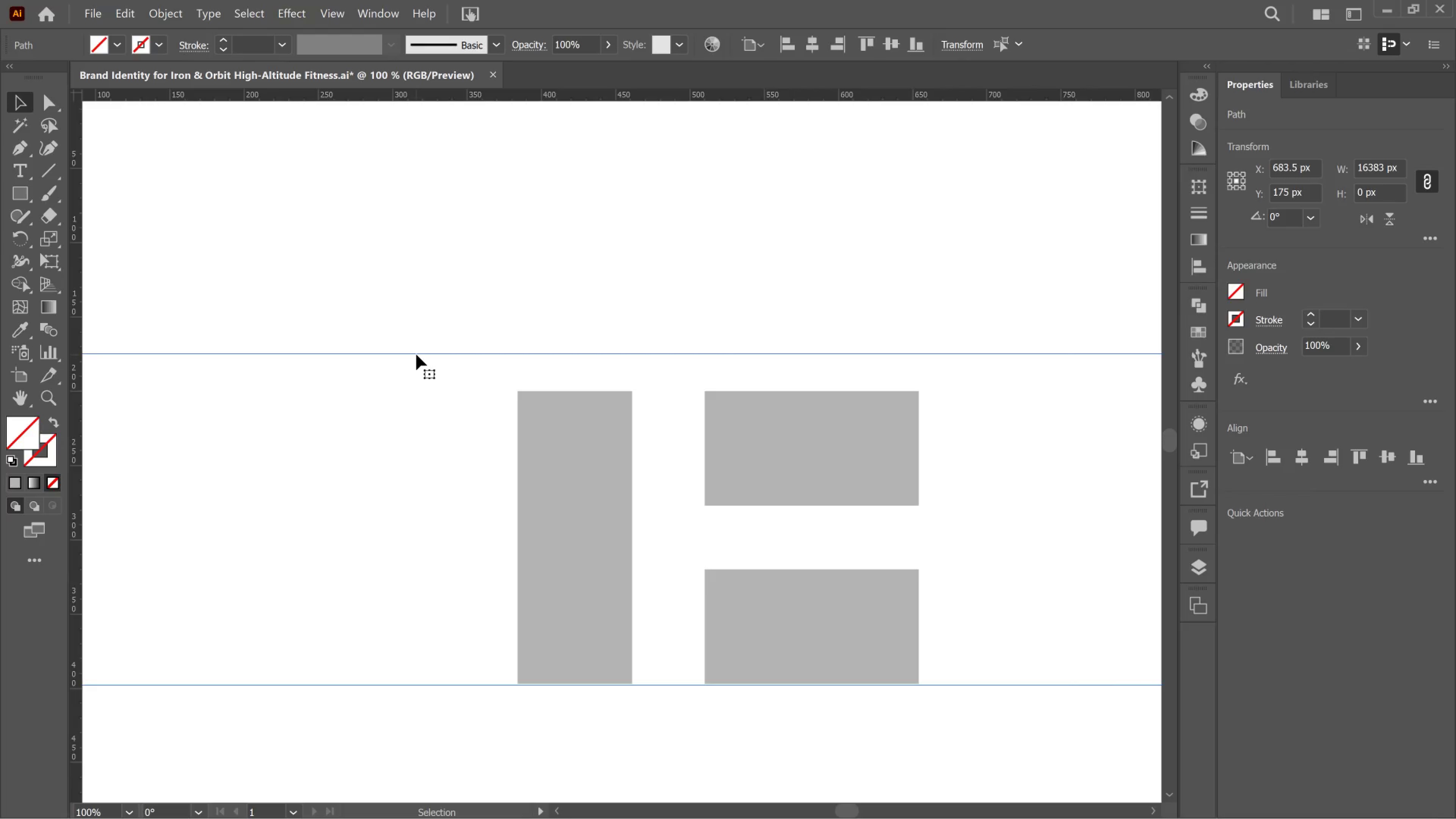 
key(Delete)
 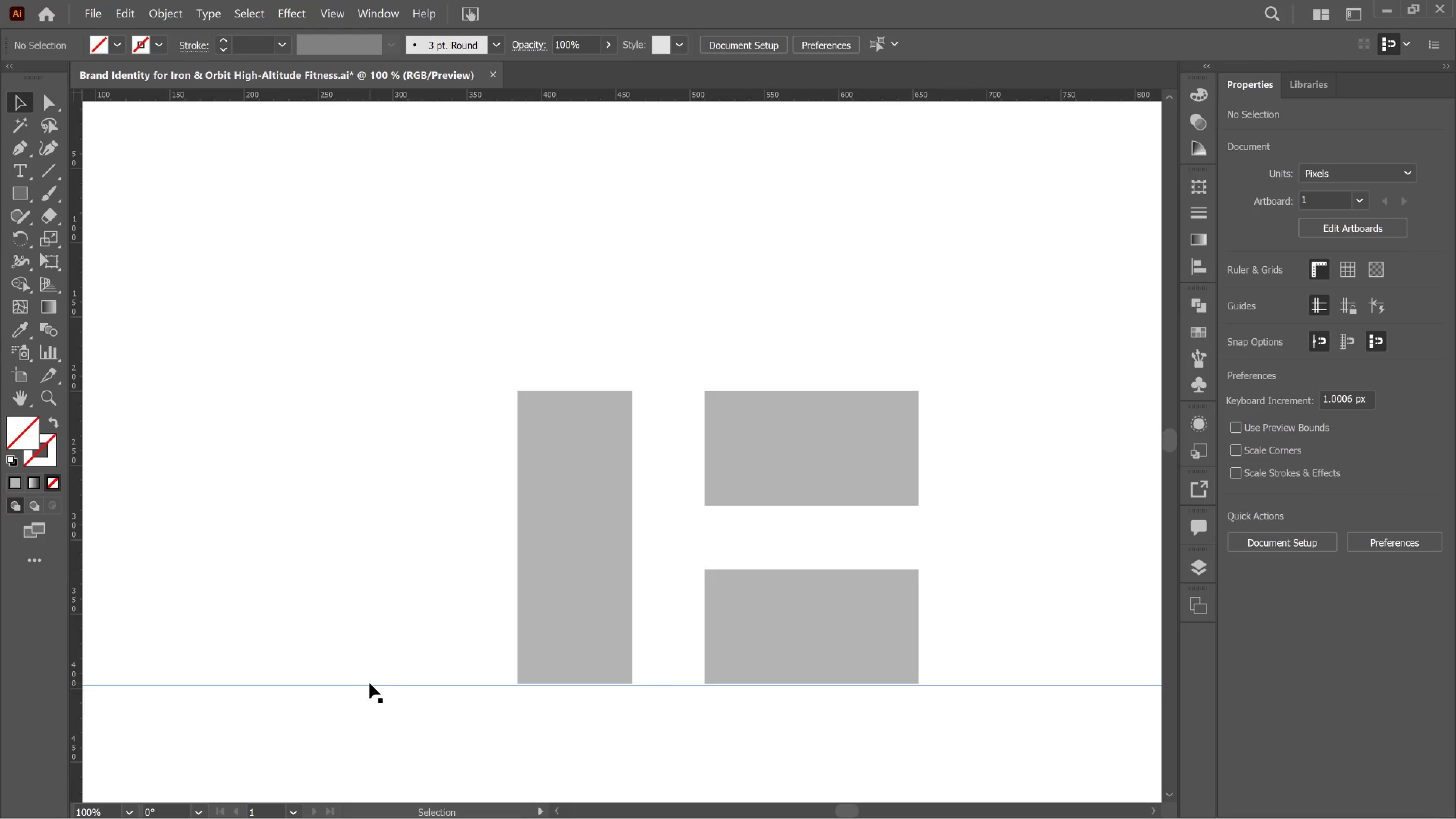 
left_click([370, 683])
 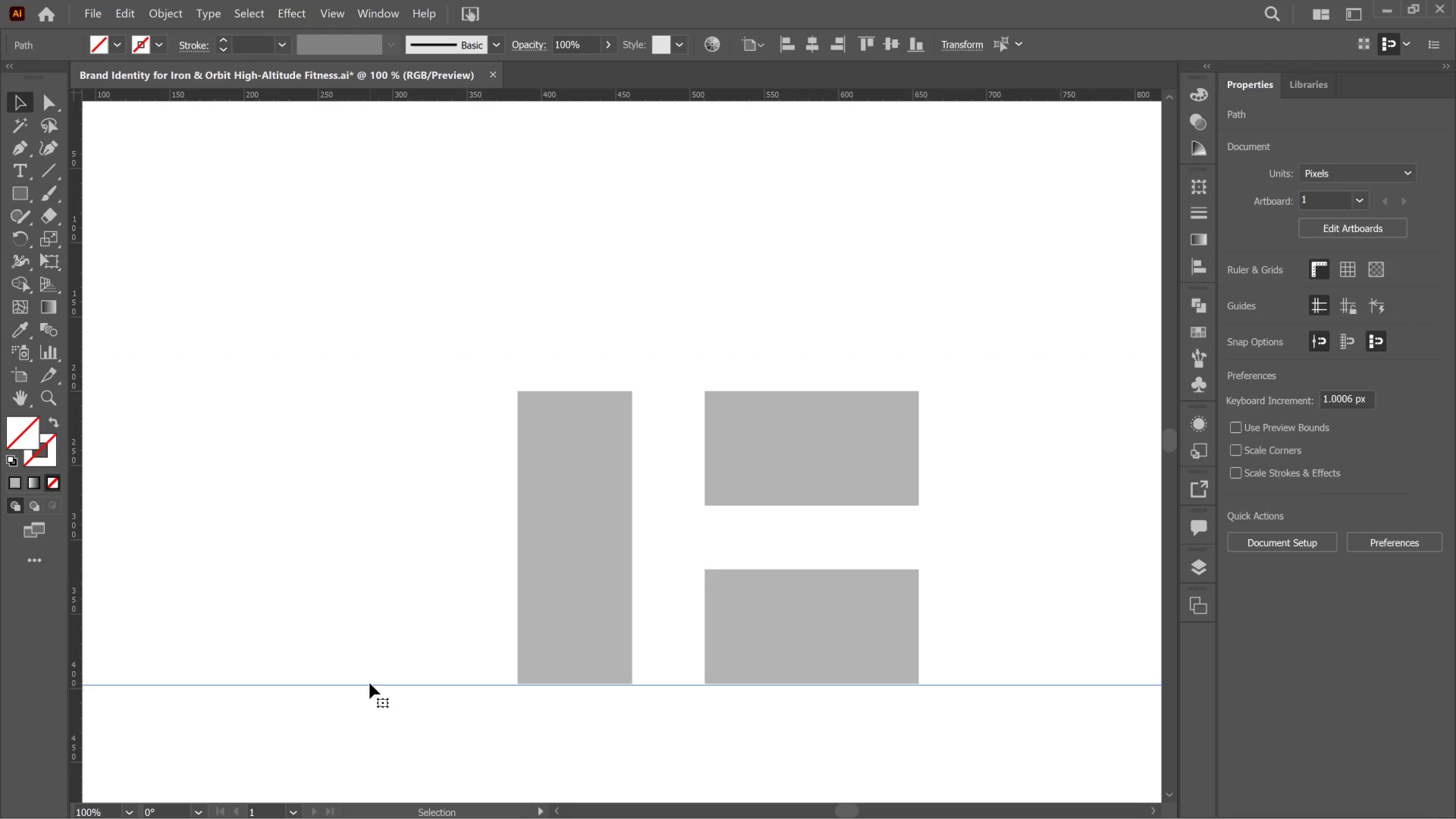 
left_click_drag(start_coordinate=[370, 683], to_coordinate=[361, 642])
 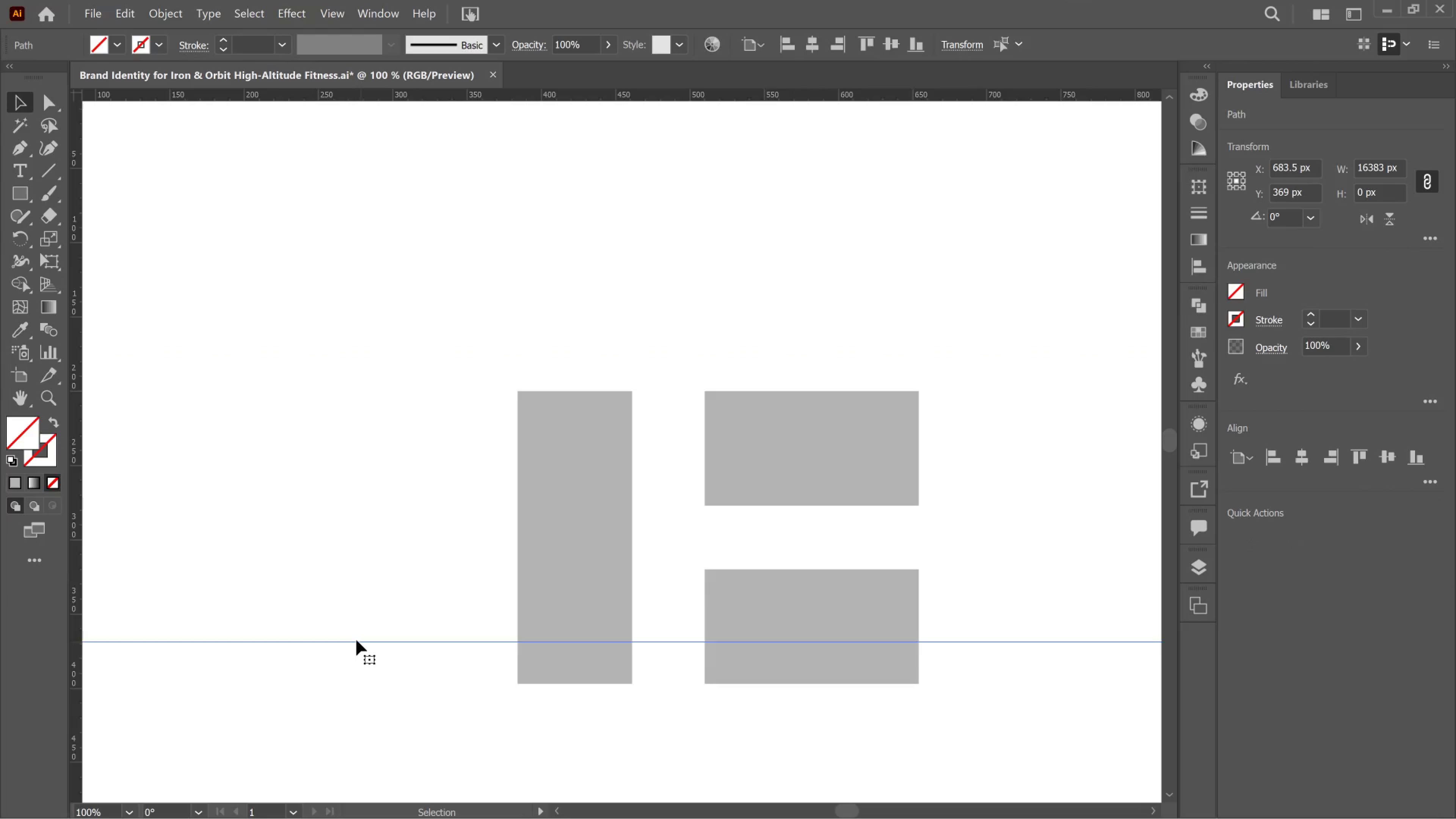 
key(Delete)
 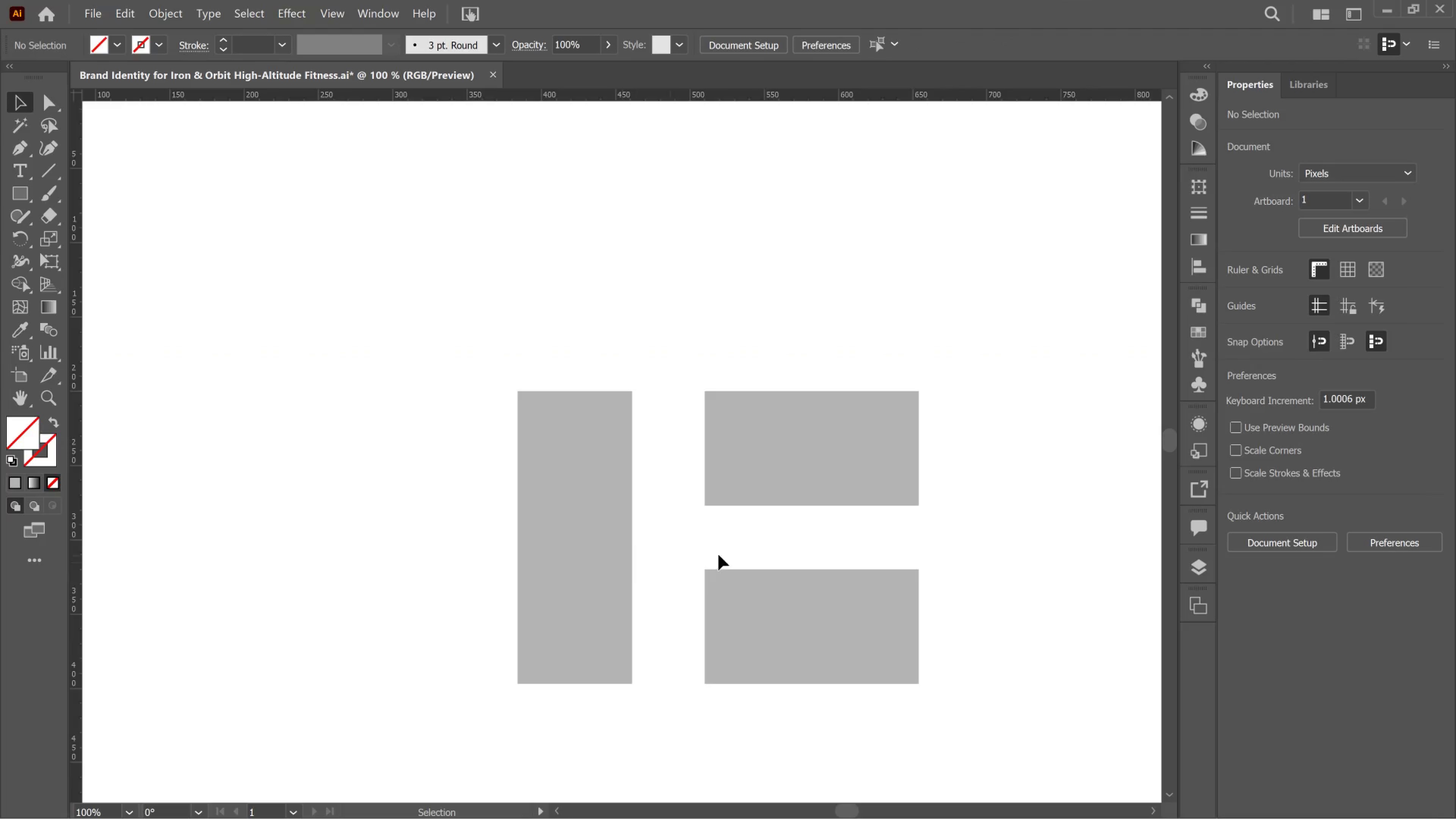 
hold_key(key=AltLeft, duration=0.7)
 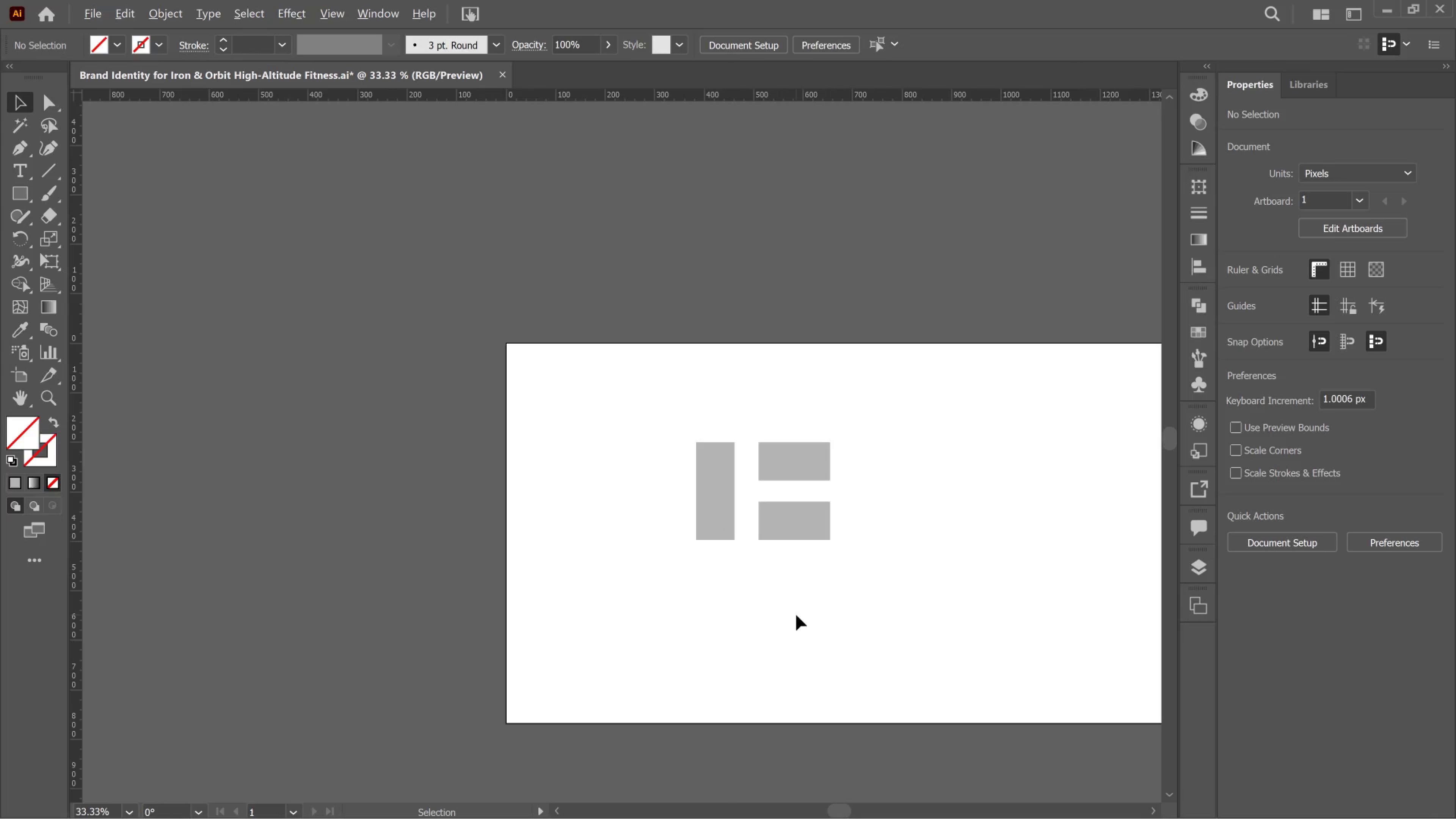 
key(Alt+AltLeft)
 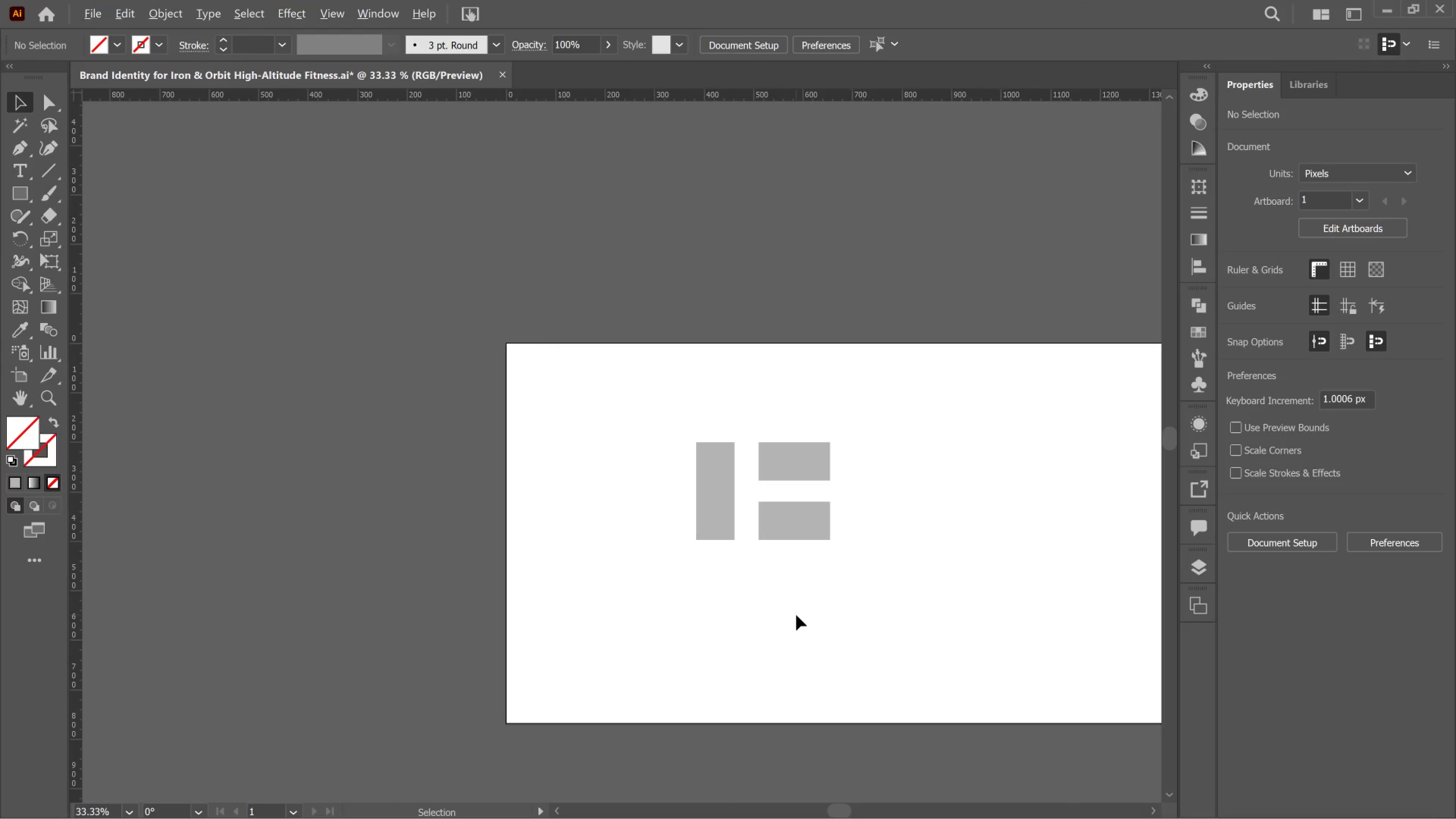 
key(Alt+AltLeft)
 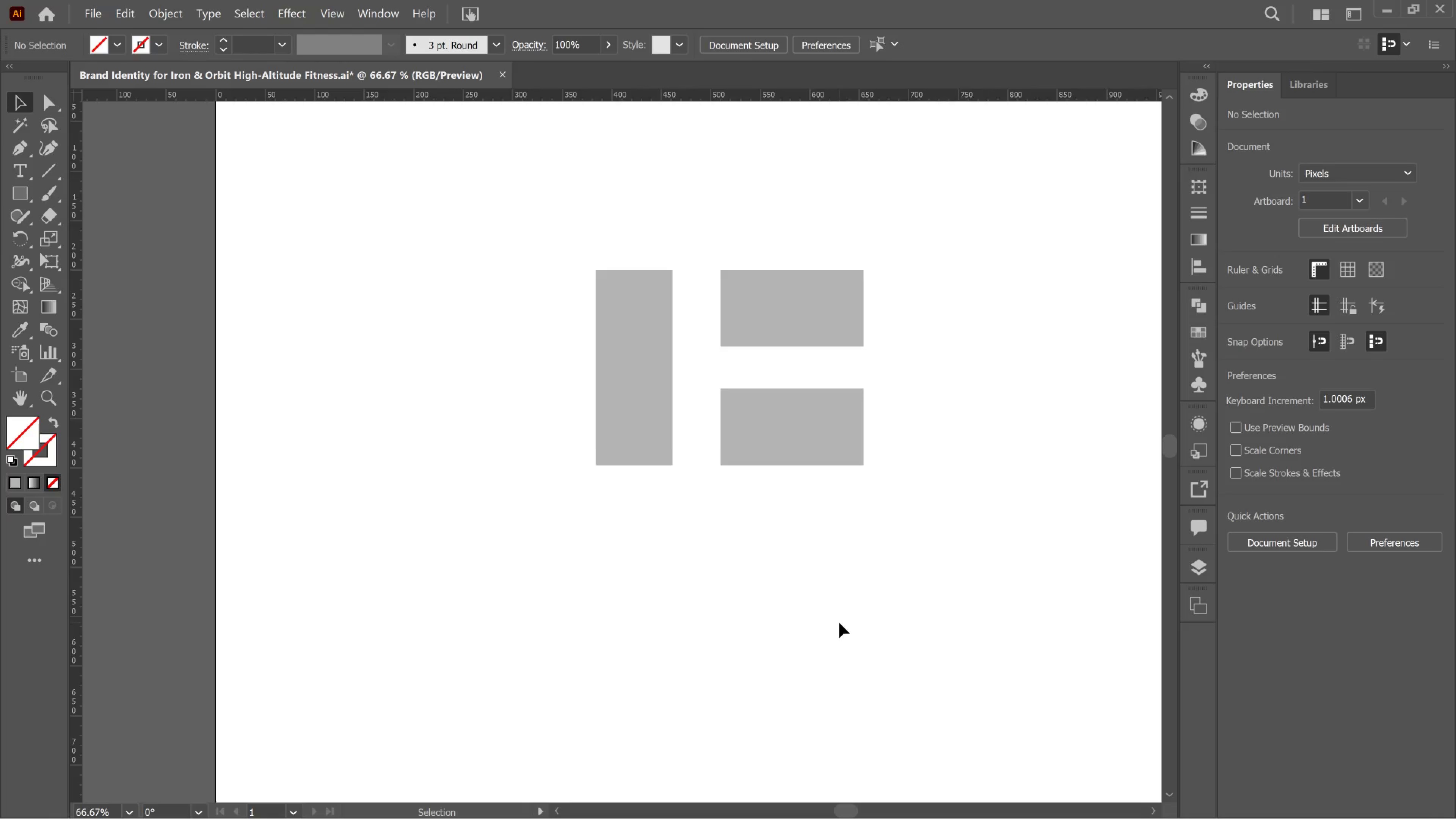 
scroll: coordinate [846, 623], scroll_direction: down, amount: 6.0
 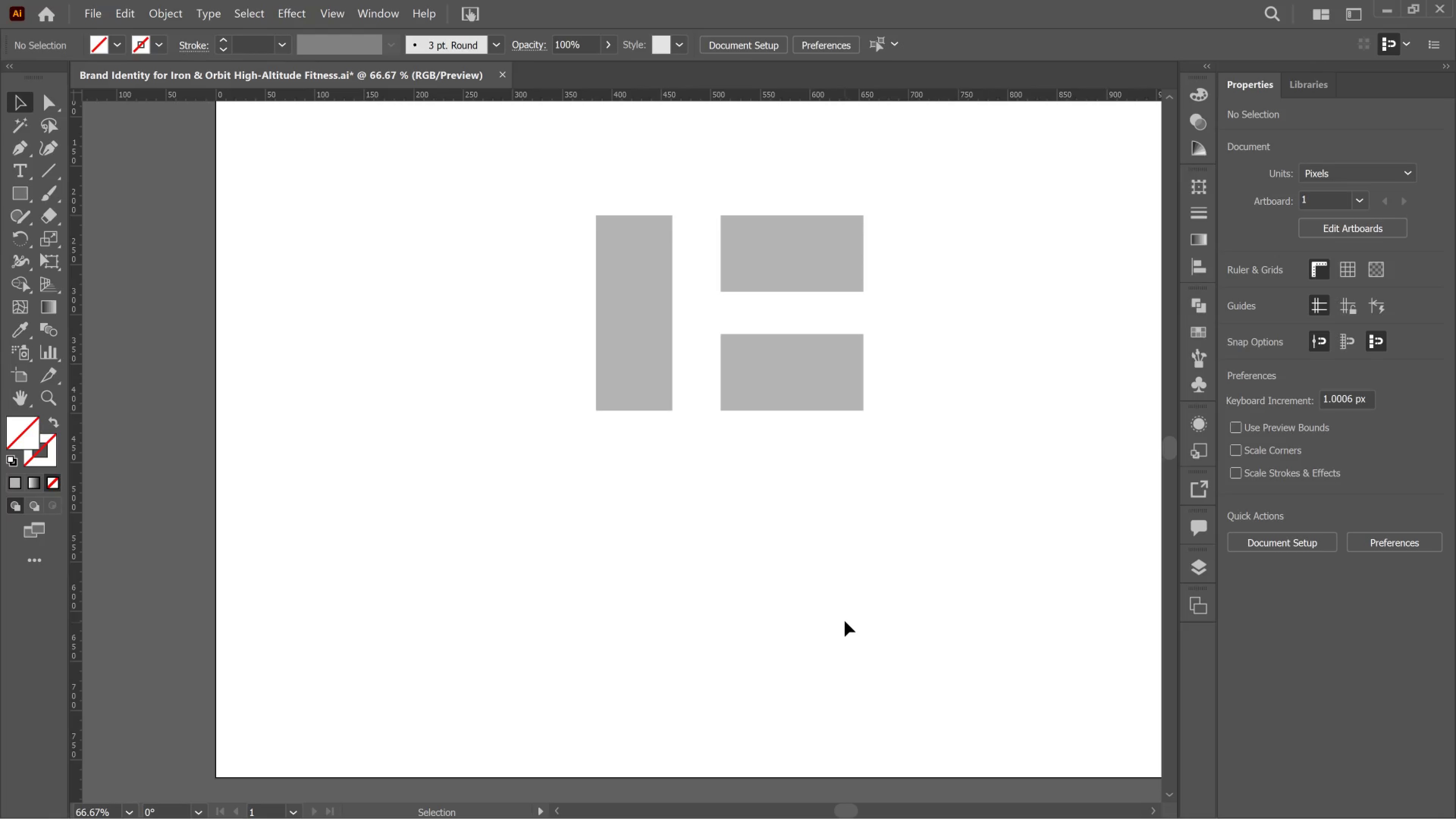 
key(T)
 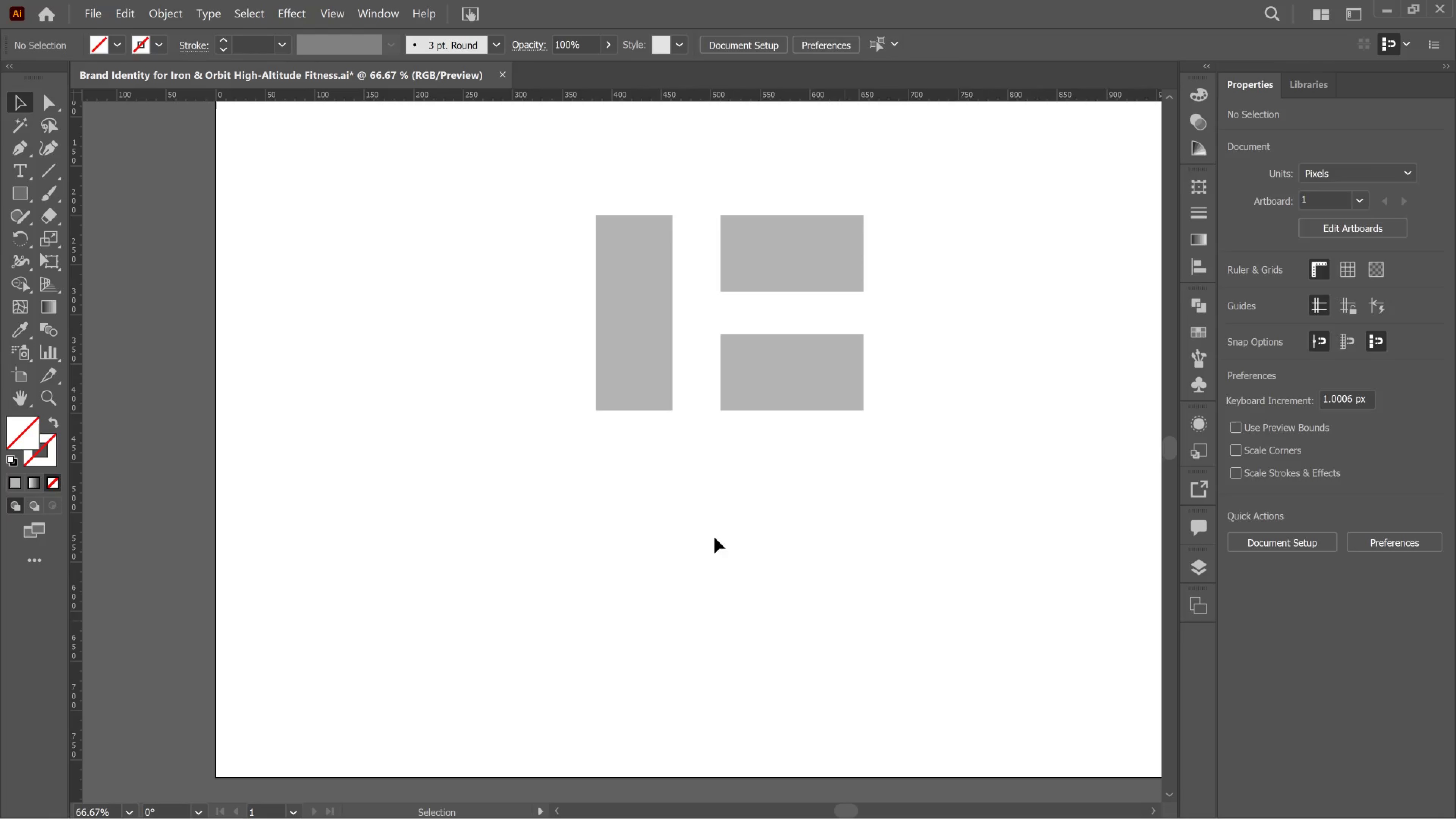 
key(T)
 